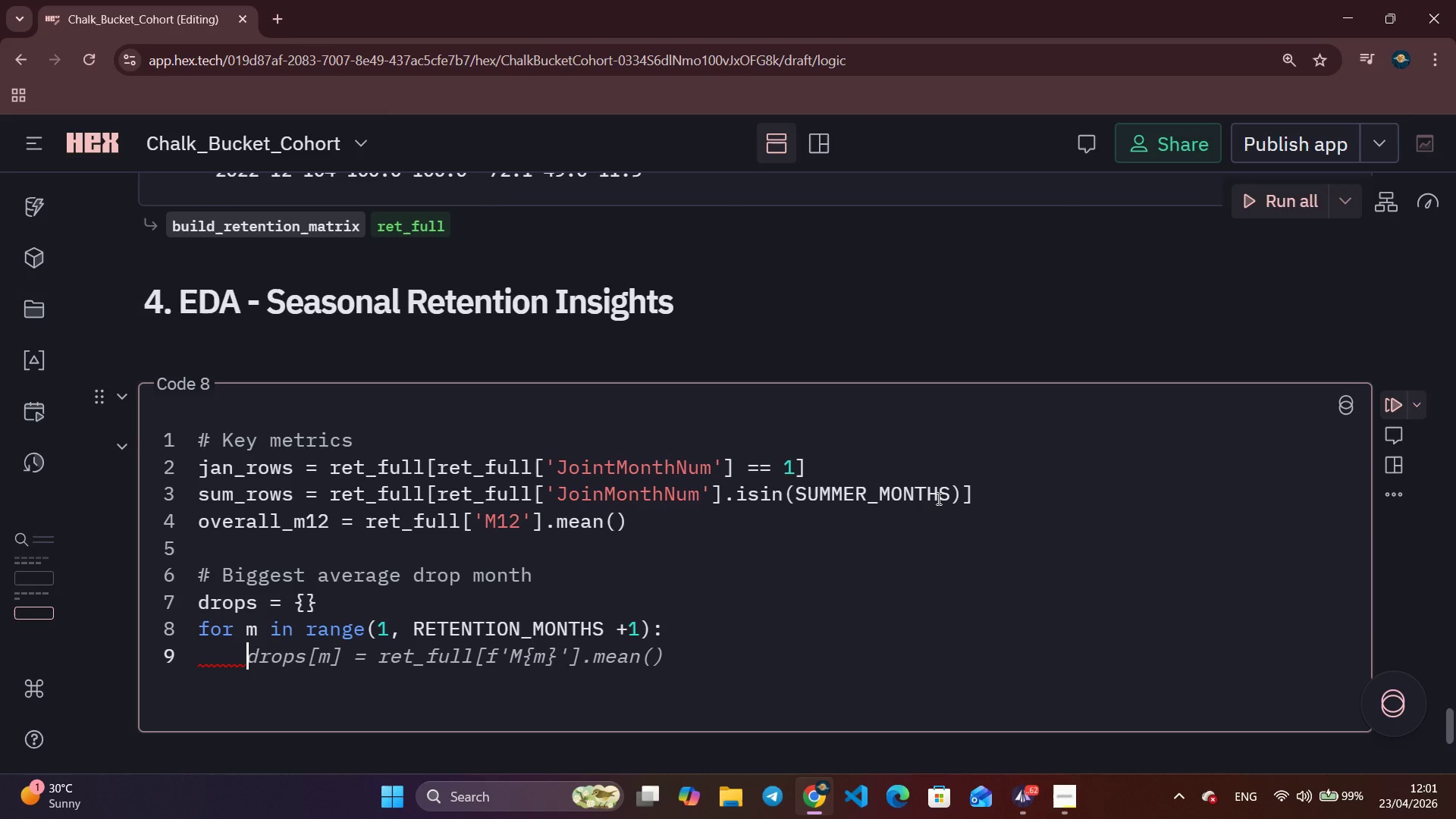 
key(CapsLock)
 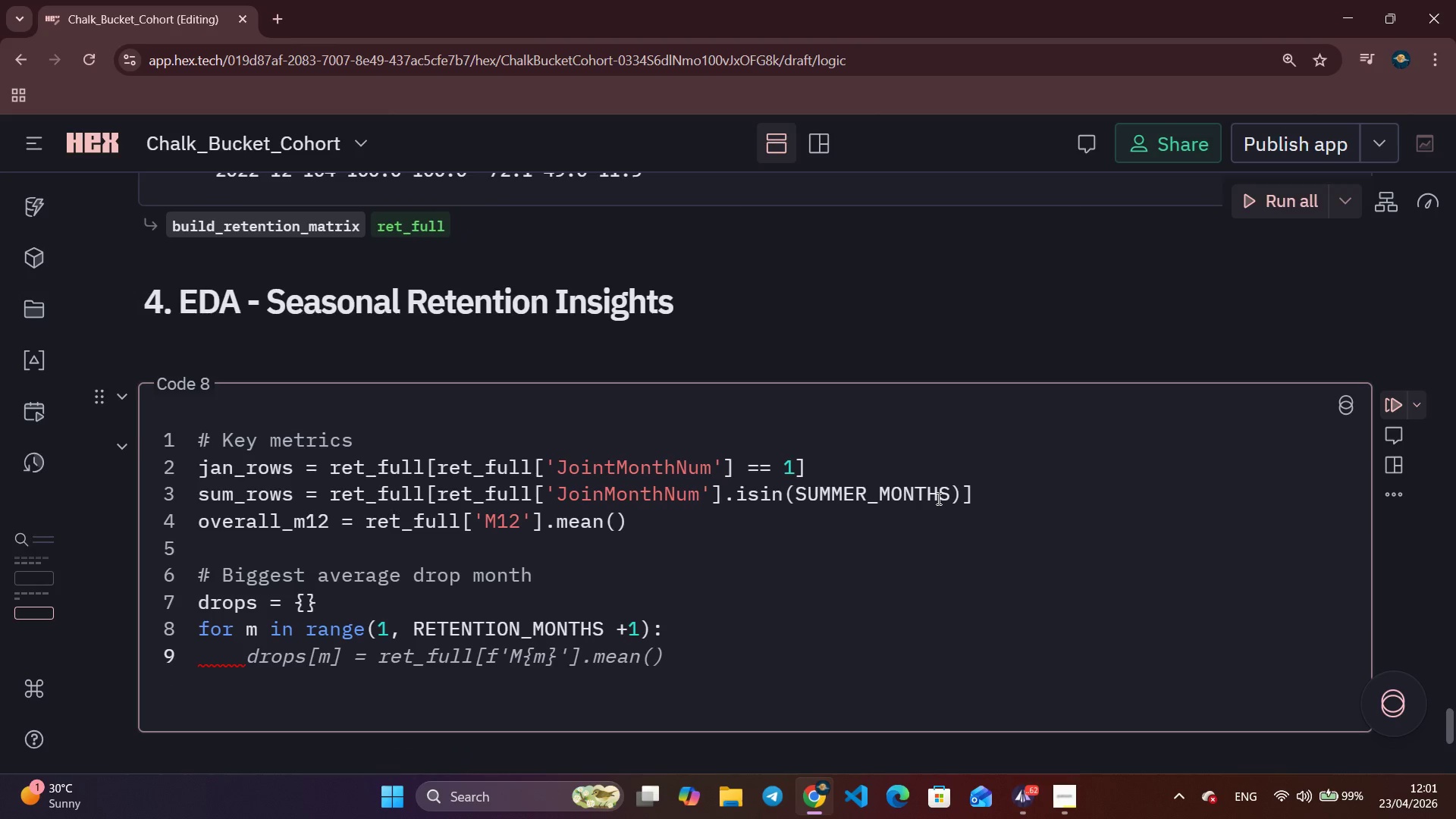 
key(Control+ArrowRight)
 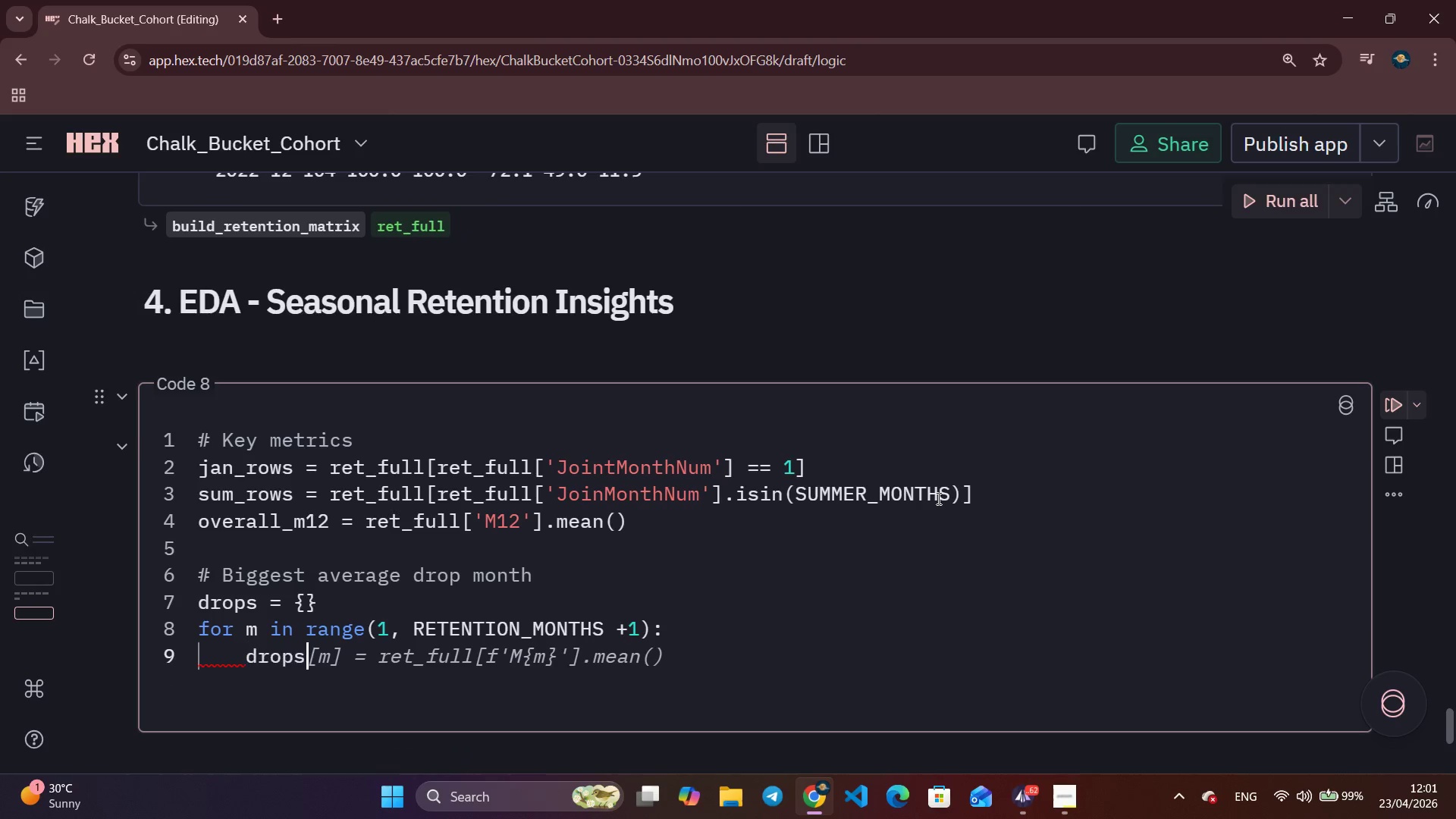 
key(Control+ArrowRight)
 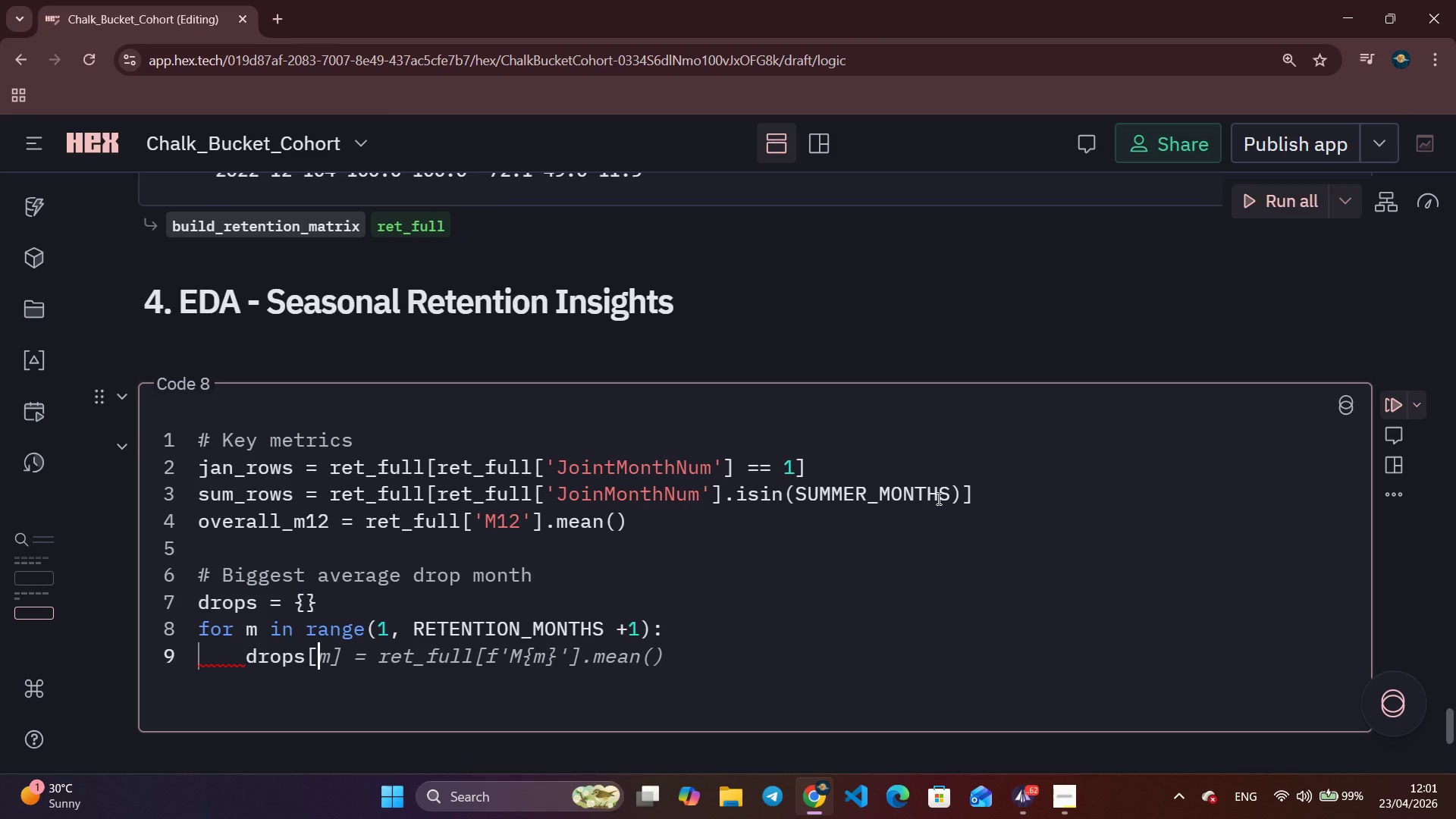 
key(Control+ArrowRight)
 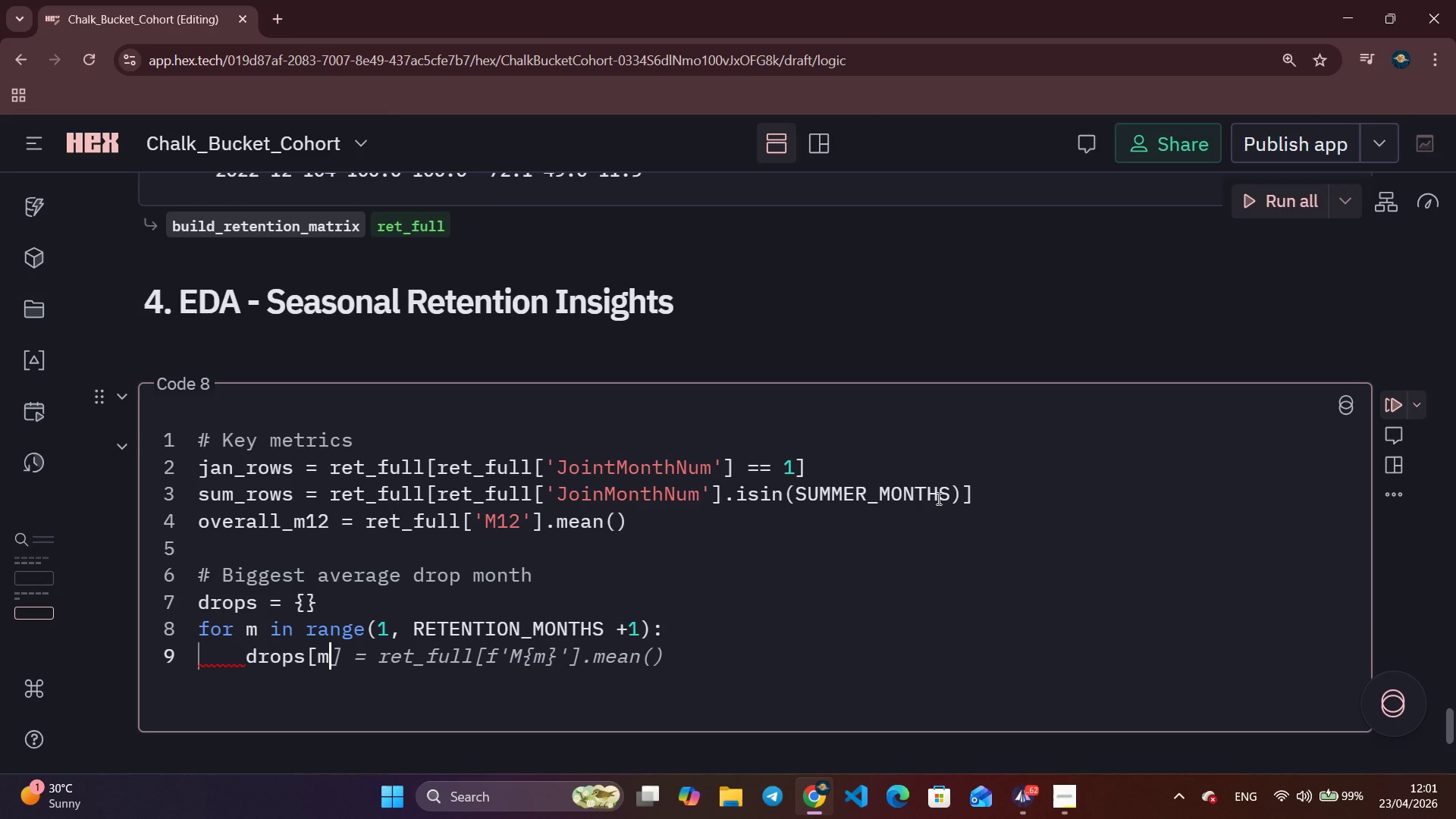 
key(Control+ArrowRight)
 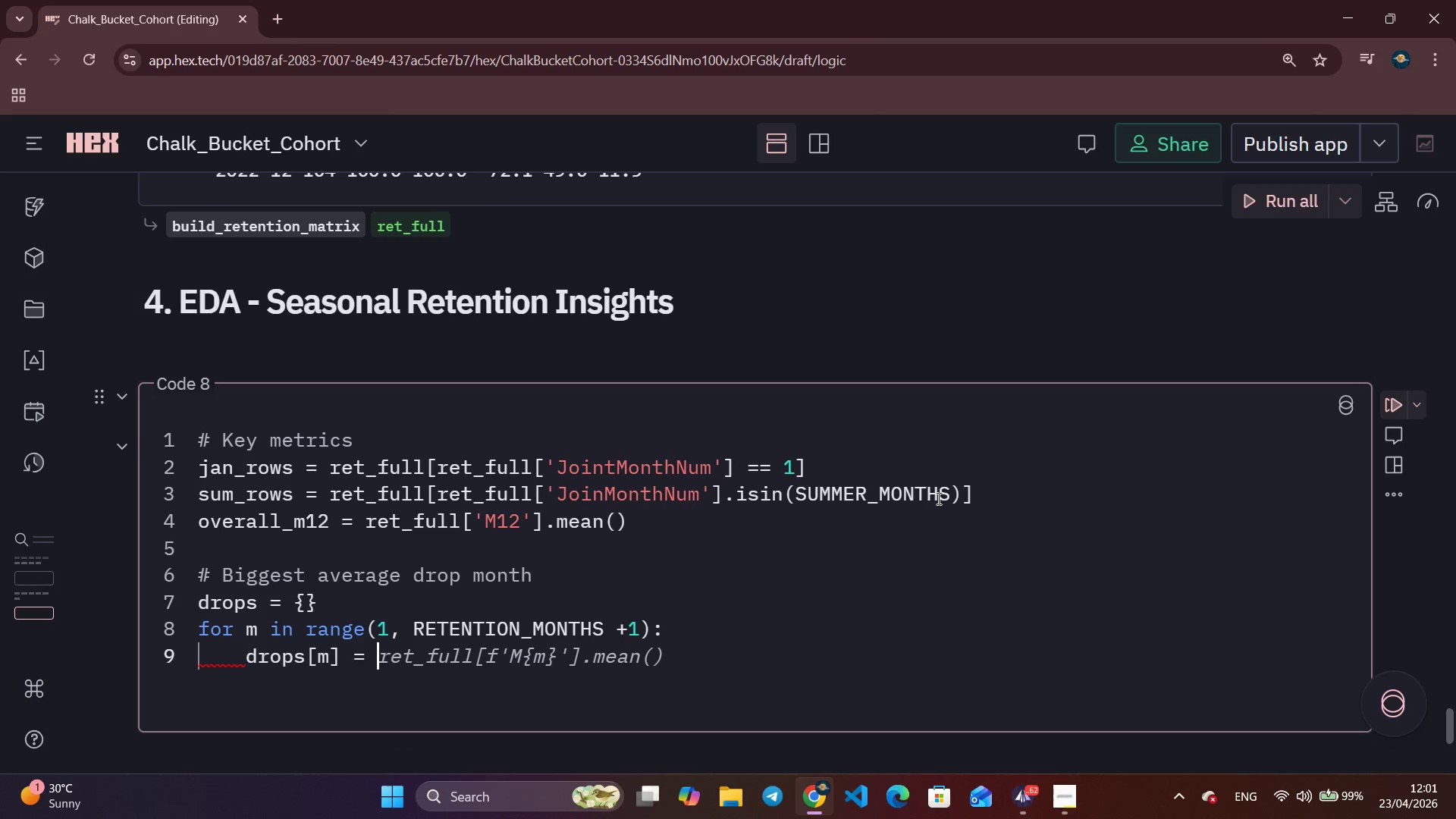 
key(Control+ArrowRight)
 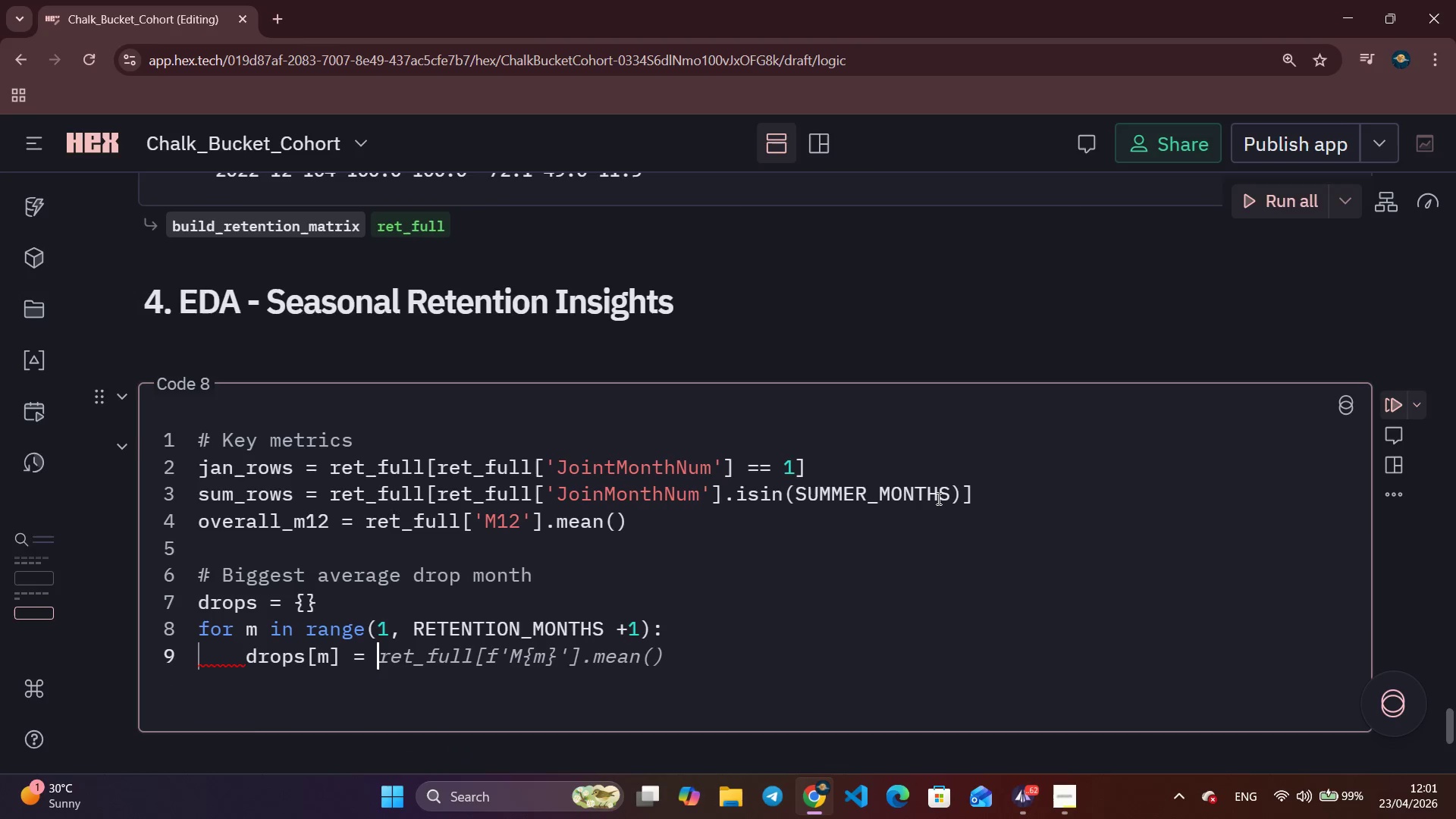 
key(Control+ArrowRight)
 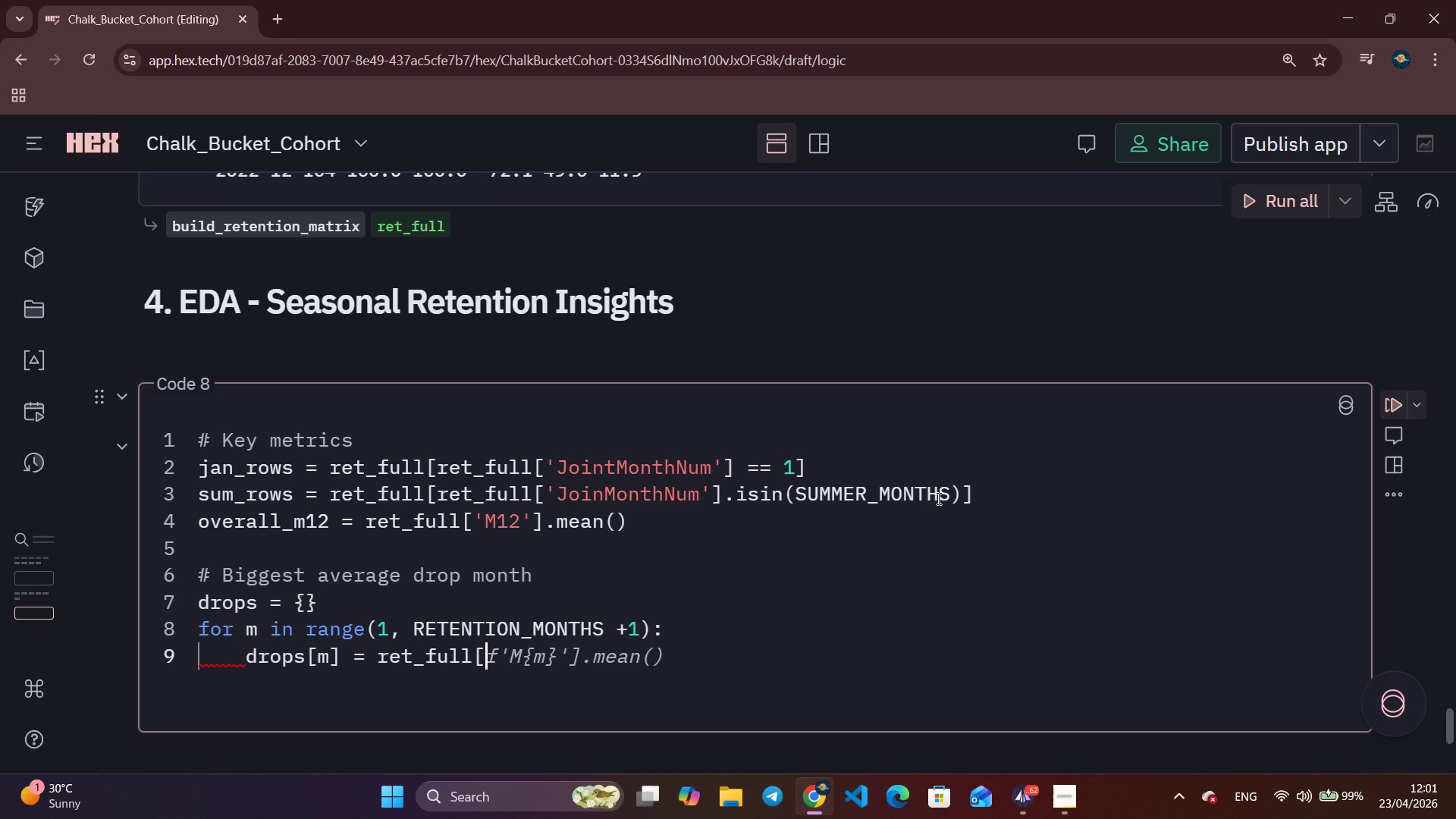 
key(Control+ArrowRight)
 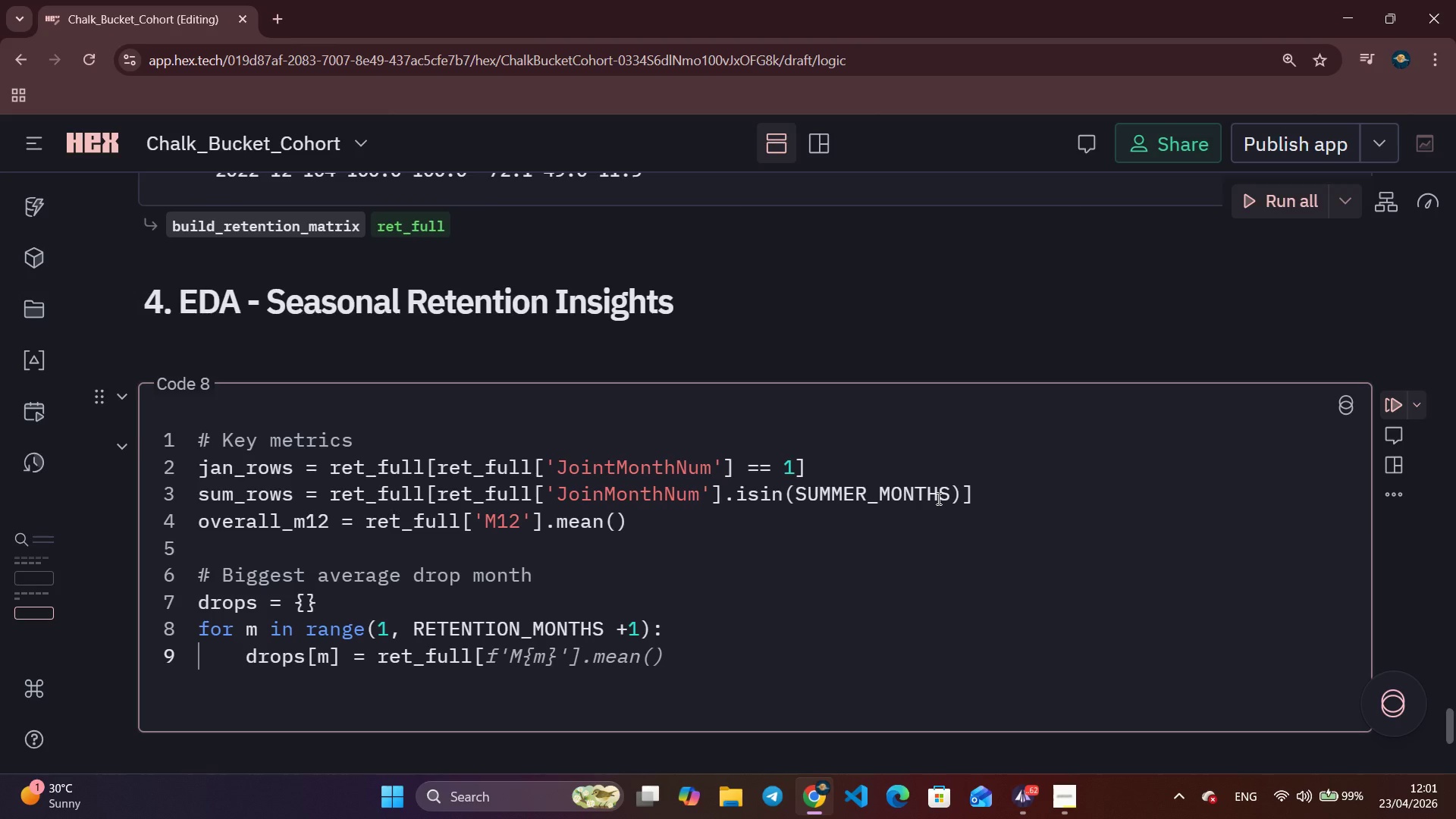 
key(Backspace)
key(Backspace)
key(Backspace)
key(Backspace)
key(Backspace)
key(Backspace)
key(Backspace)
key(Backspace)
key(Backspace)
type((ret)
 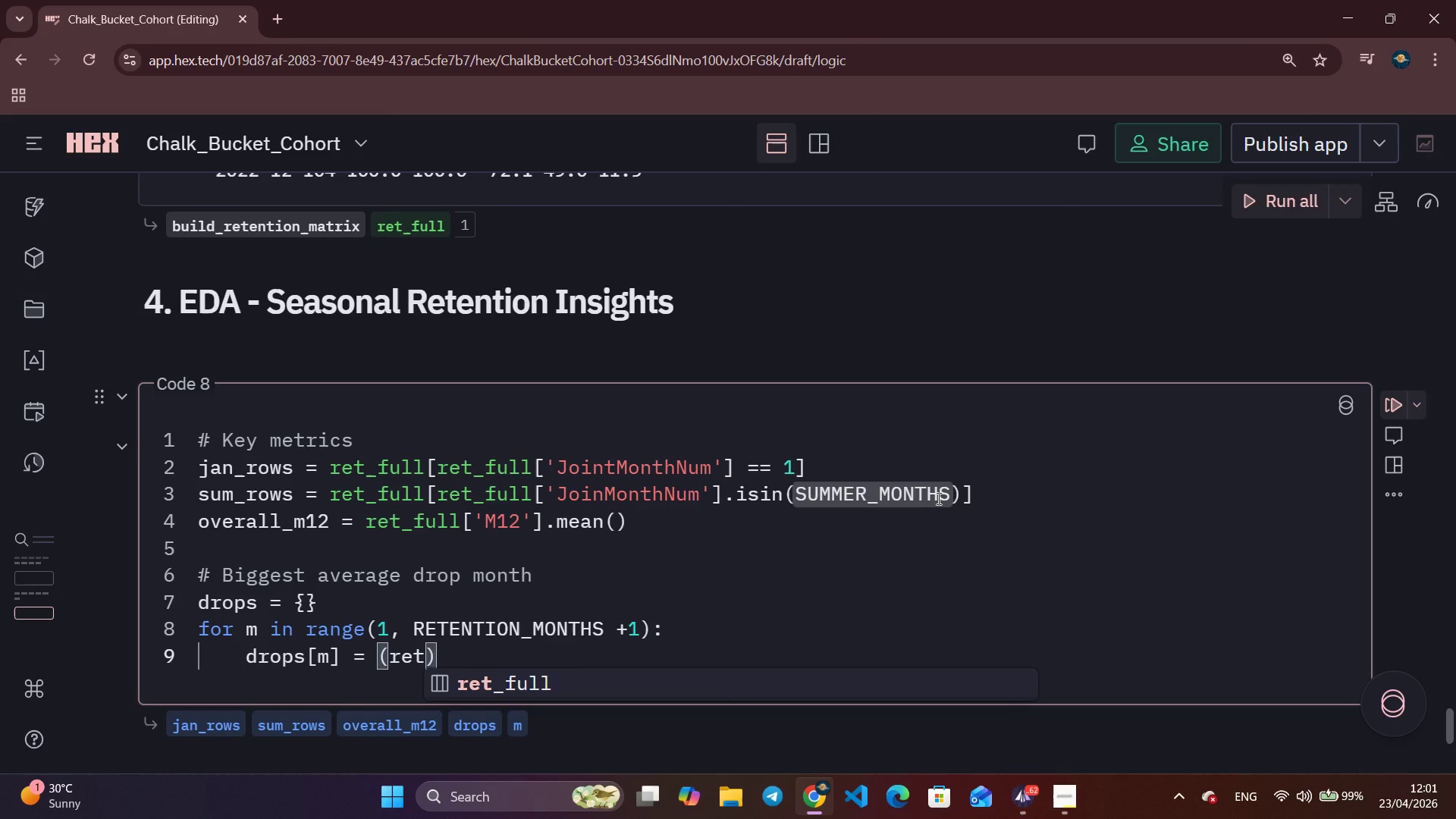 
key(Enter)
 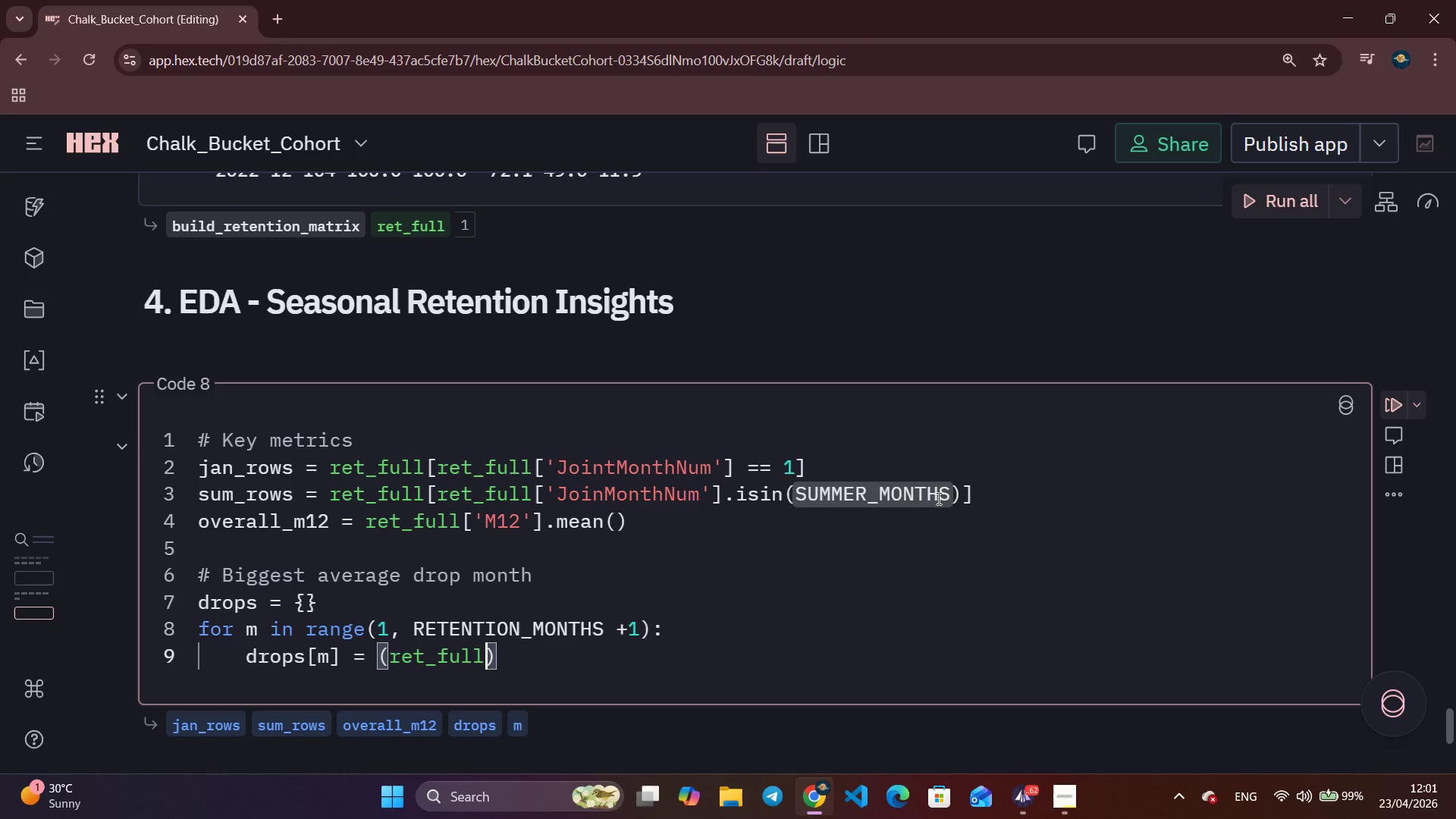 
type([f'M()
key(Backspace)
type({m-1)
 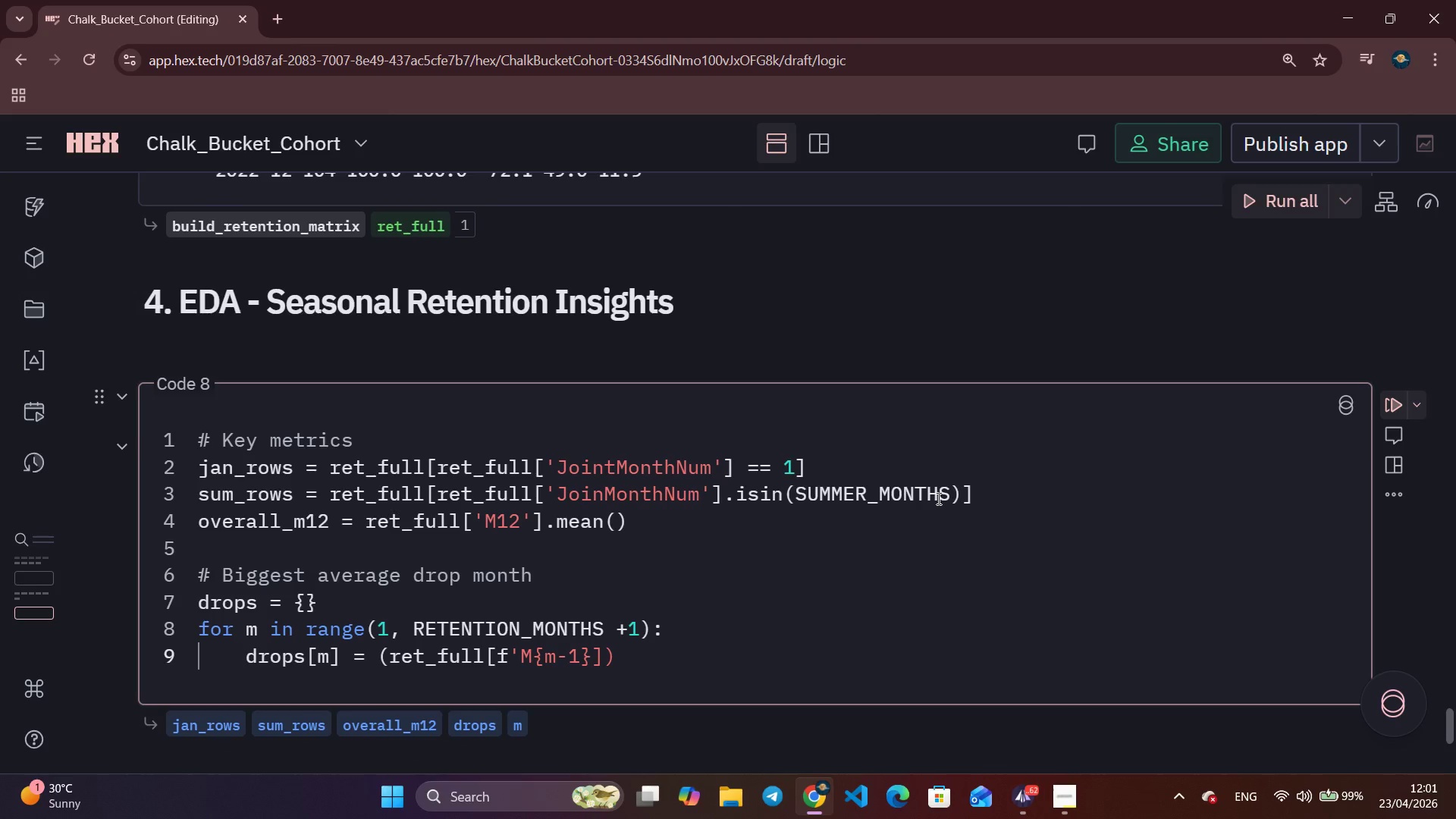 
key(ArrowRight)
 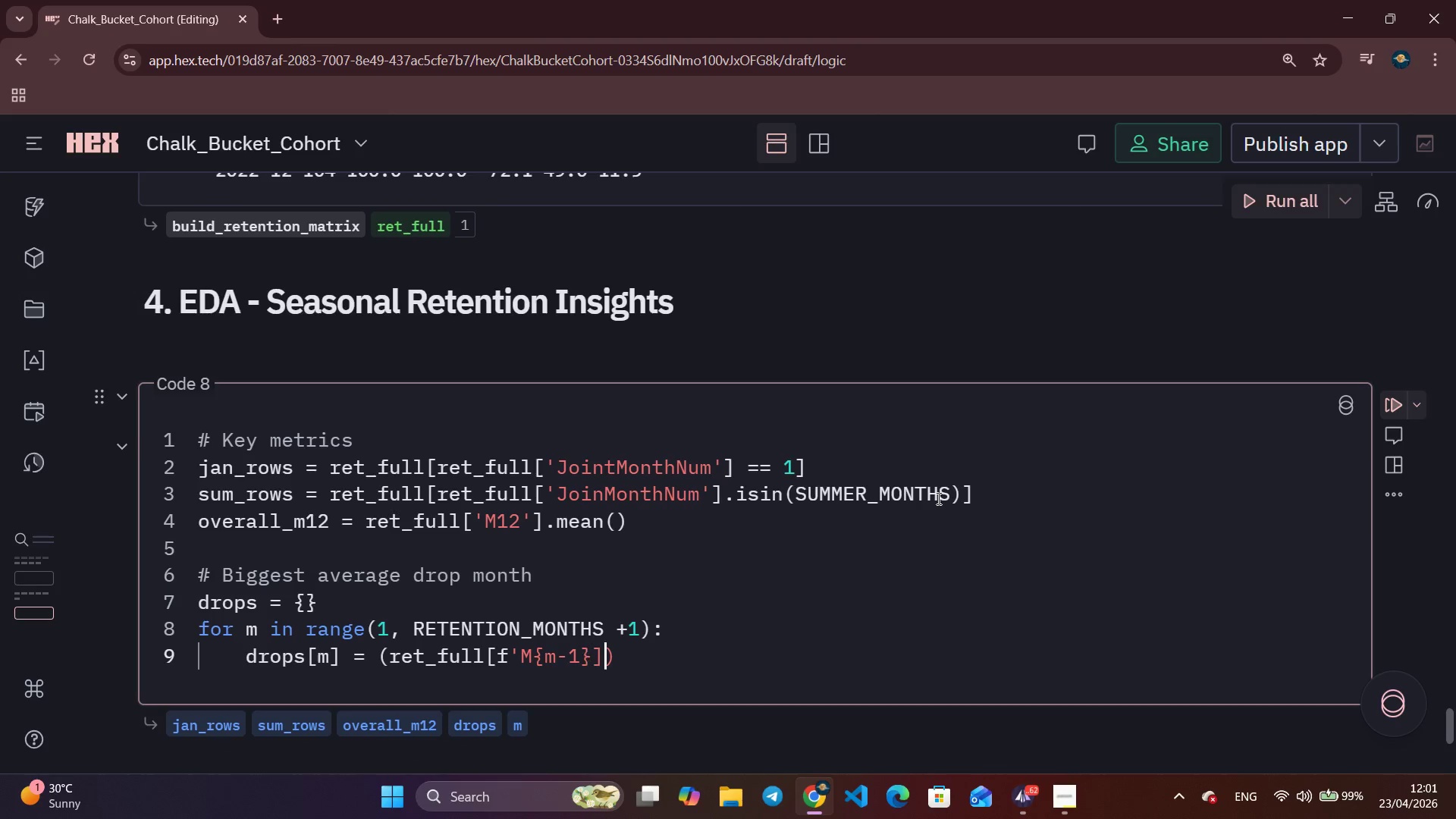 
key(ArrowRight)
 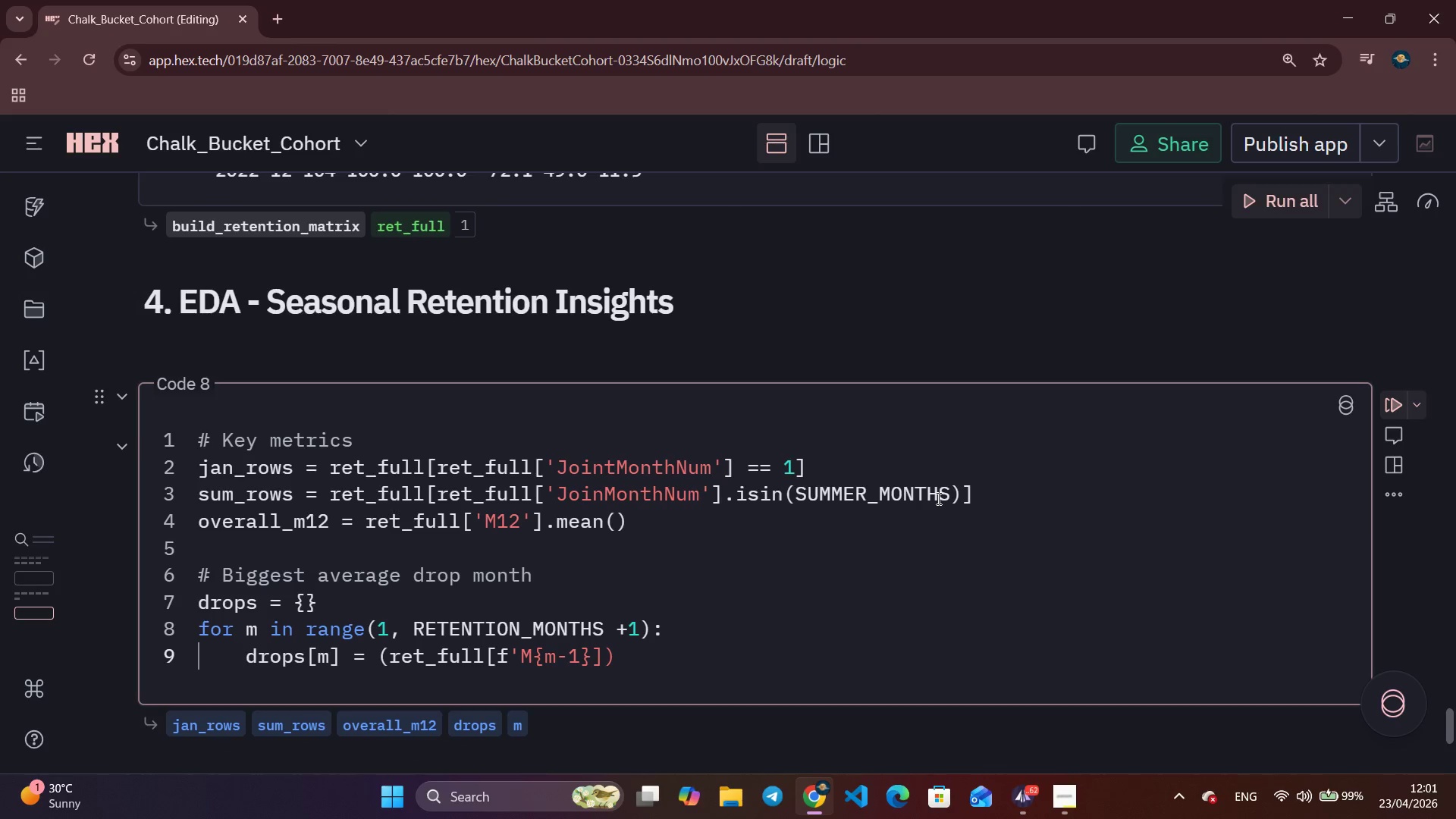 
key(ArrowLeft)
 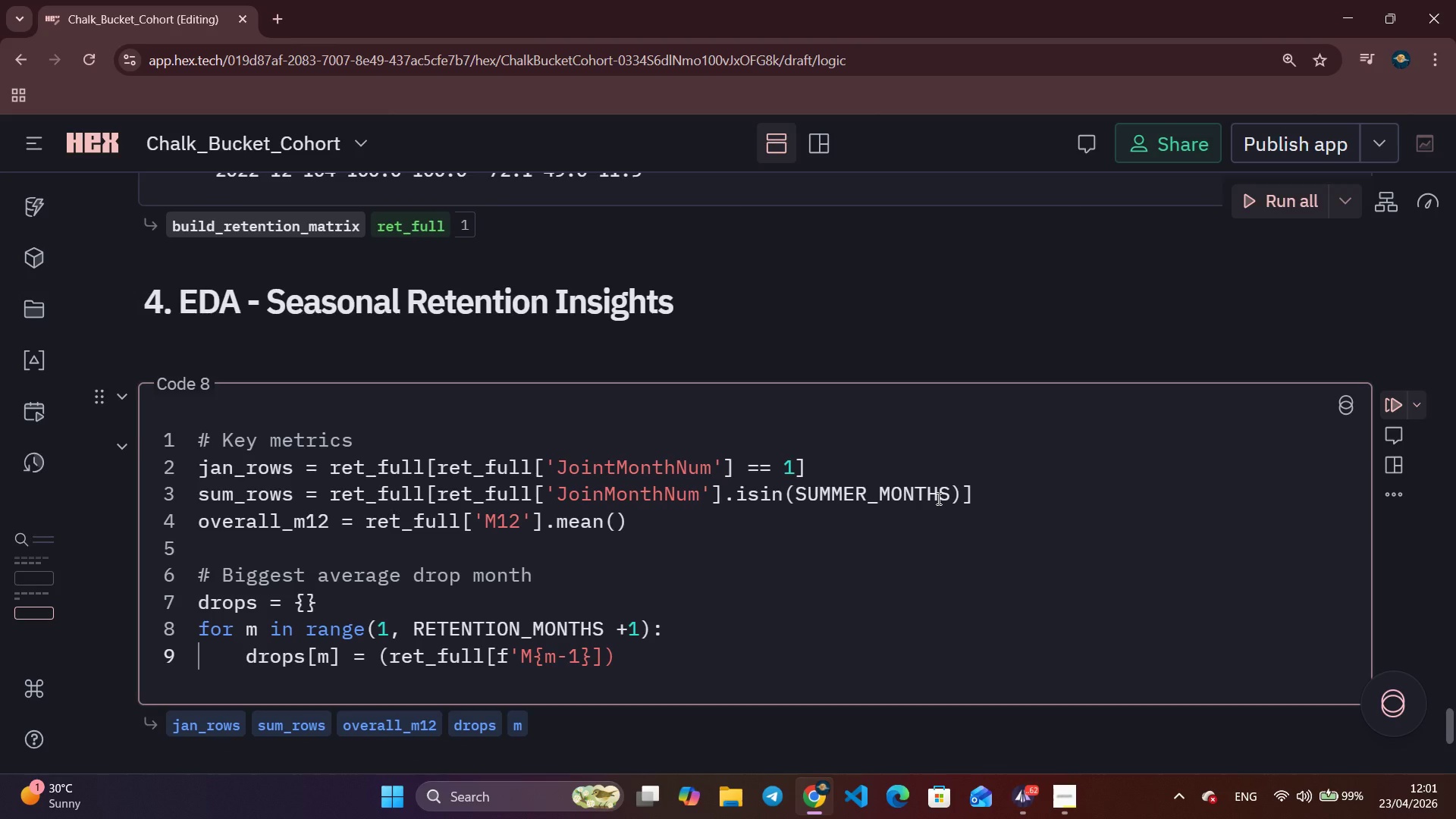 
key(Quote)
 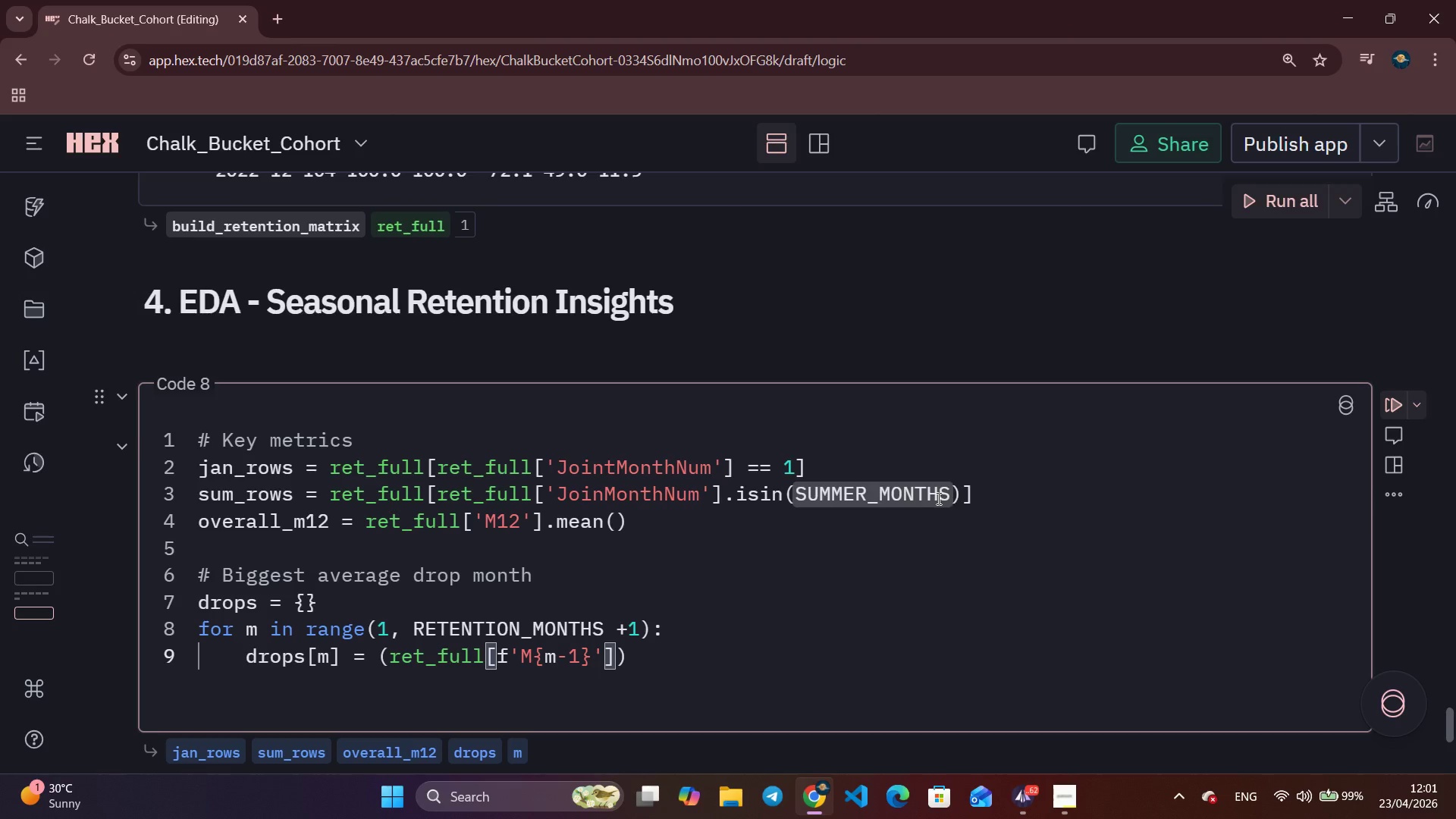 
key(ArrowRight)
 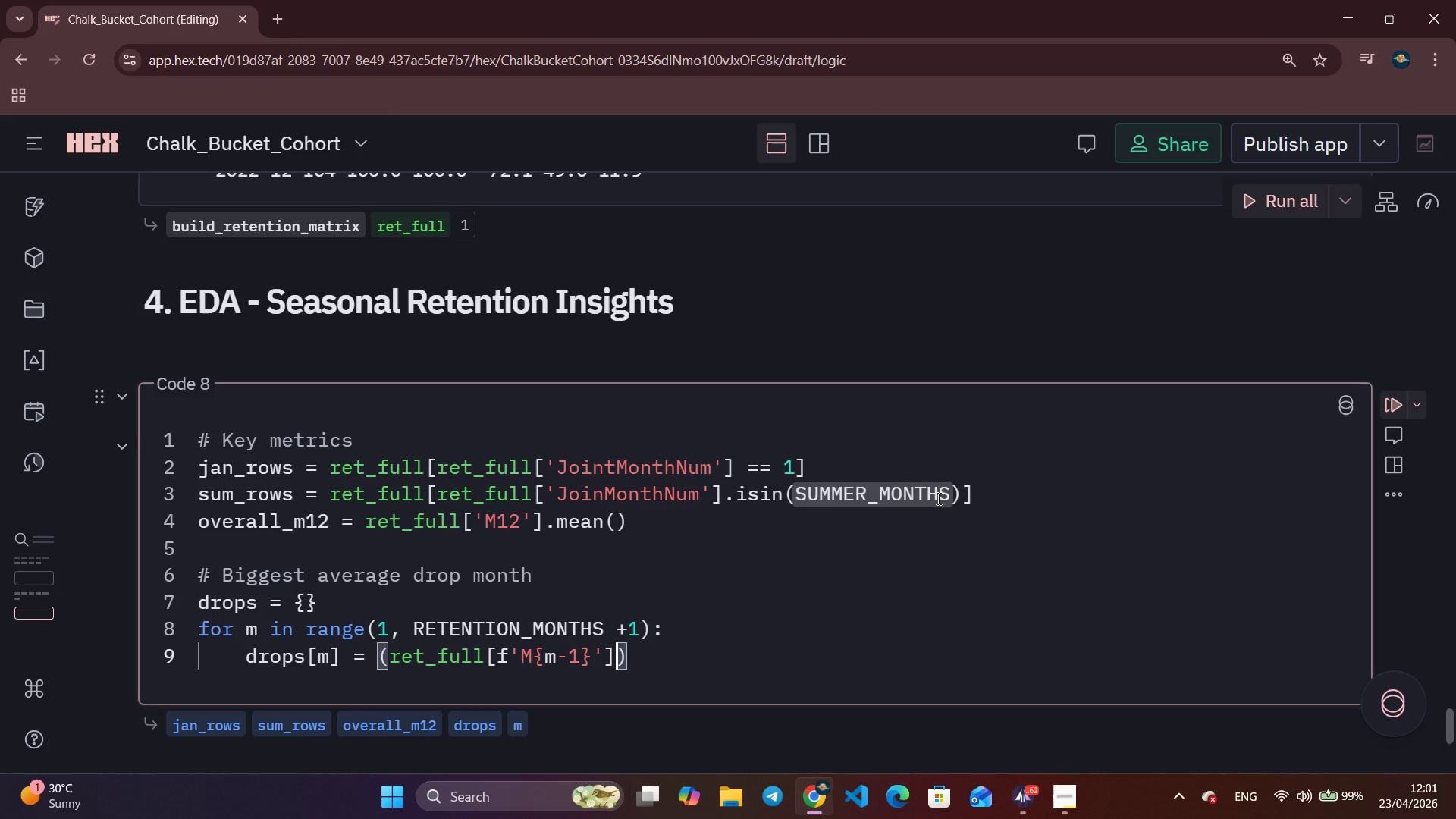 
type( - retf)
 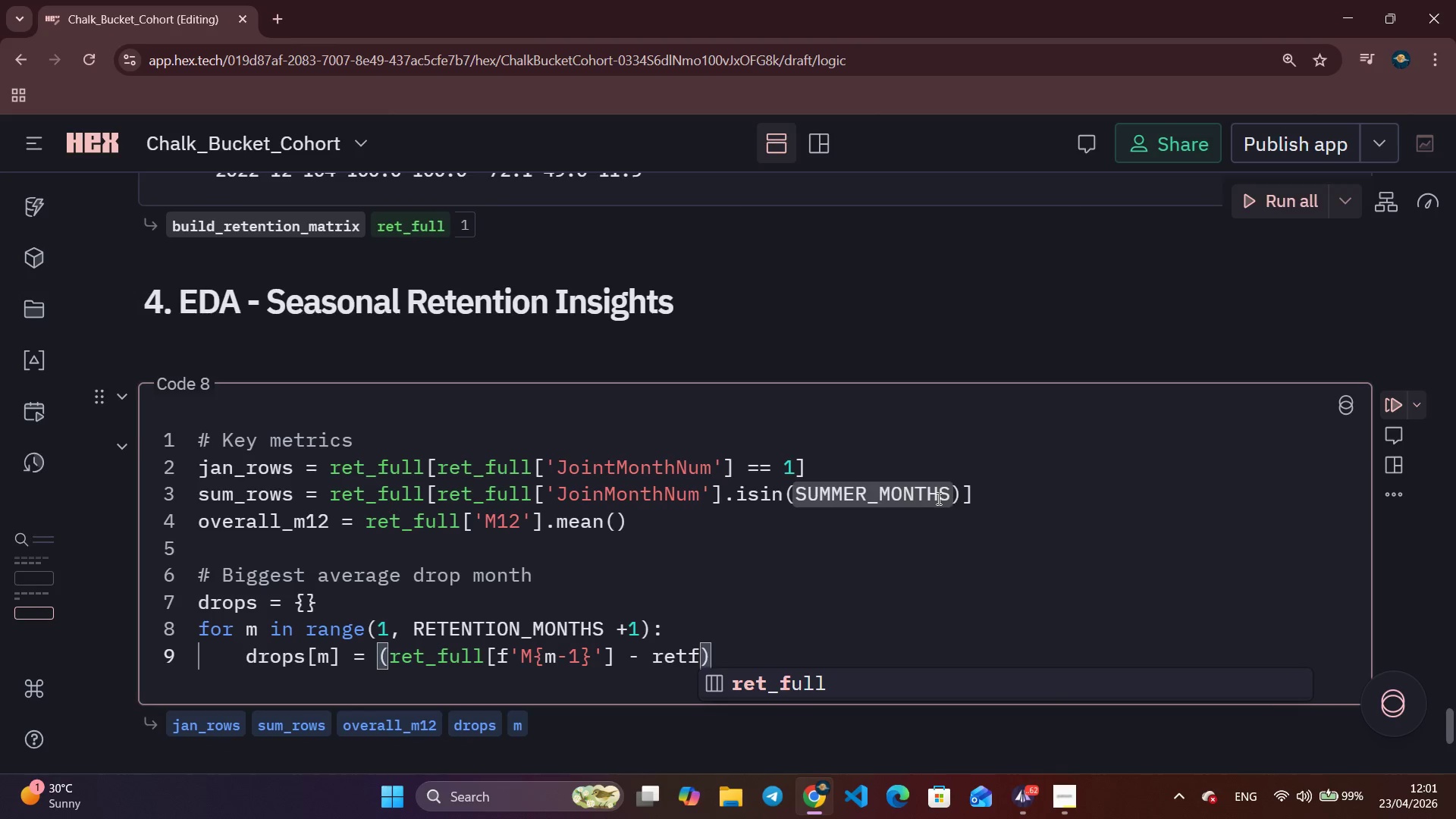 
key(Enter)
 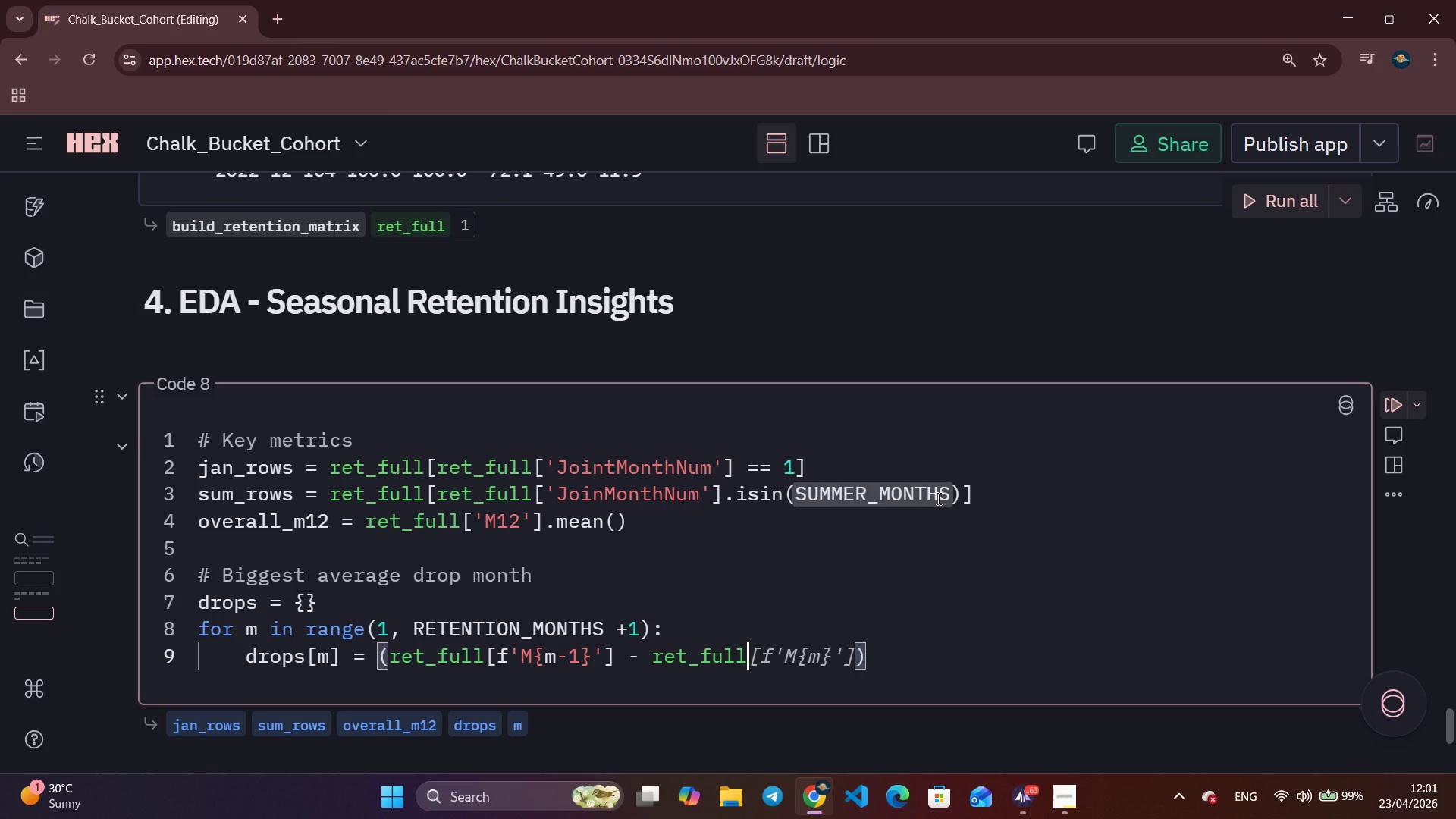 
wait(12.3)
 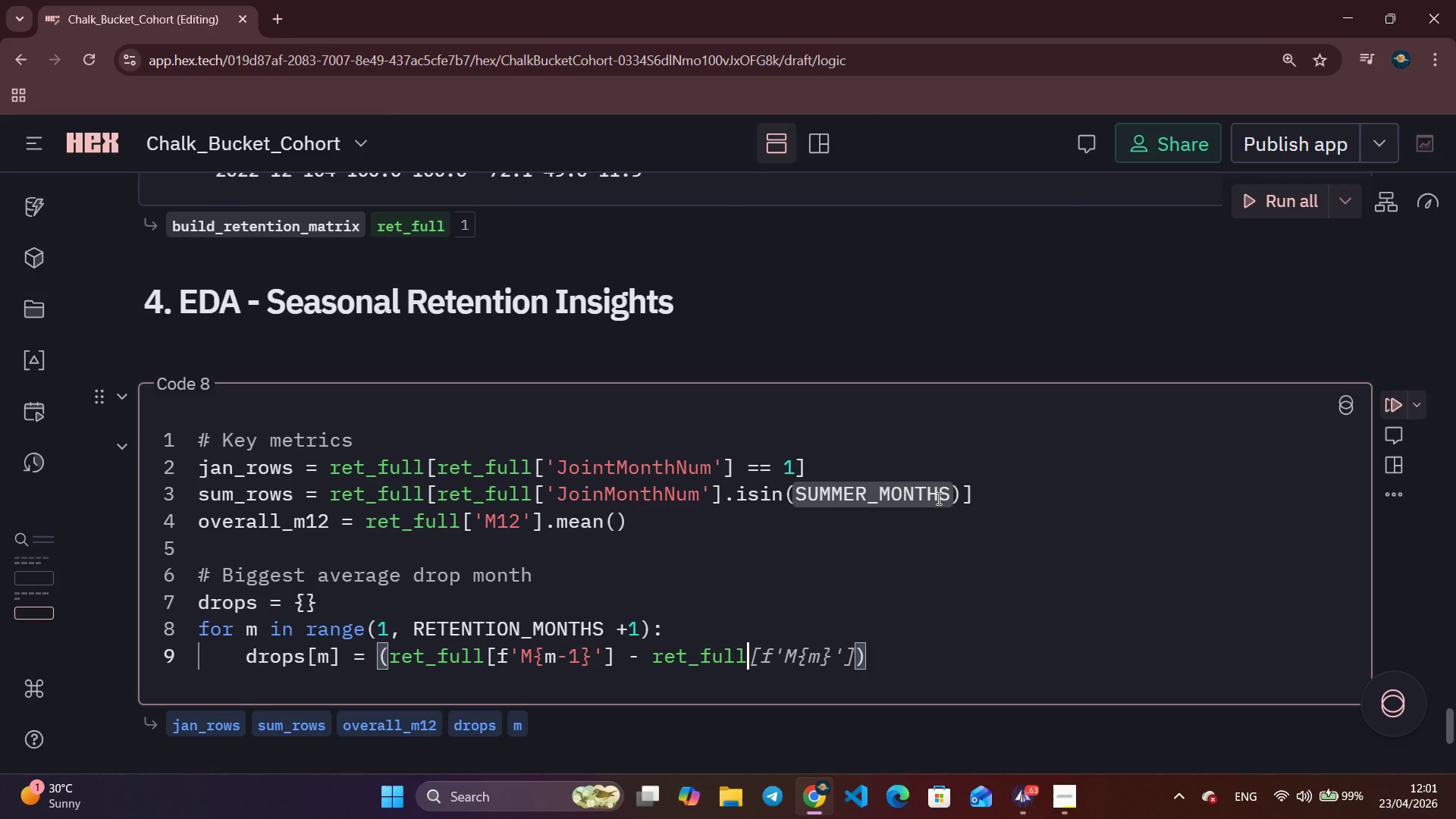 
key(Tab)
type(.mean()
 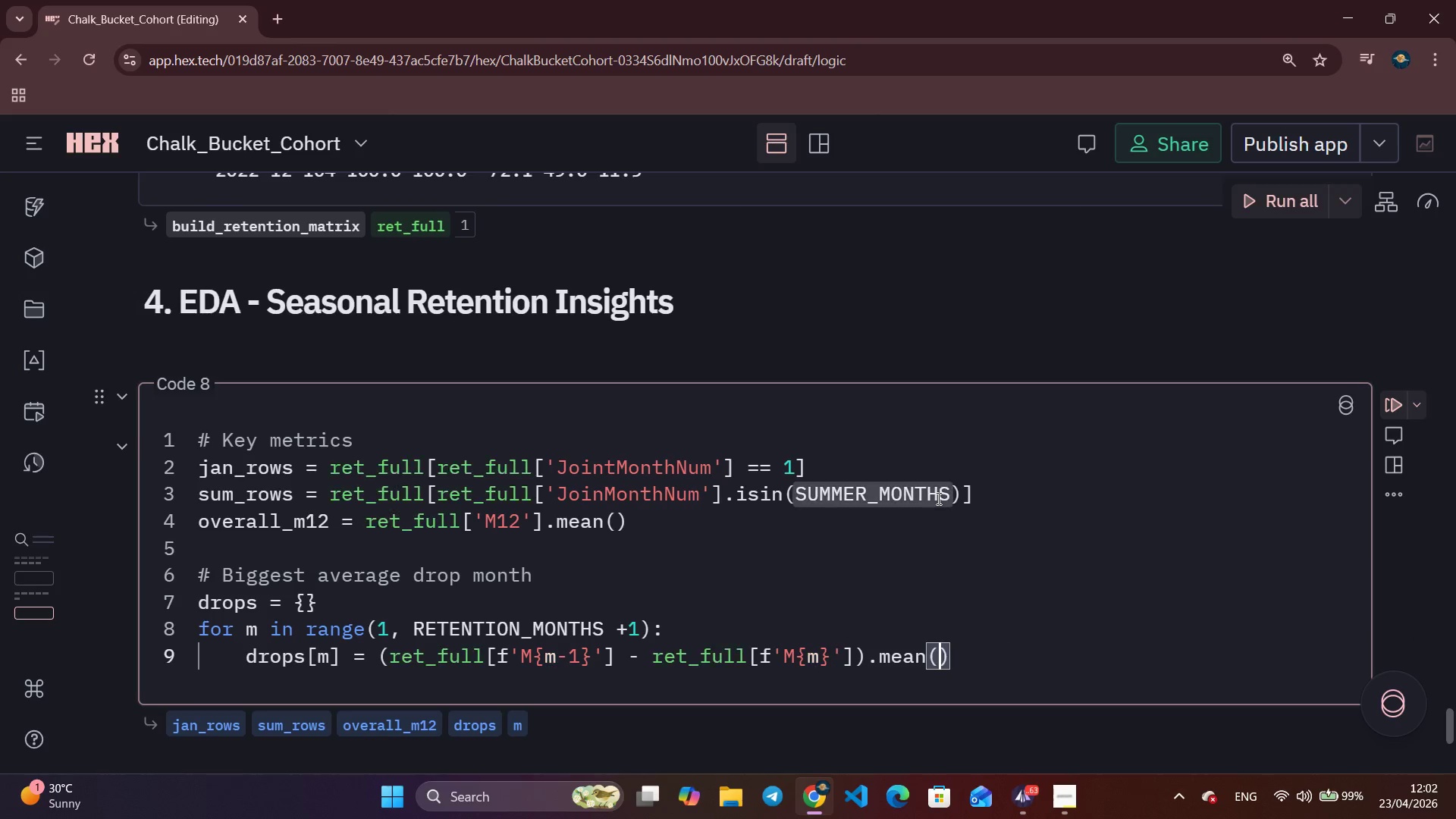 
key(ArrowRight)
 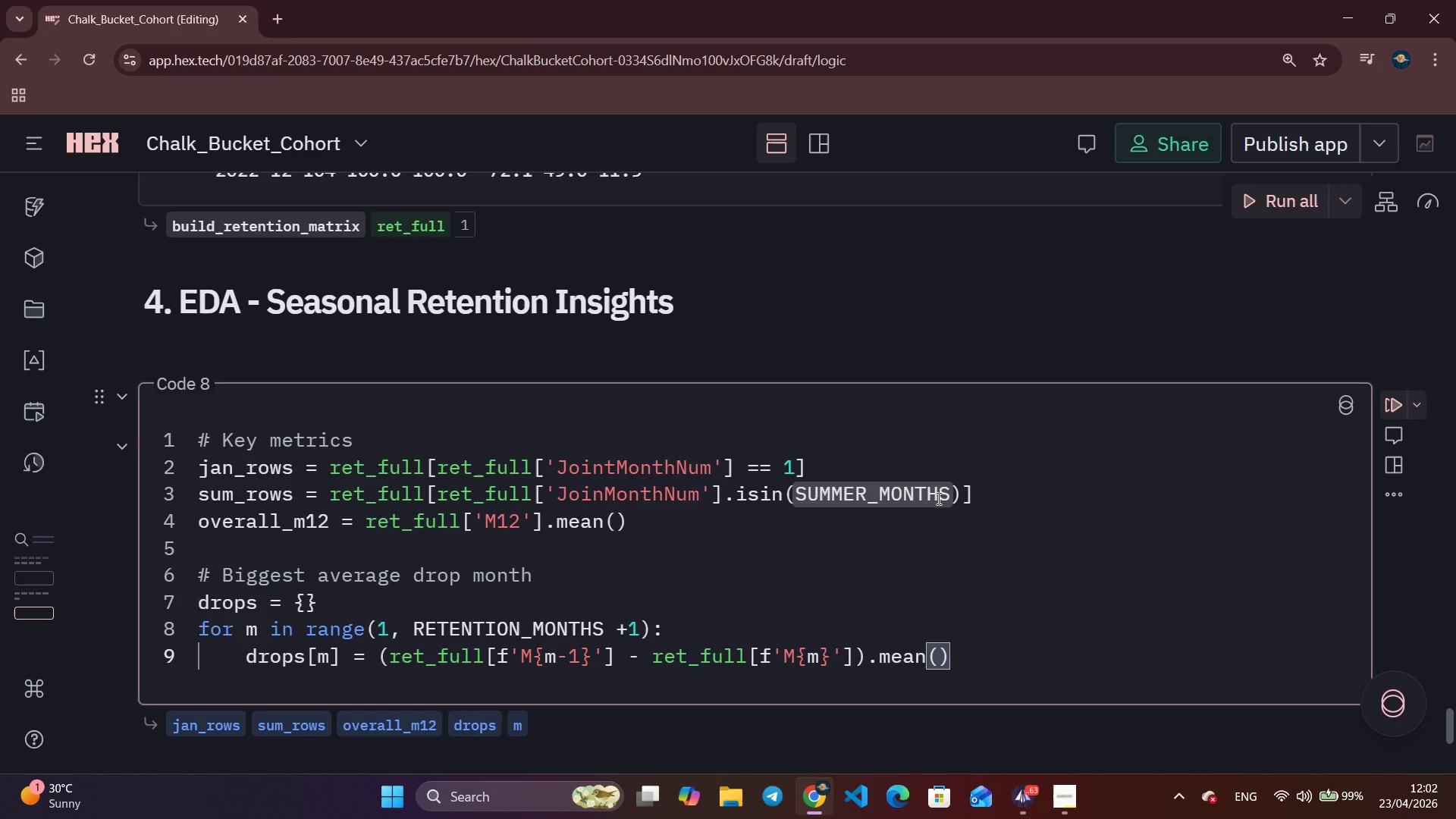 
key(Enter)
 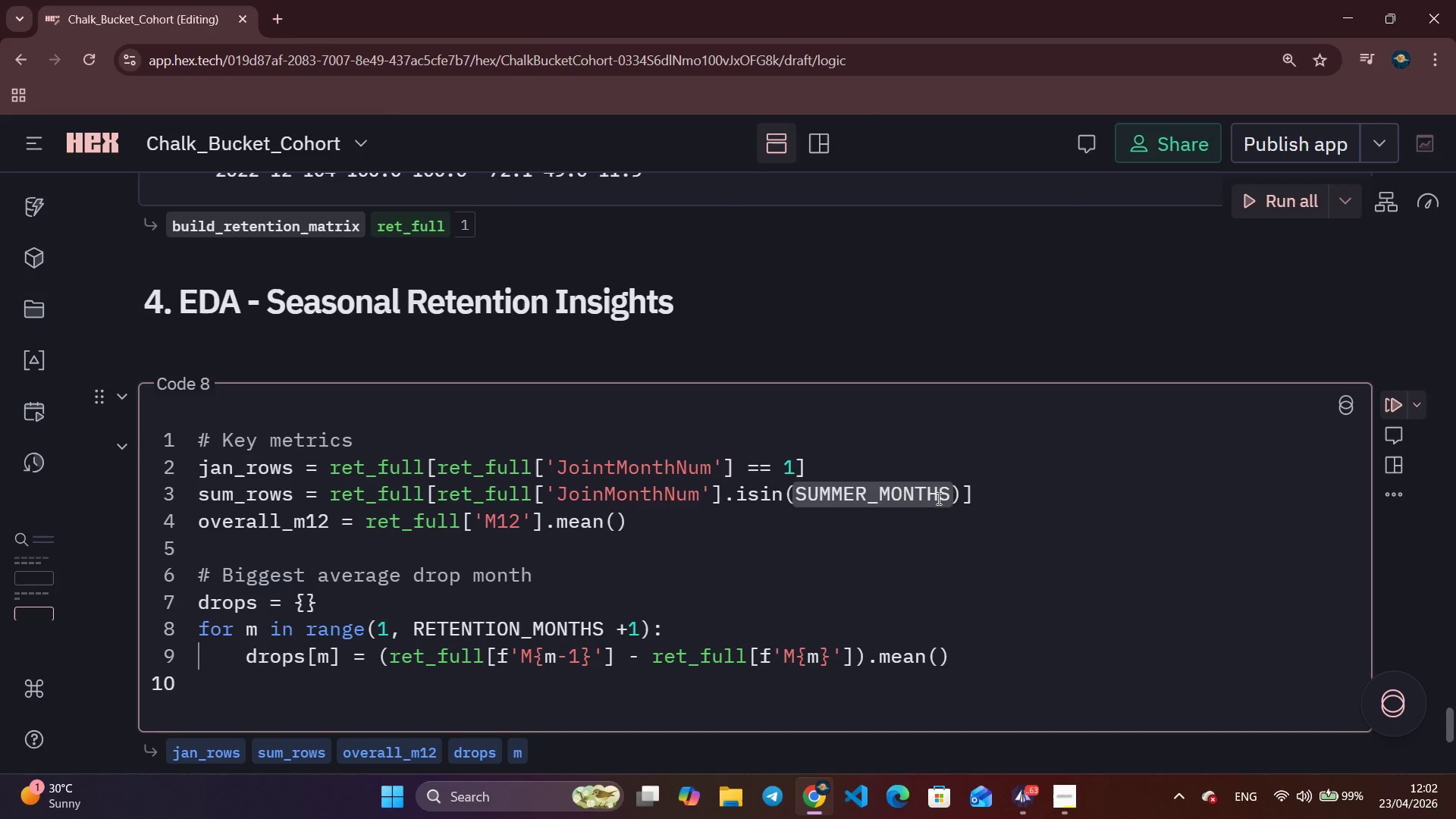 
key(Backspace)
type(biggest_drop_m = max(drops, key=drops.get)
 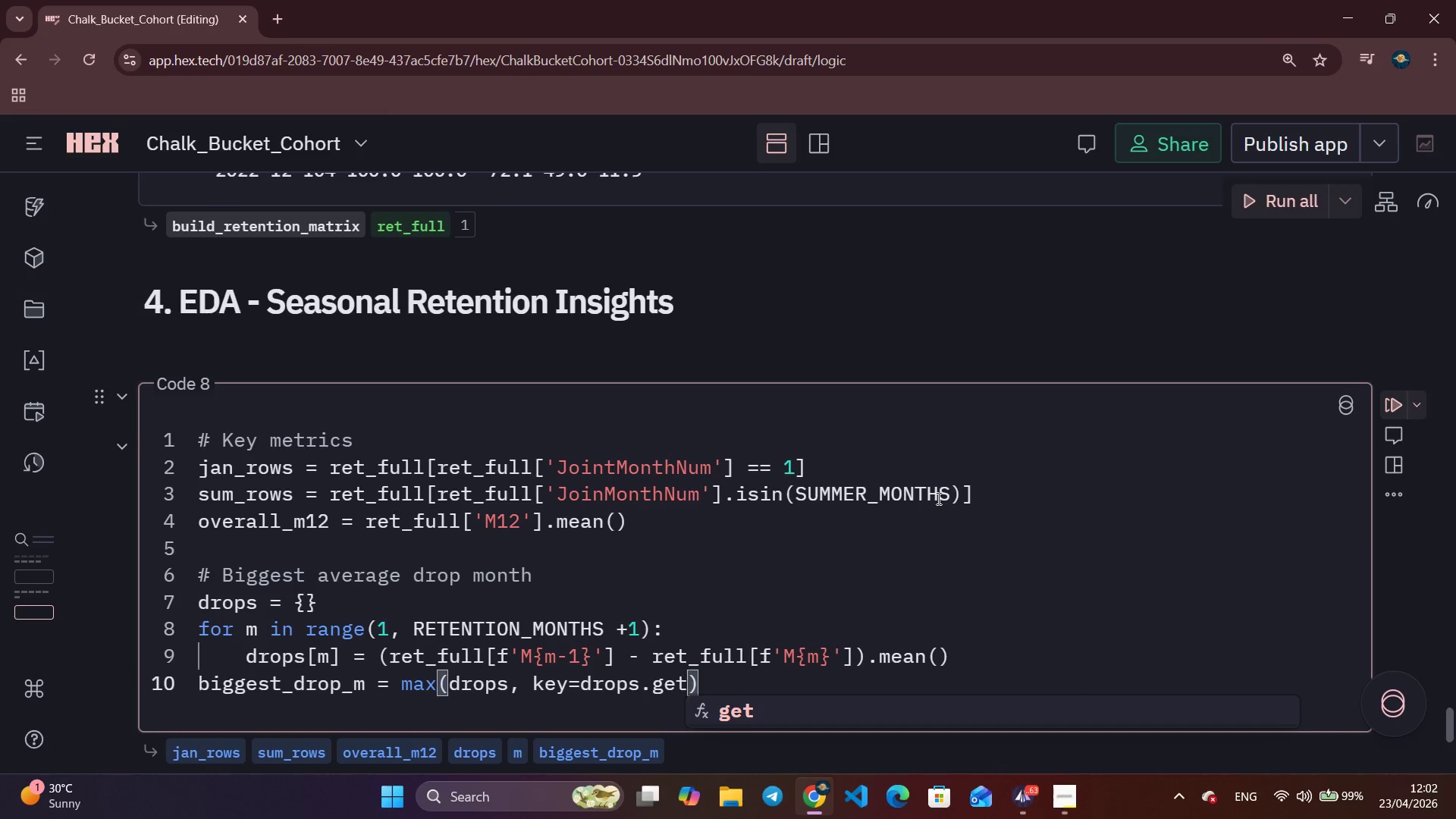 
key(ArrowRight)
 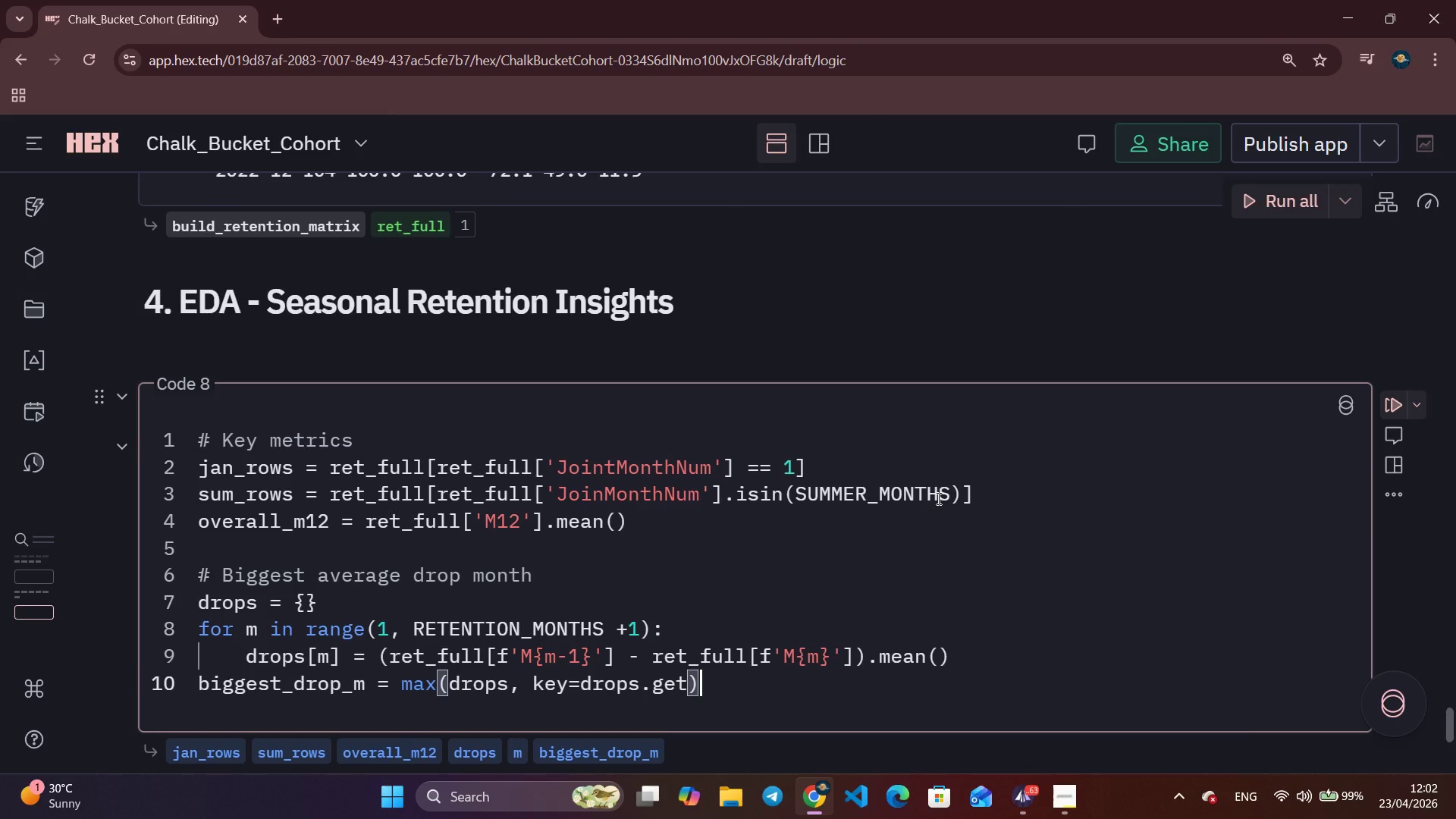 
key(ArrowRight)
 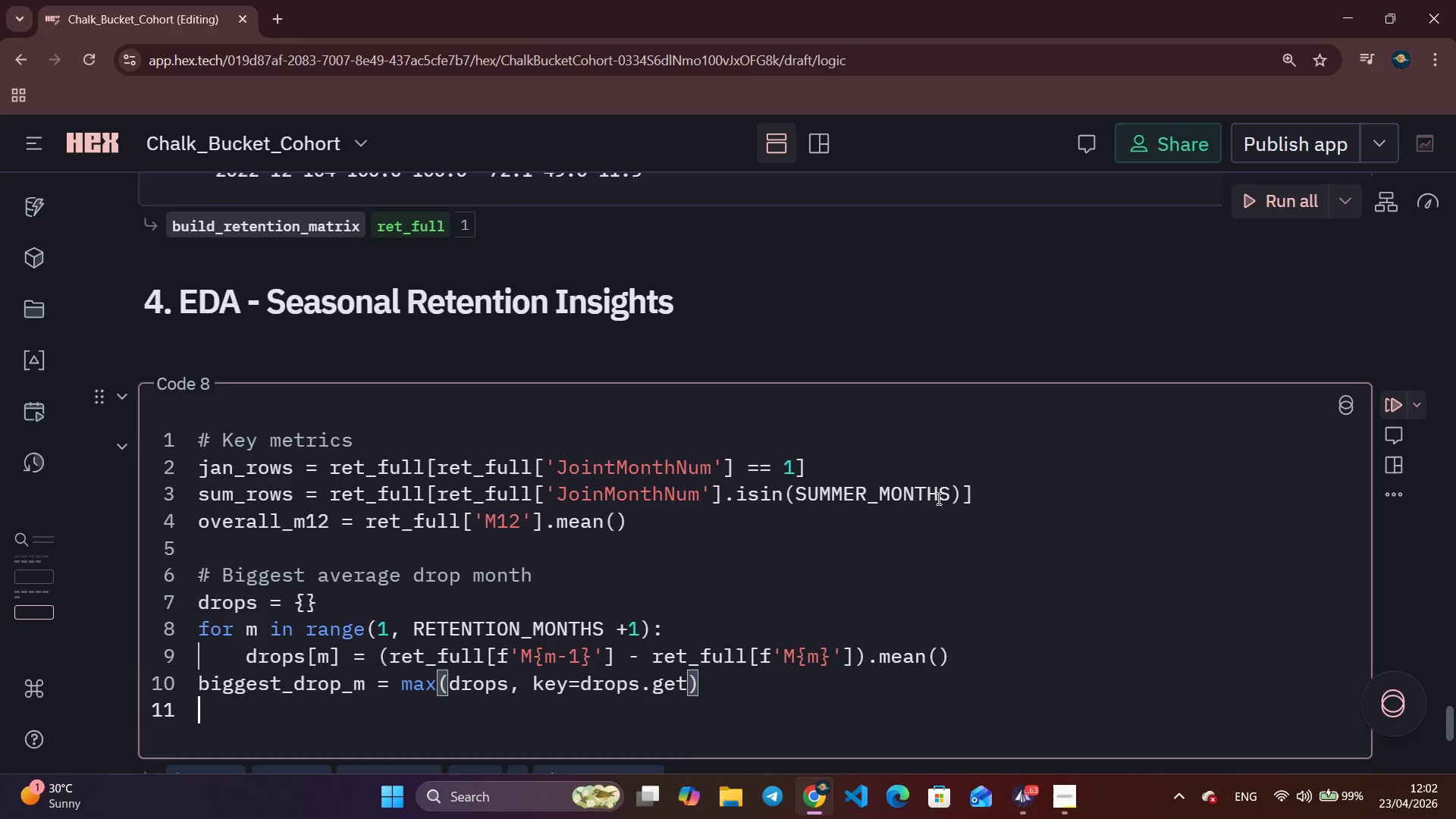 
key(Enter)
 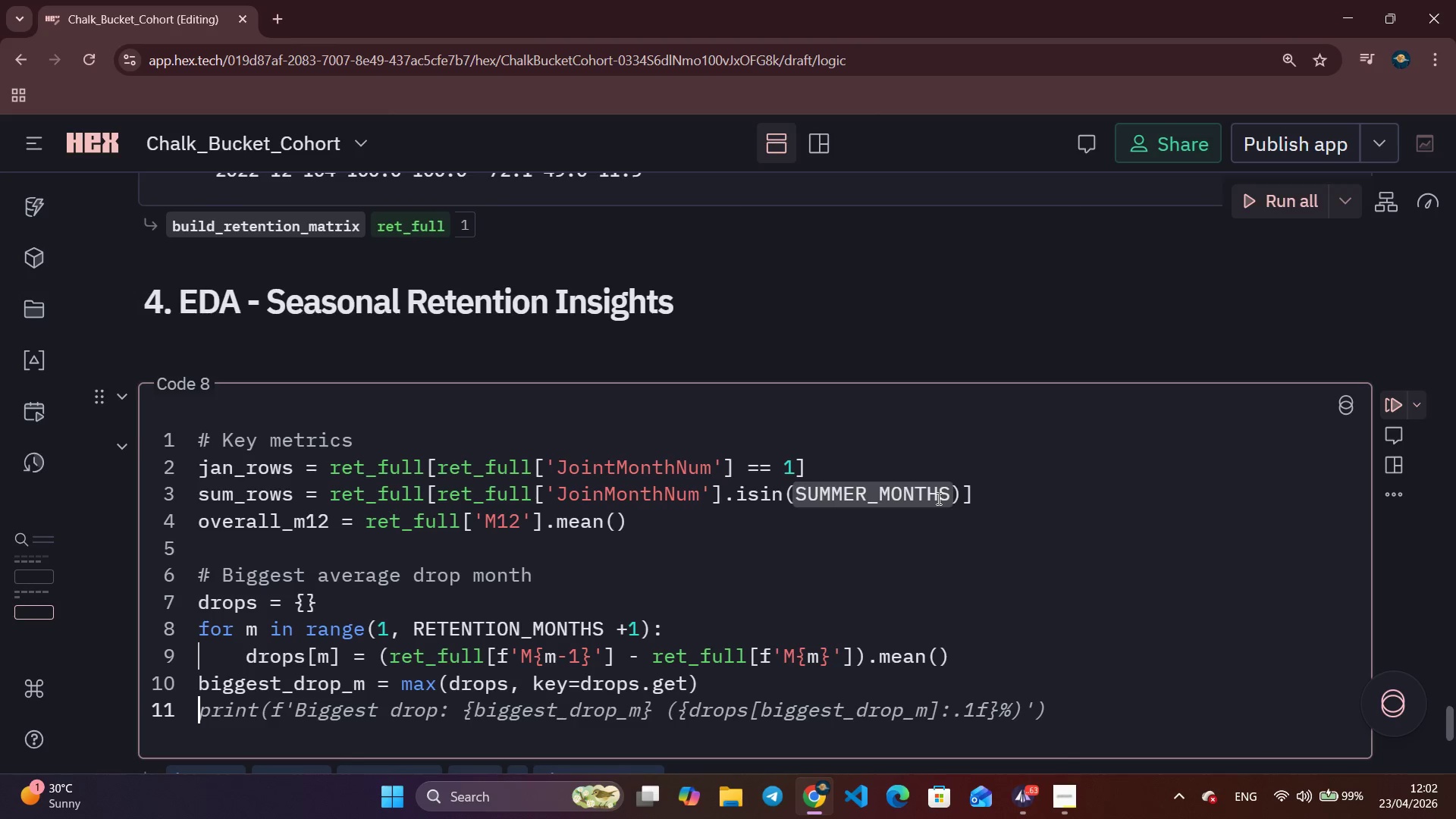 
scroll: coordinate [931, 493], scroll_direction: down, amount: 2.0
 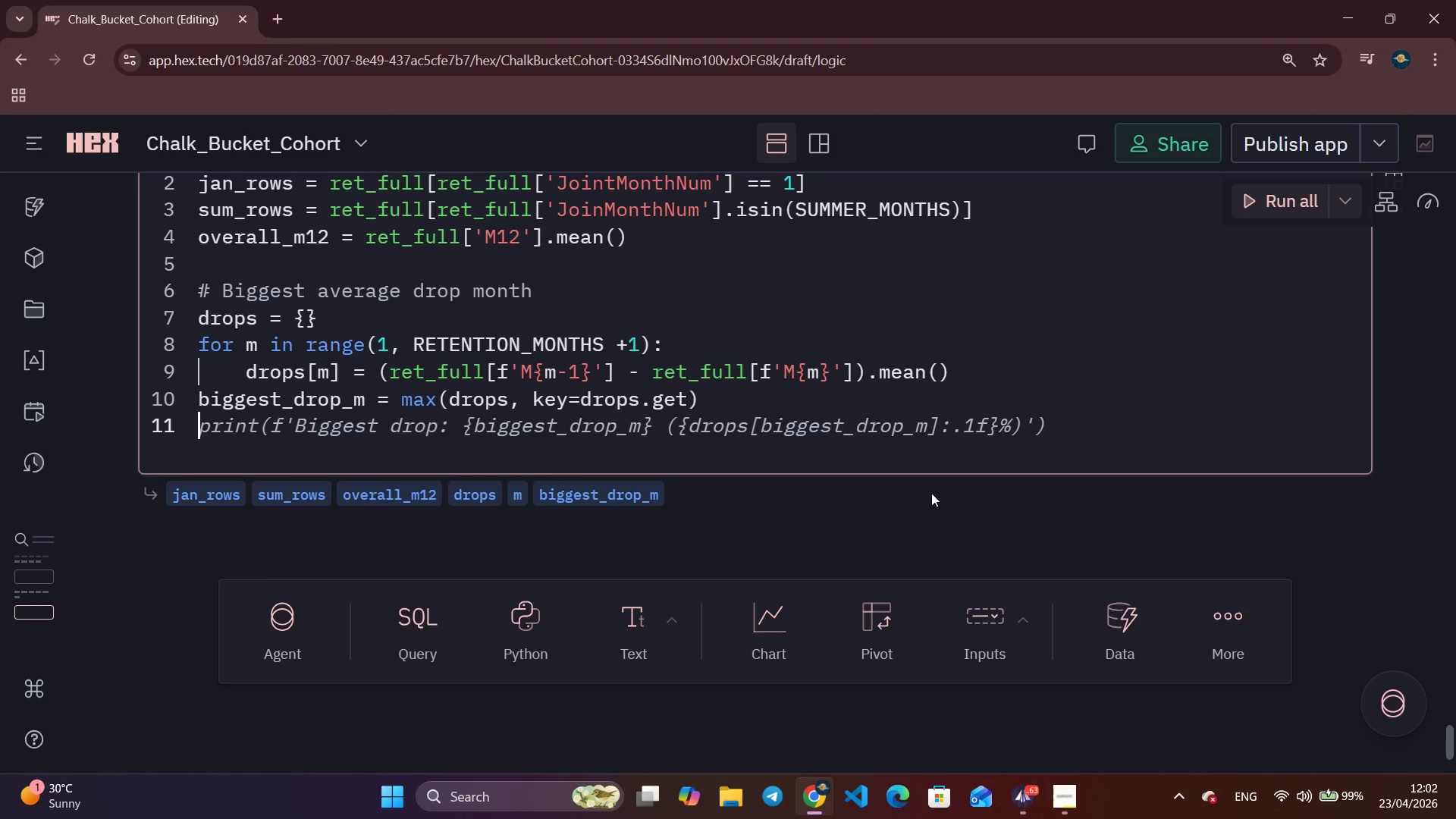 
wait(10.09)
 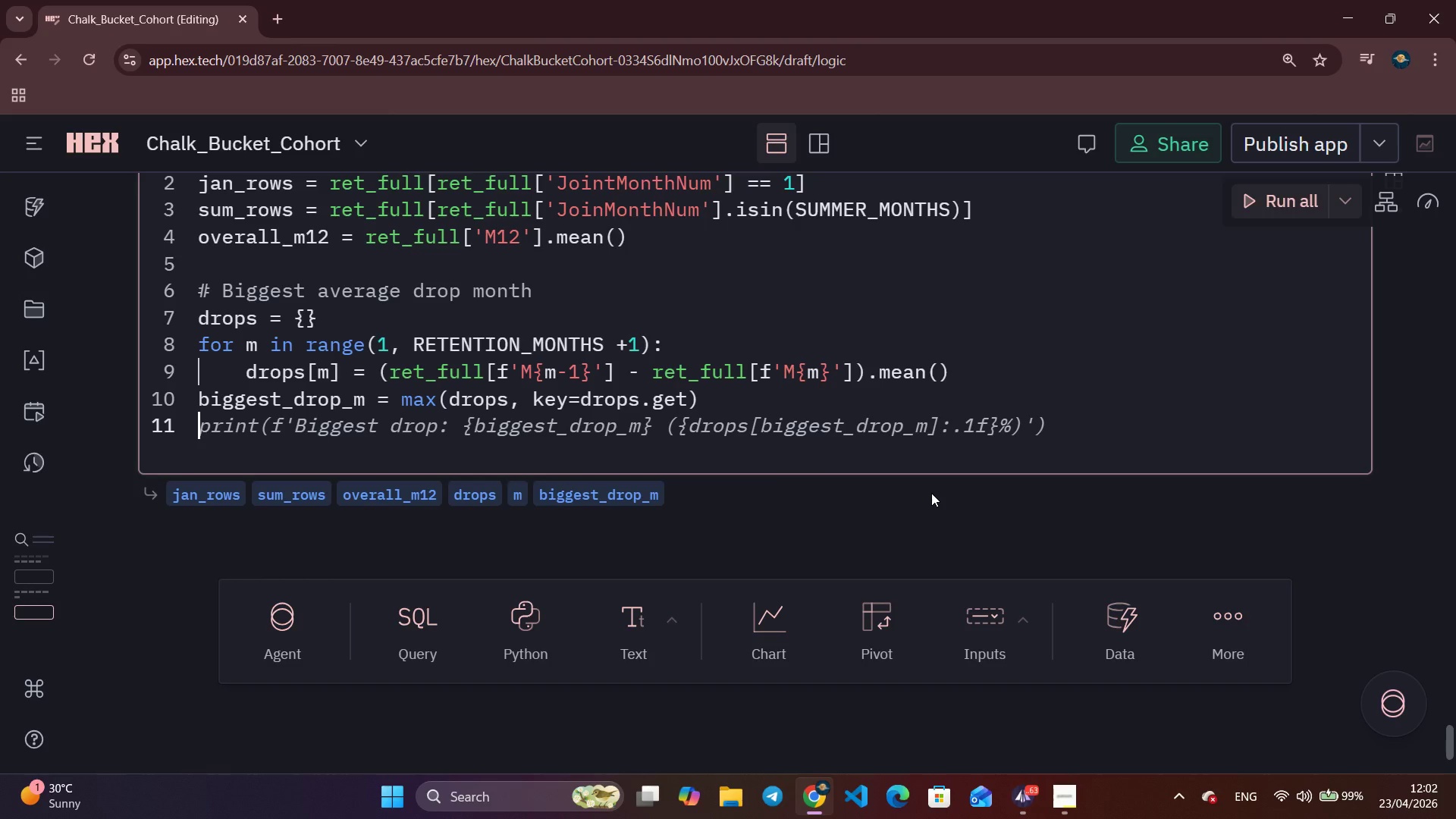 
key(Enter)
 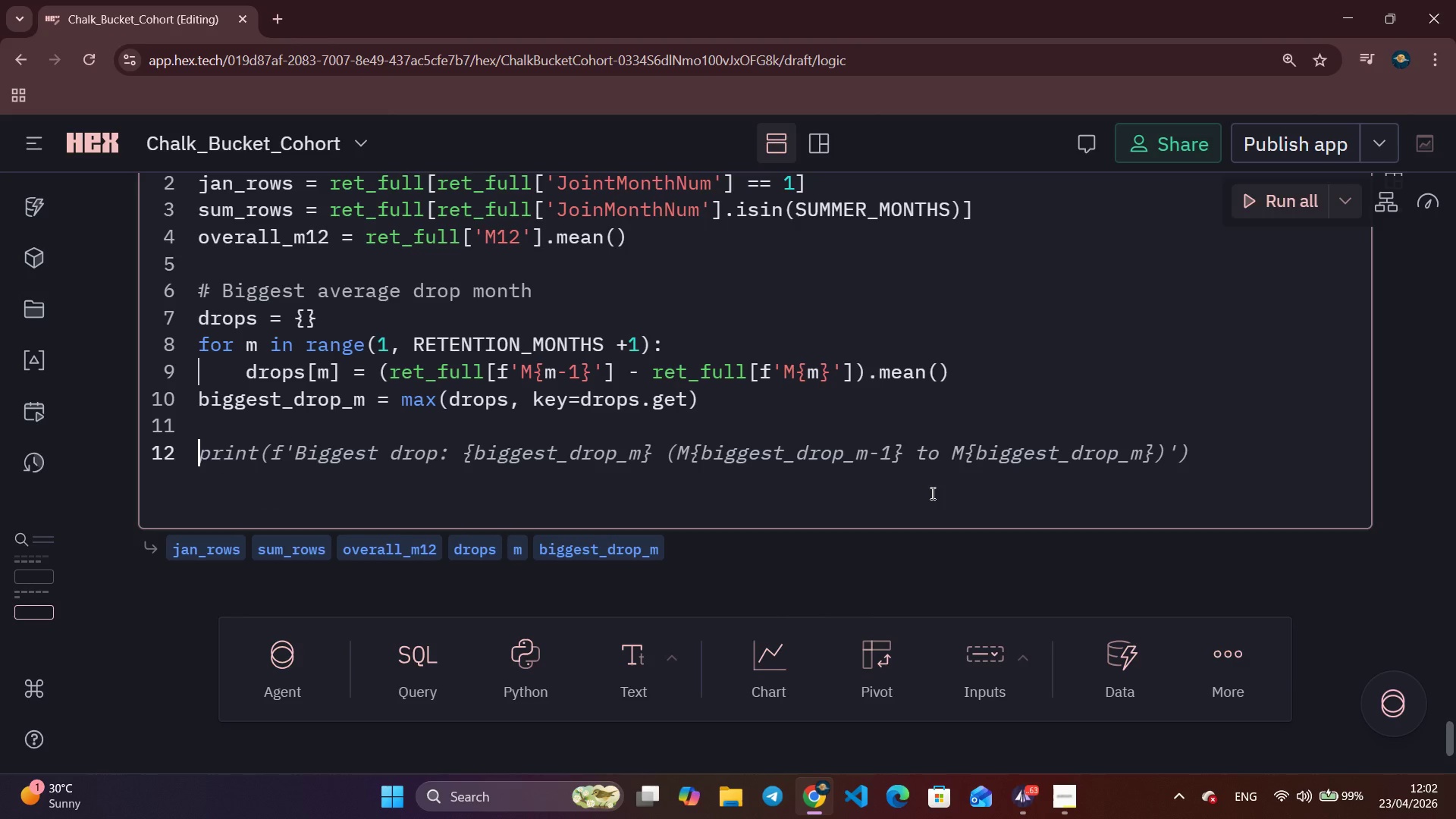 
type(print('=== THE CHALK BUCKET - COHORT RETENTION OVERVIEW)
 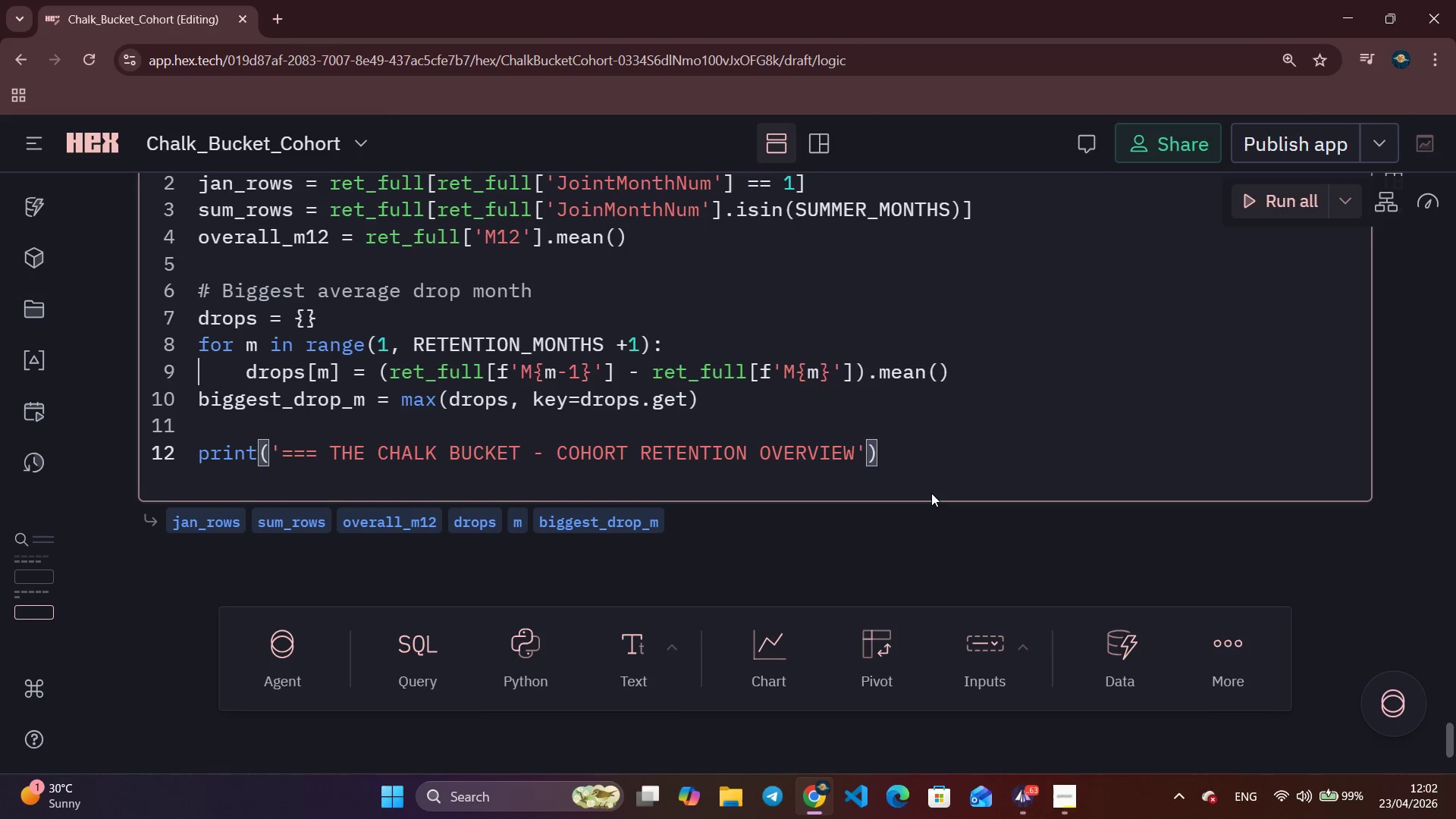 
key(M)
 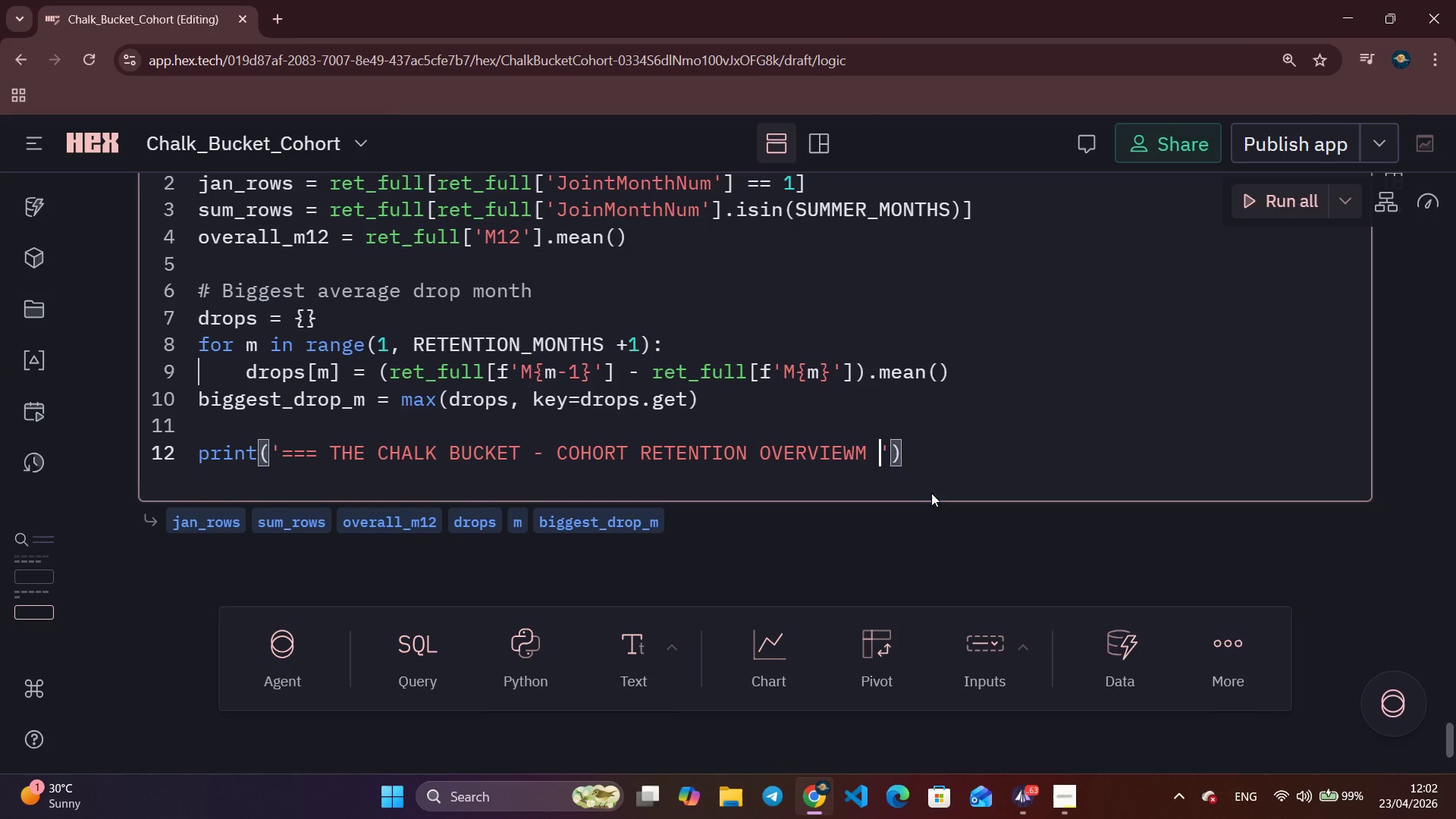 
key(Space)
 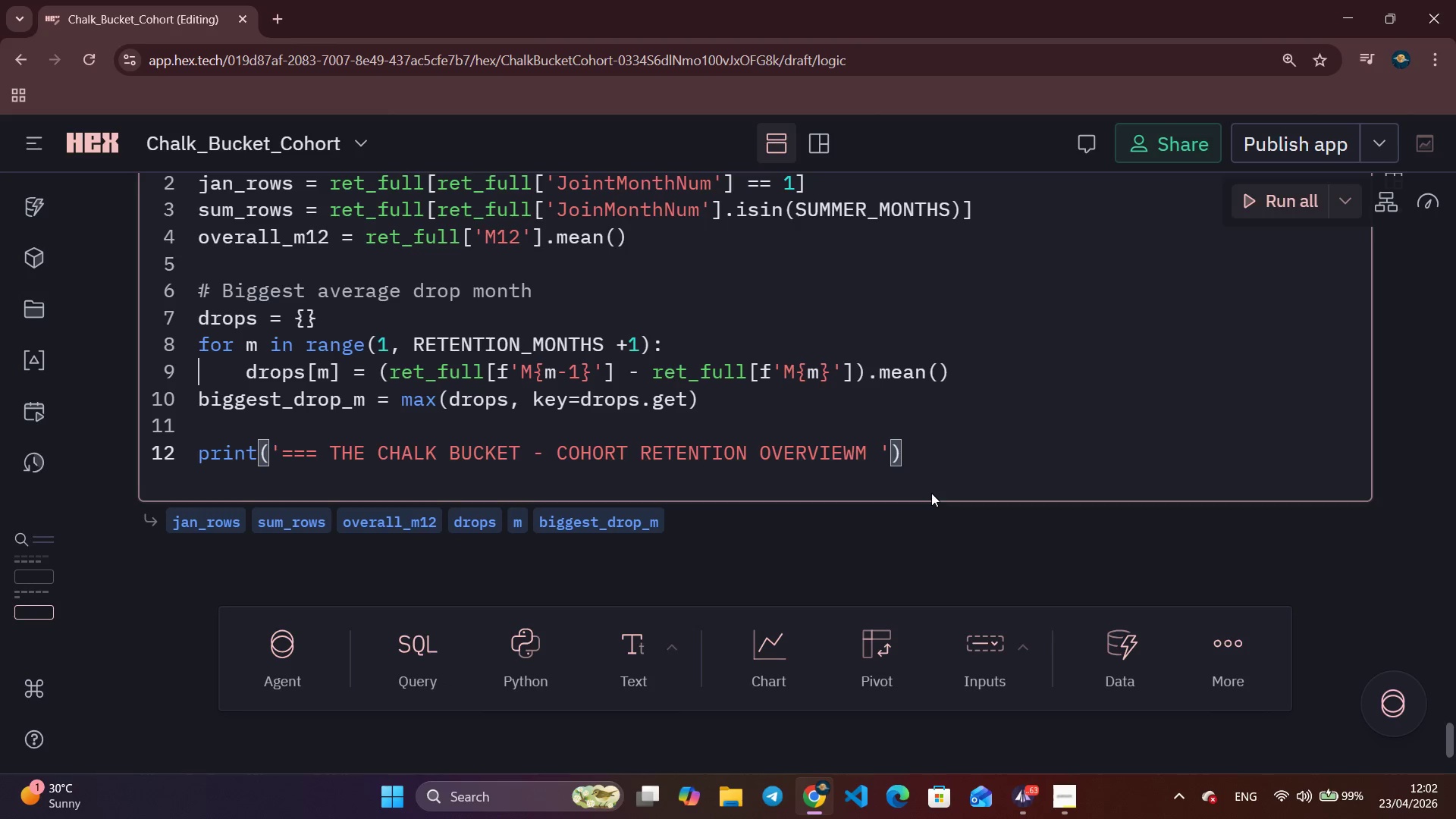 
key(Backspace)
 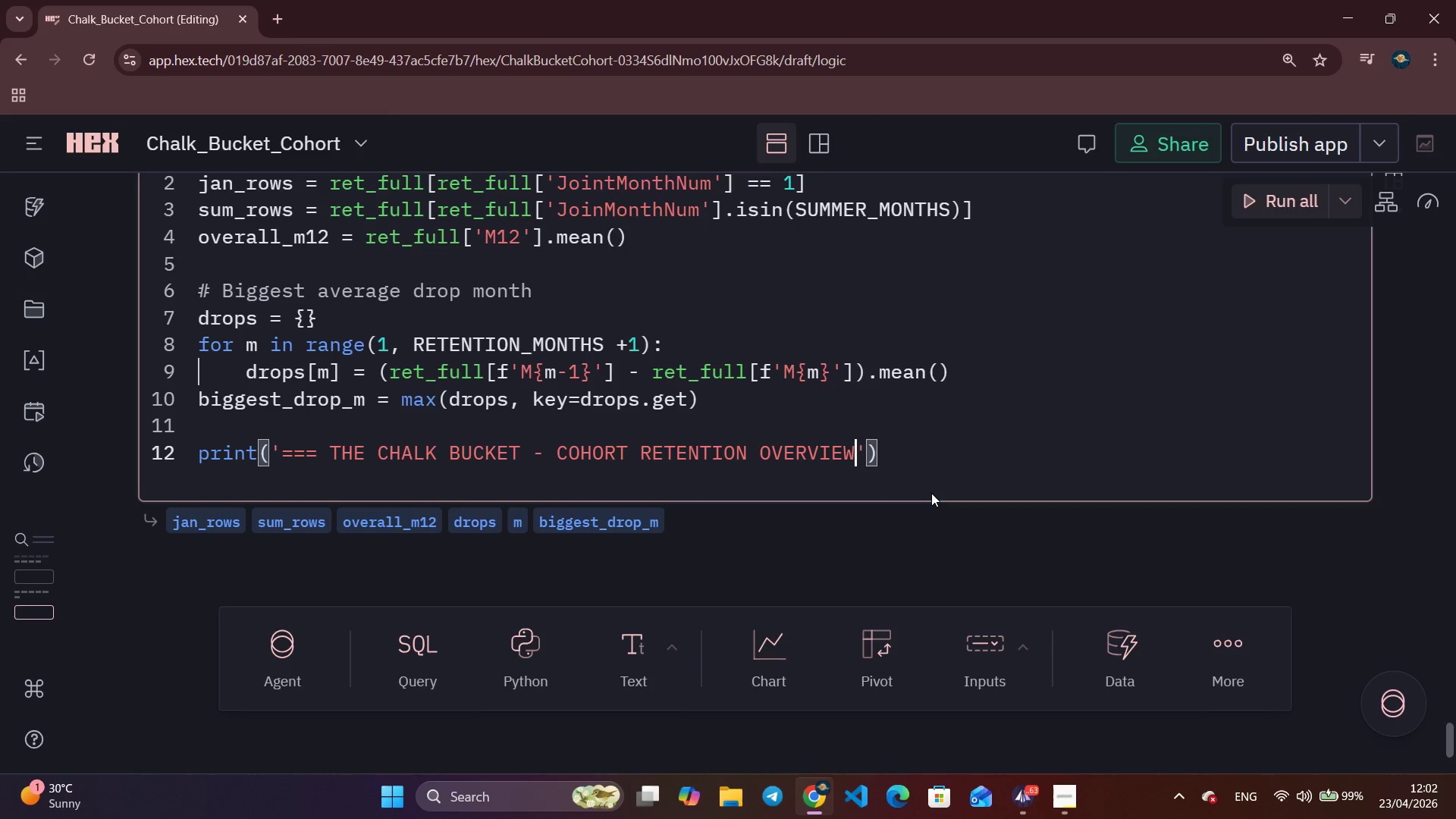 
key(Backspace)
 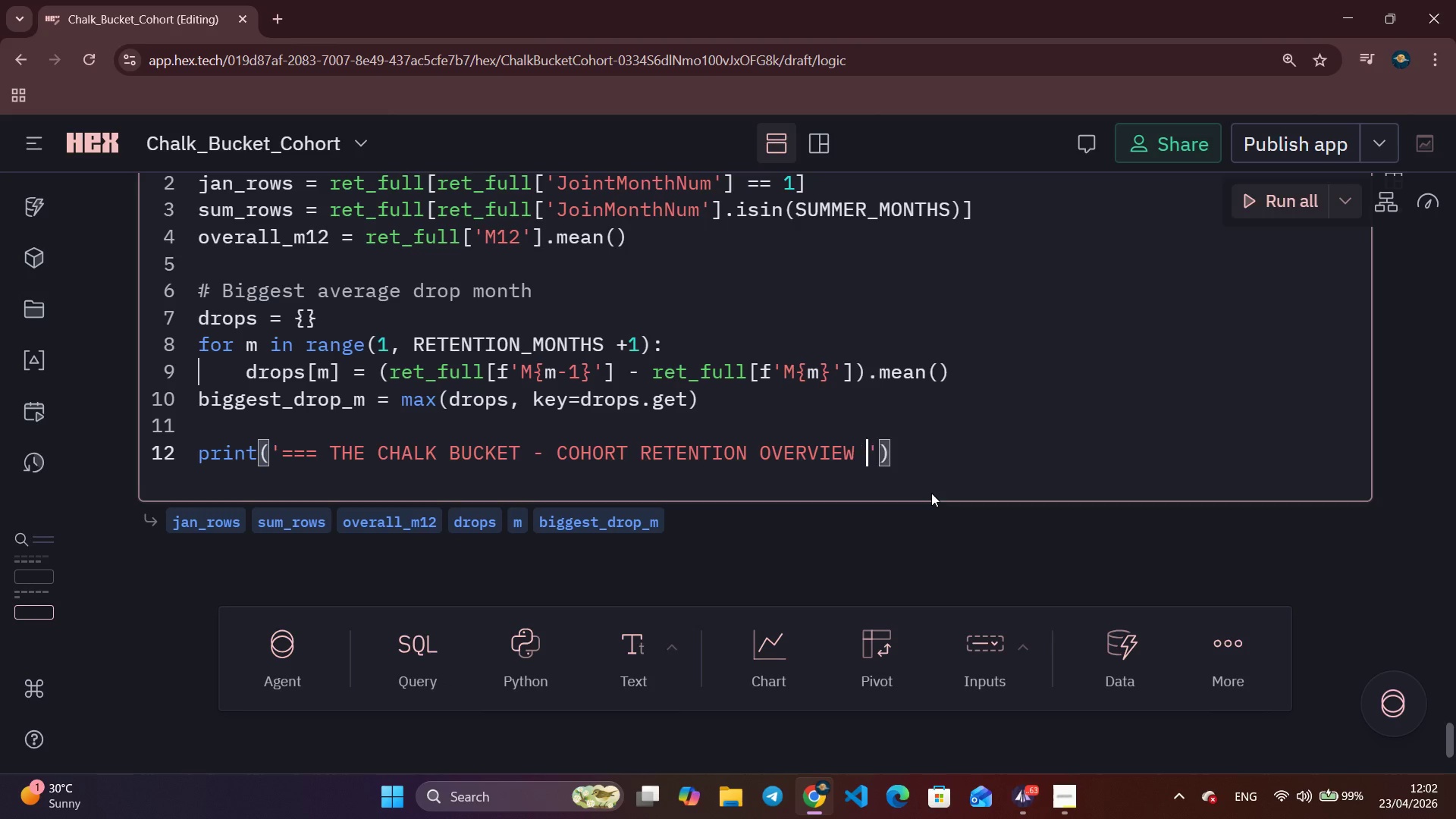 
key(Space)
 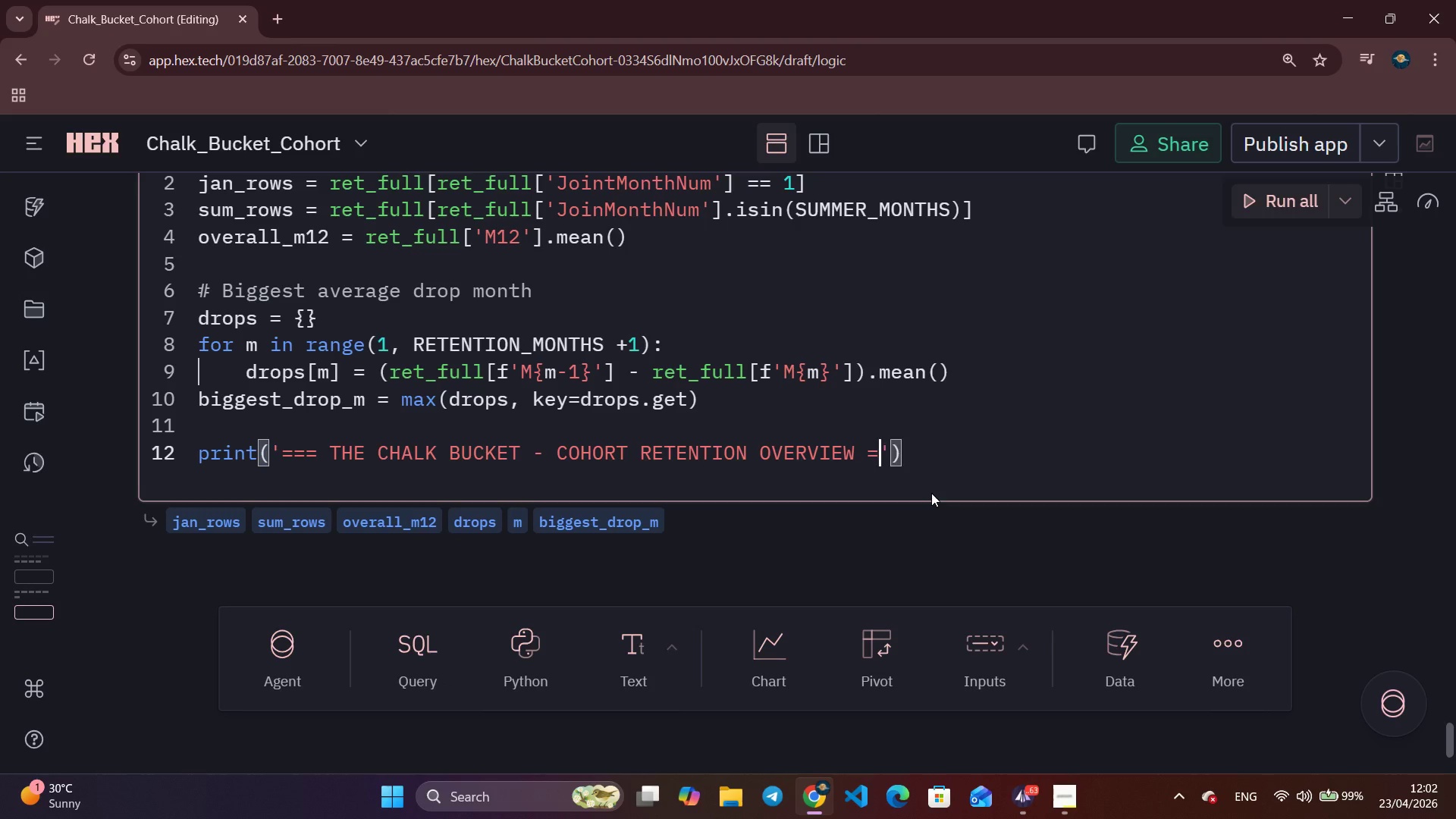 
key(Equal)
 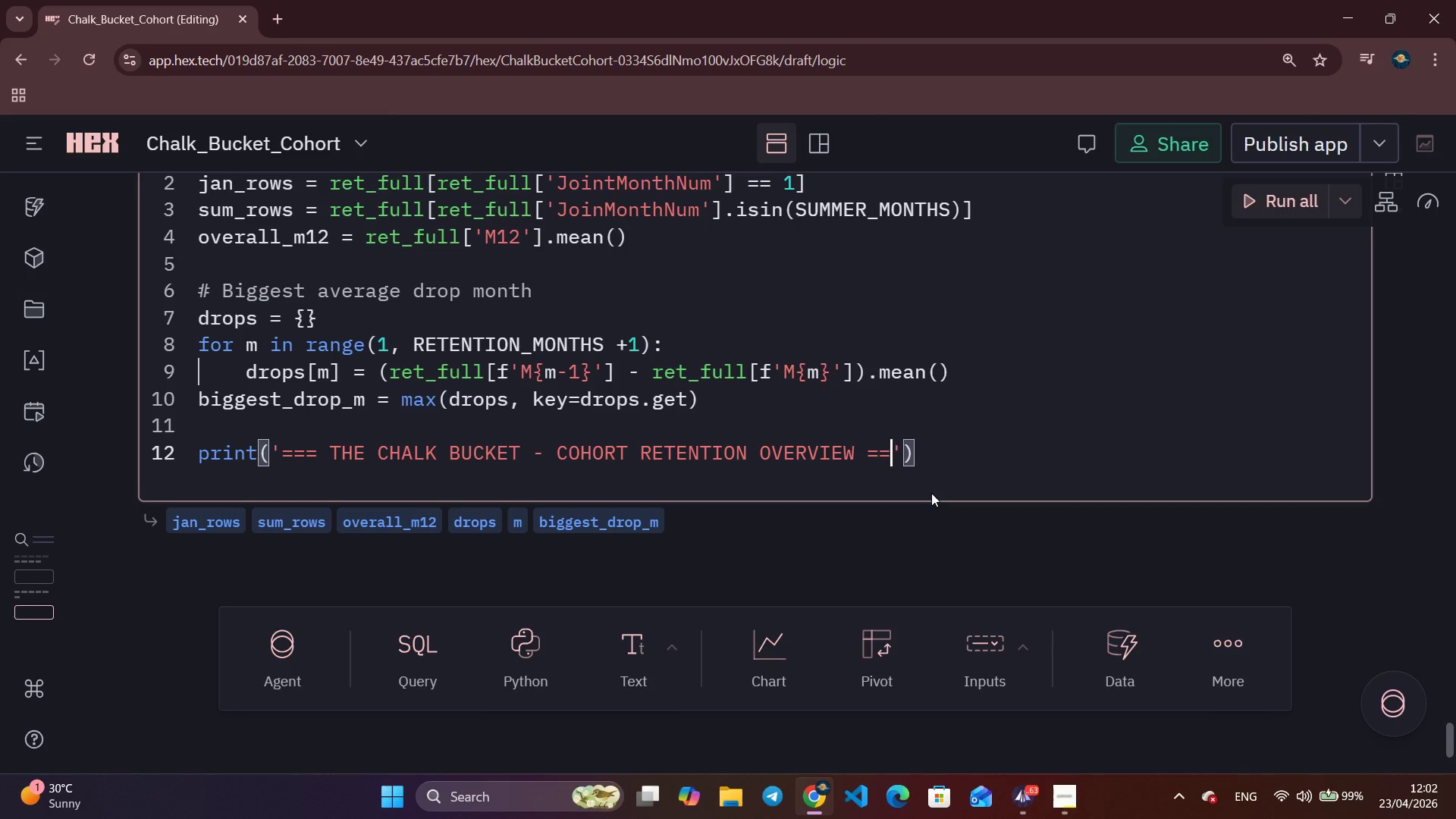 
key(Equal)
 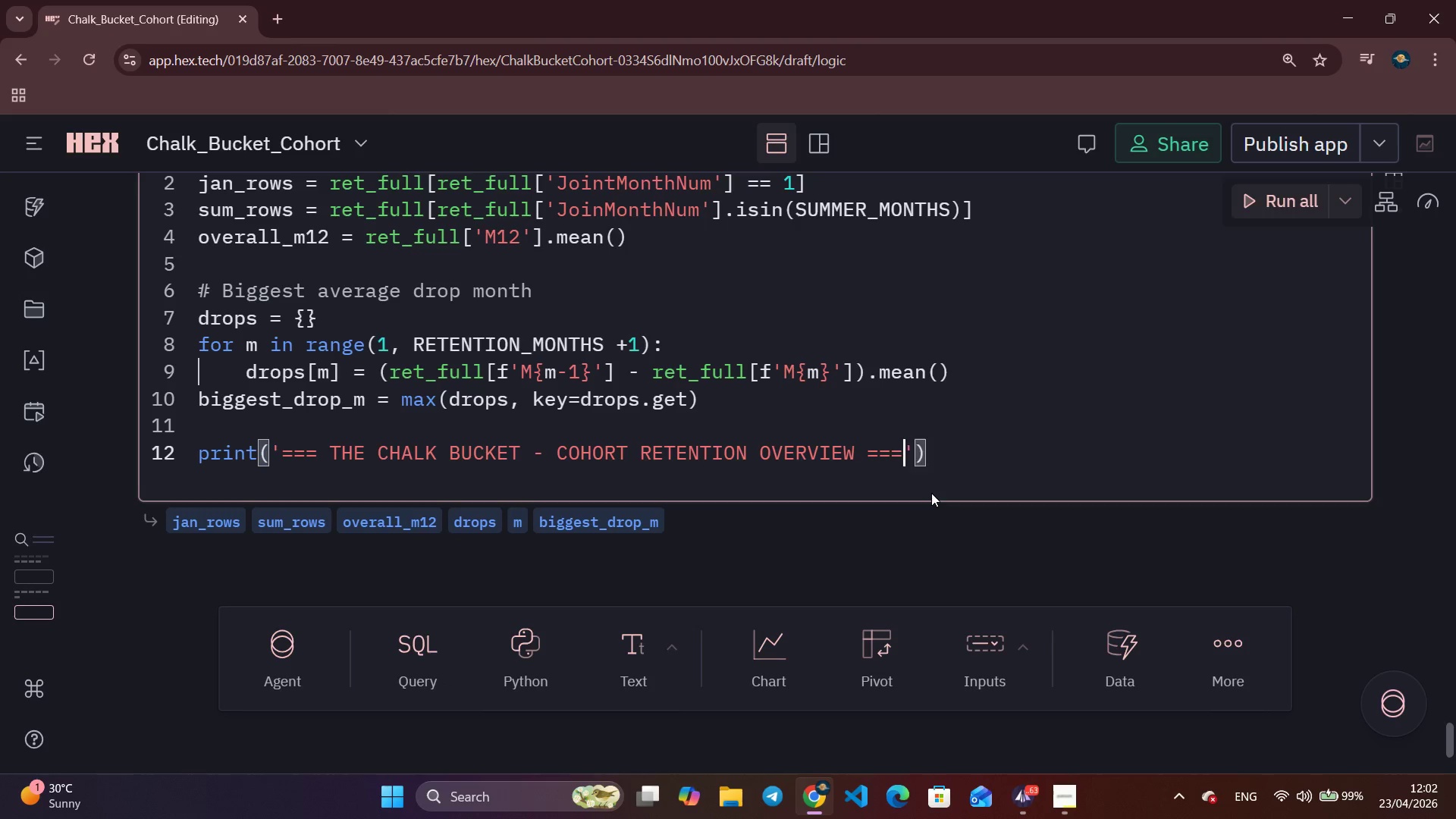 
key(Equal)
 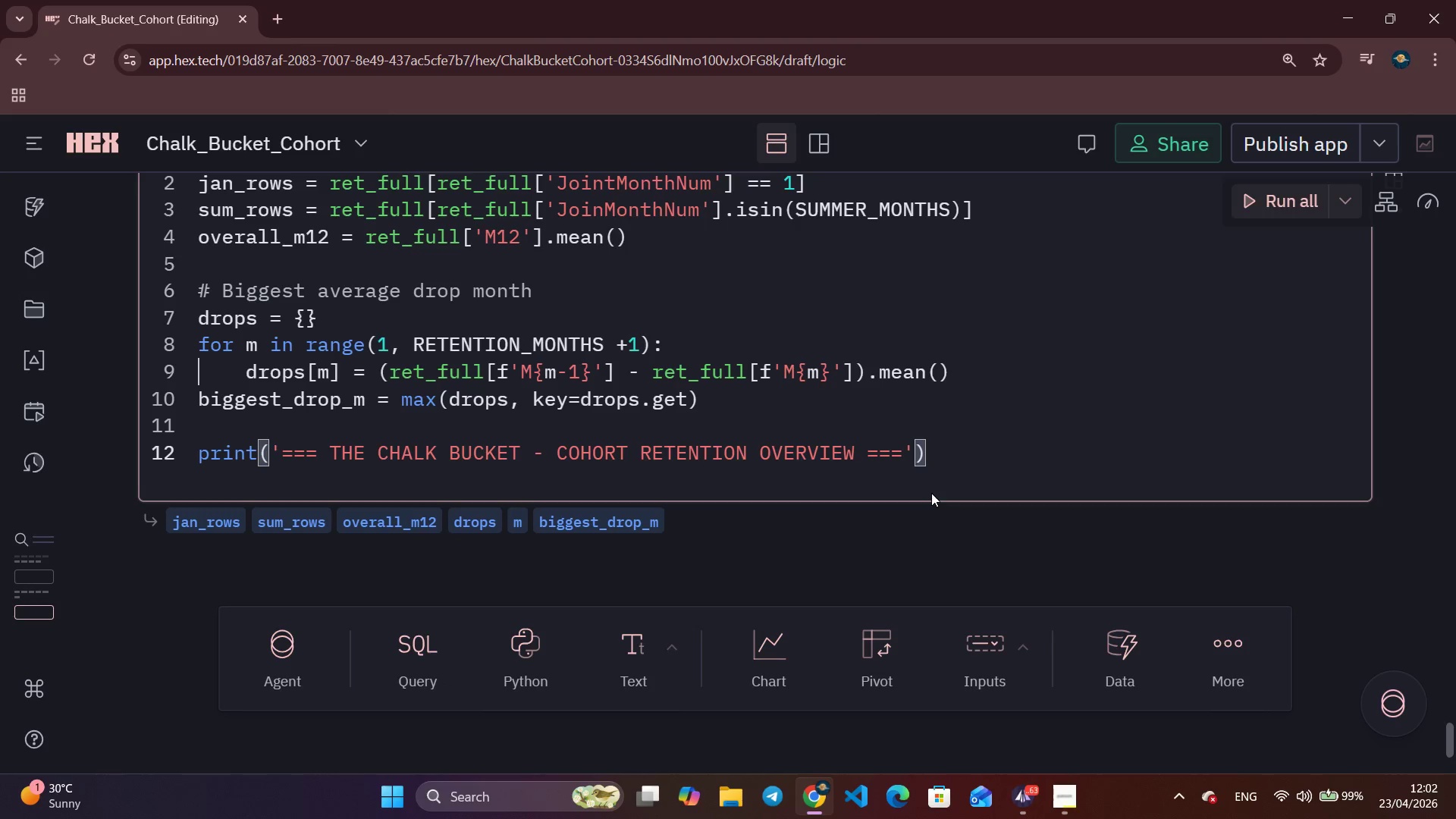 
key(ArrowRight)
 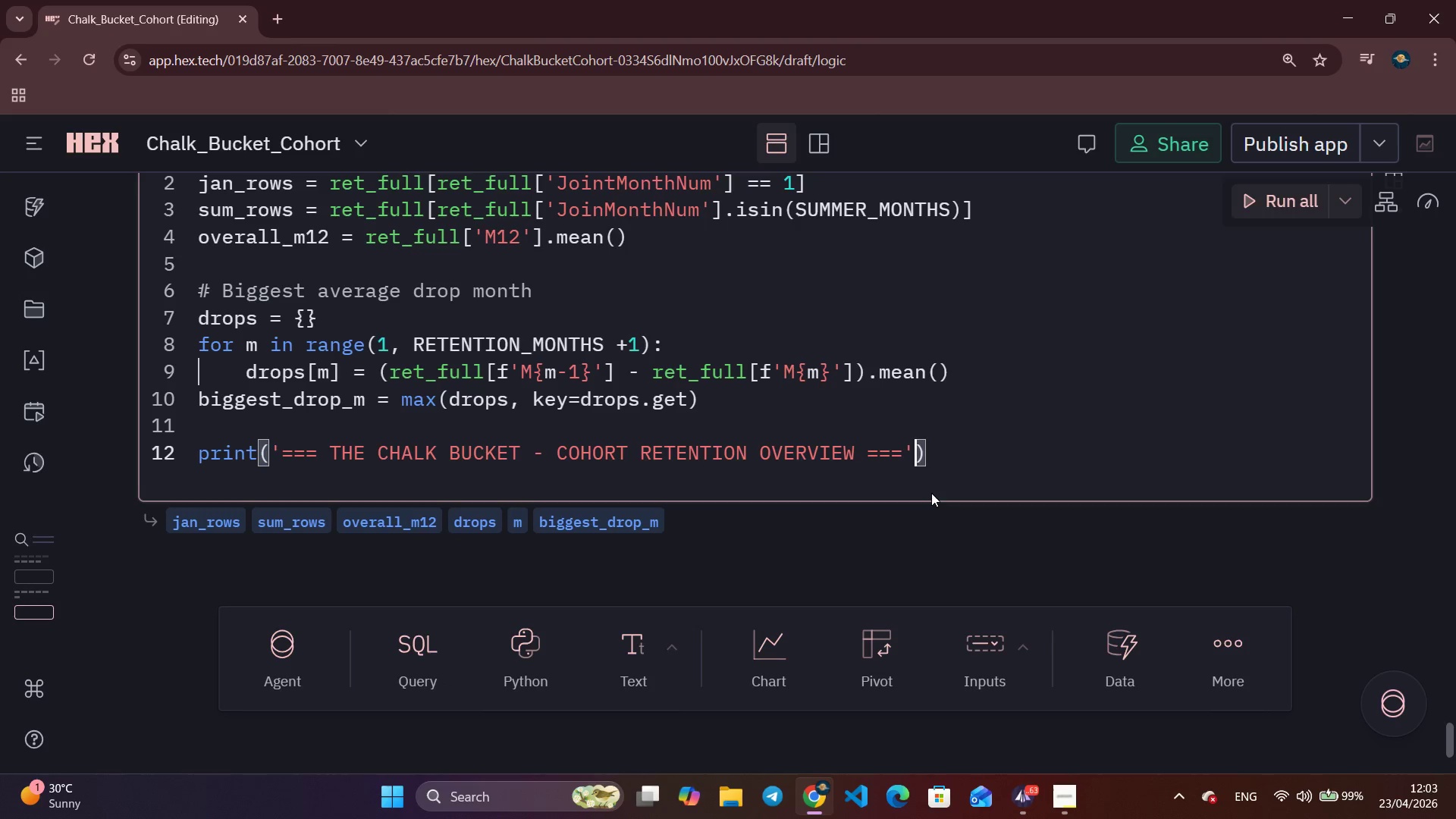 
key(ArrowRight)
 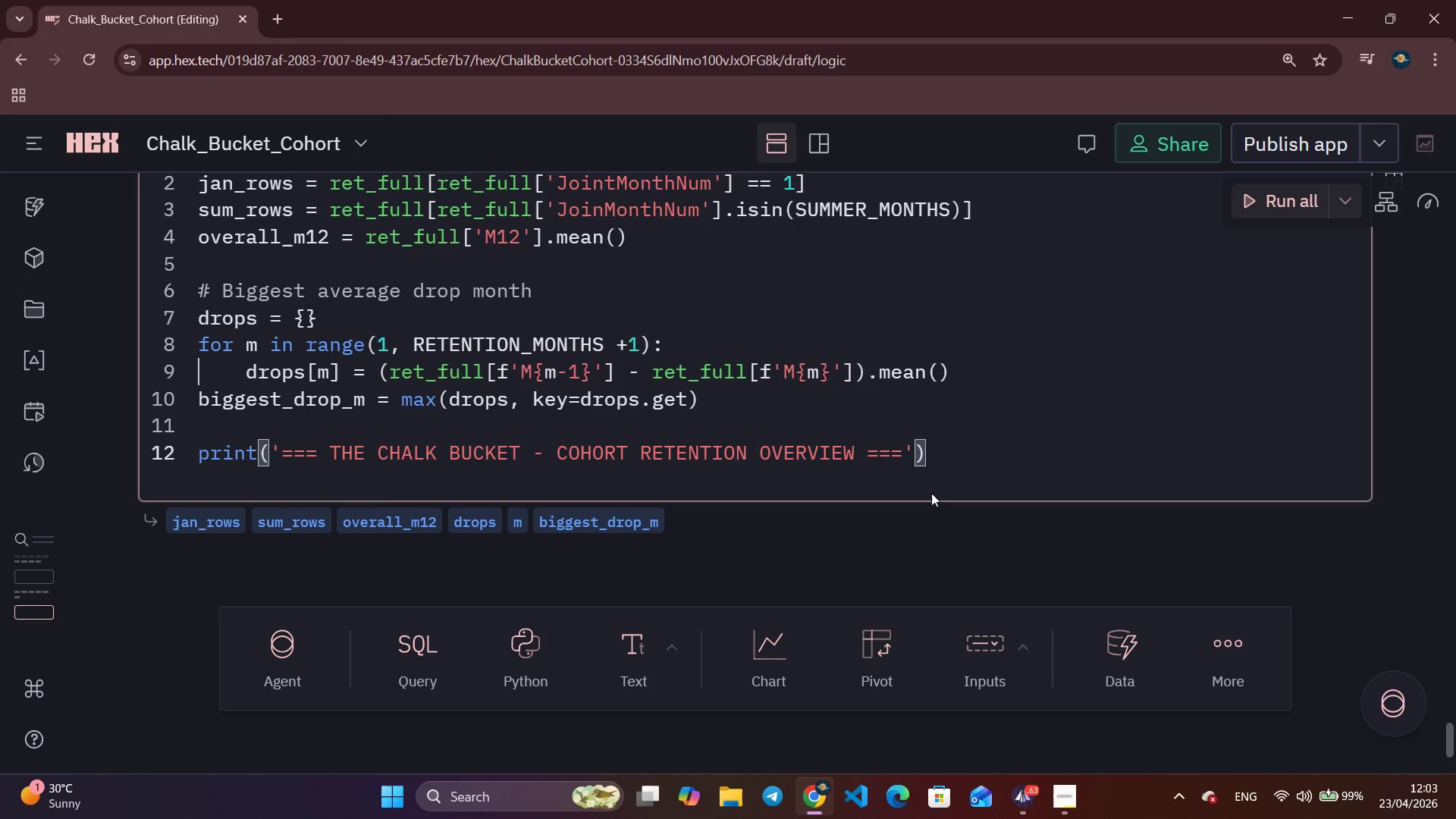 
key(Enter)
 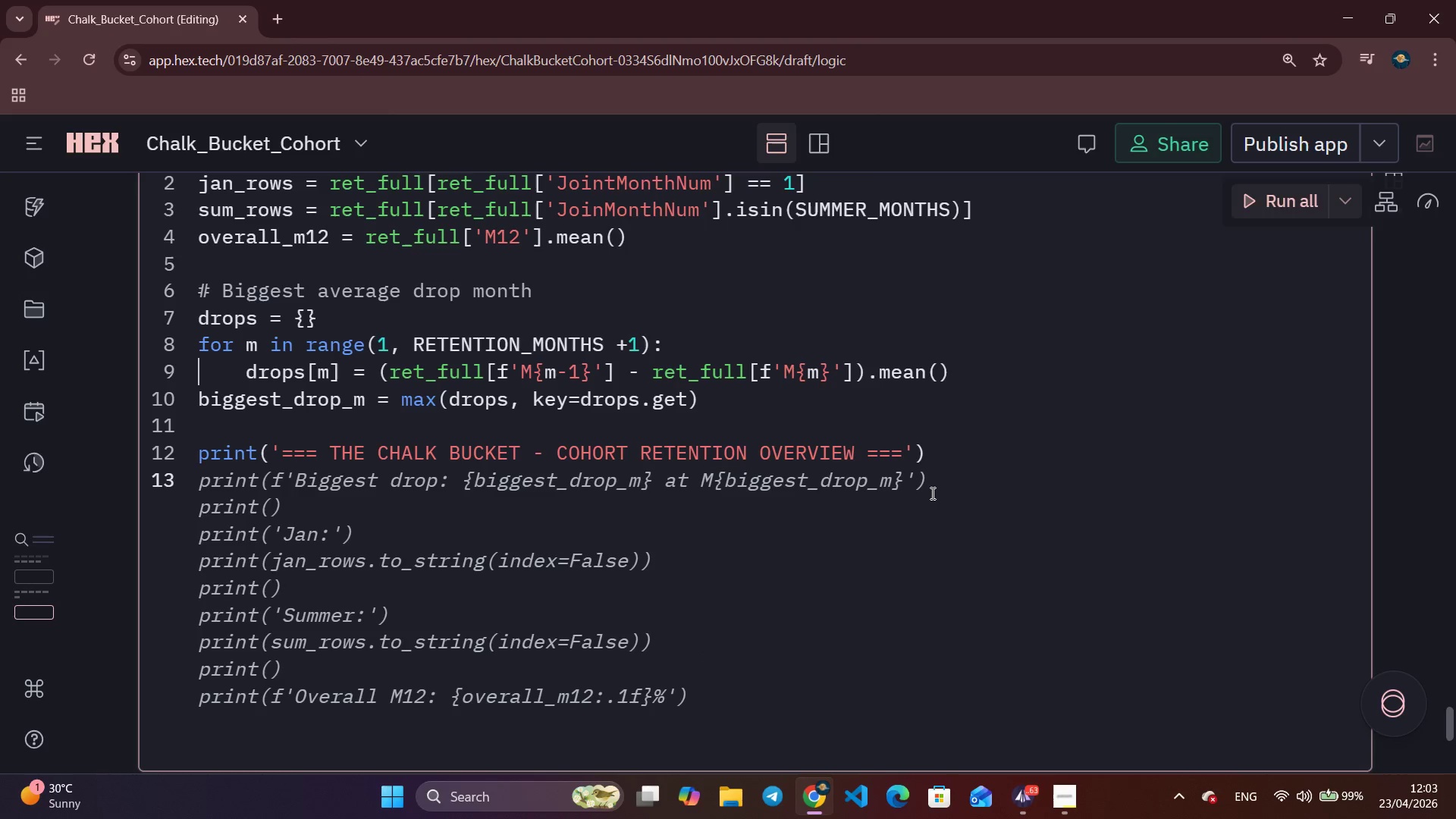 
type(print(f'')
 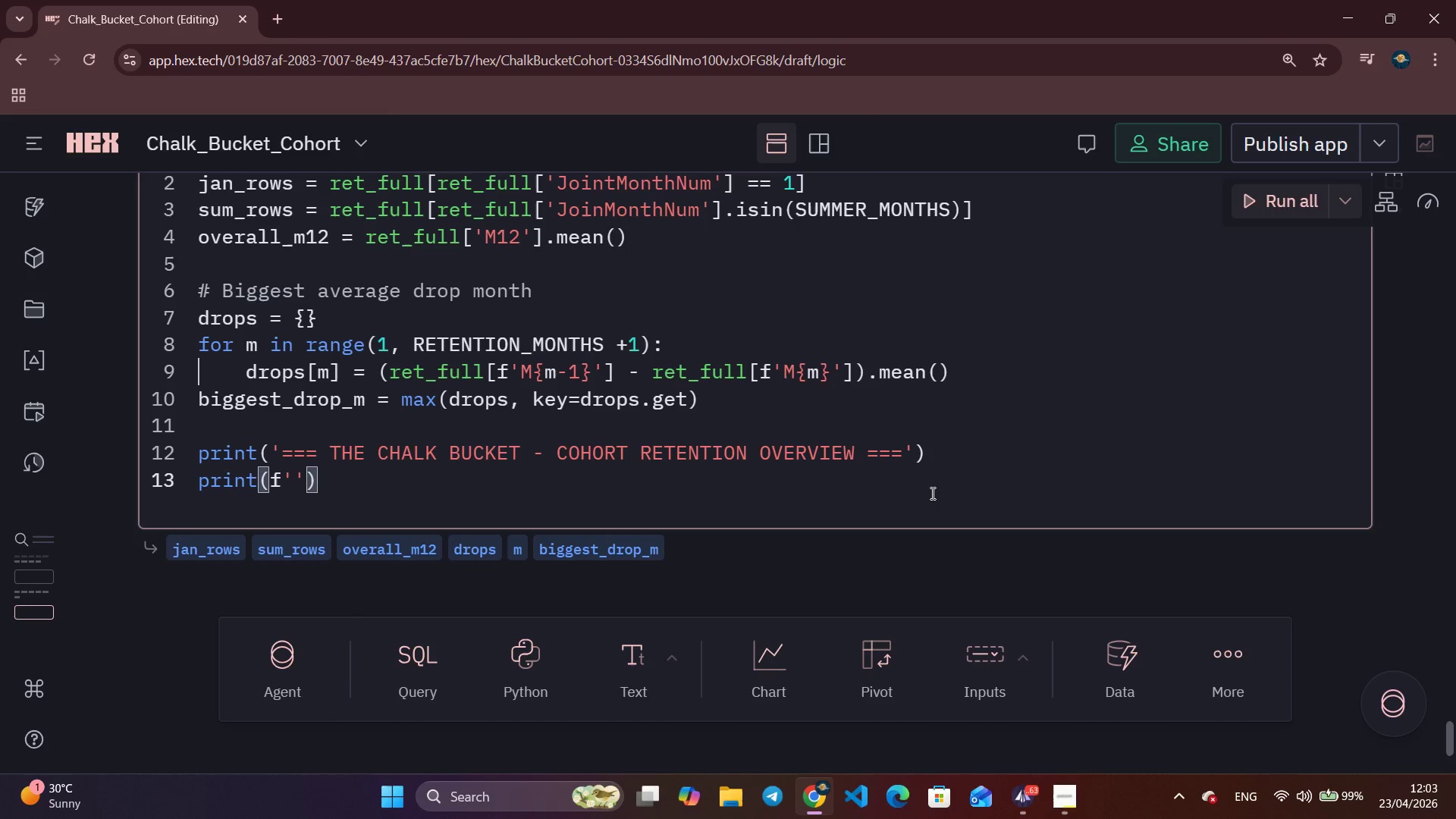 
key(ArrowLeft)
 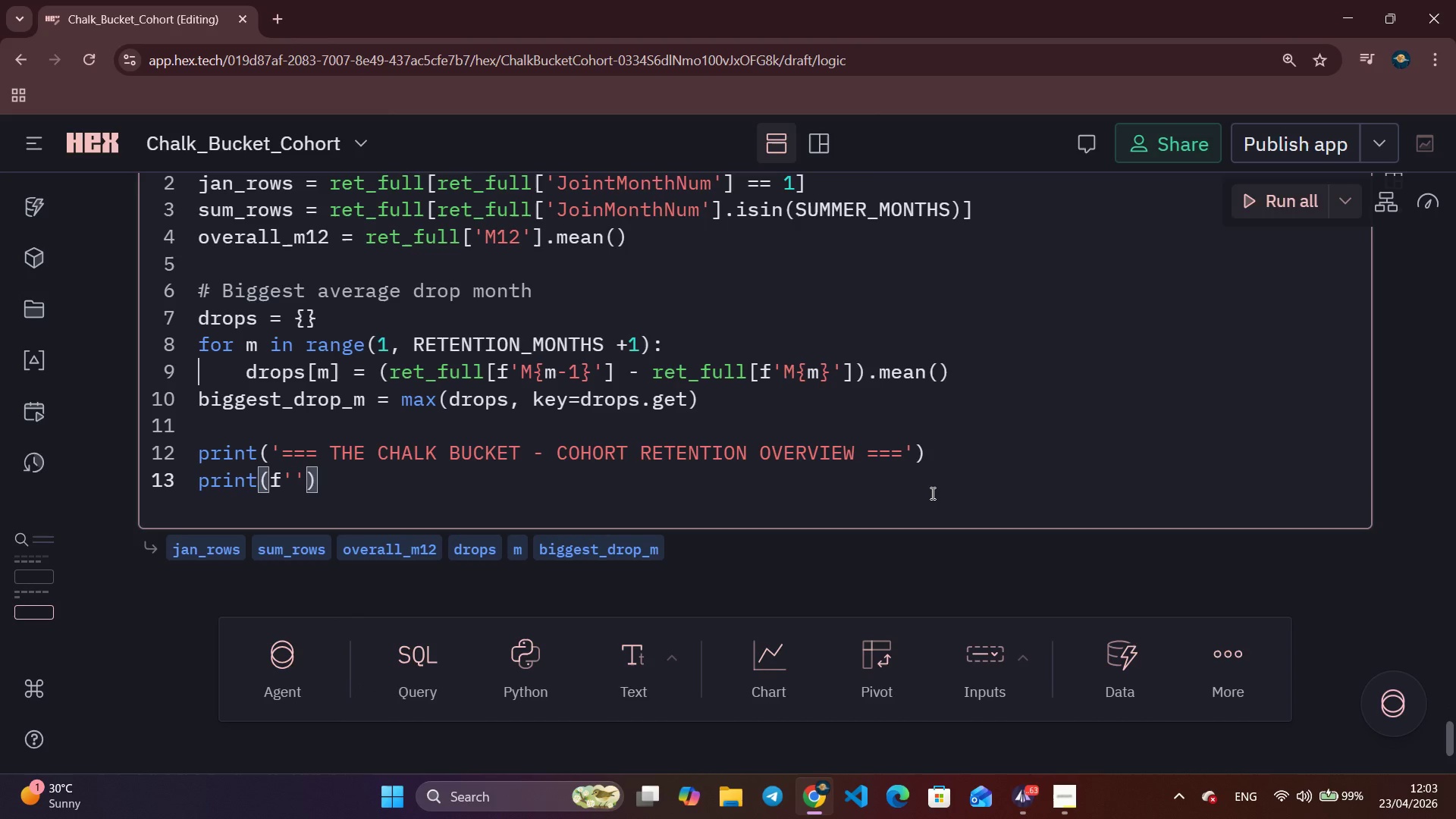 
type(Cohoor)
key(Backspace)
key(Backspace)
type(rts analysed      : )
 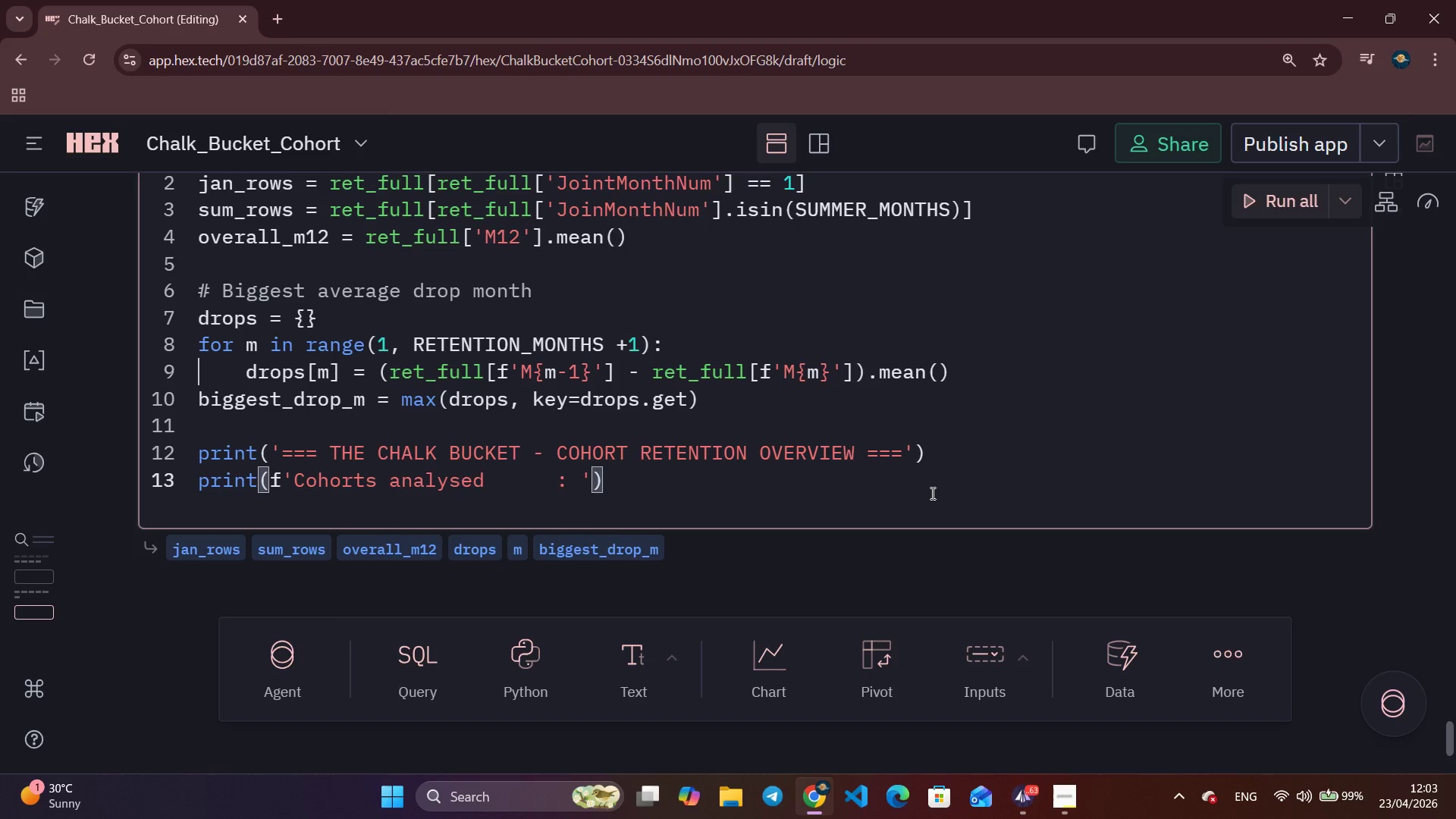 
wait(6.27)
 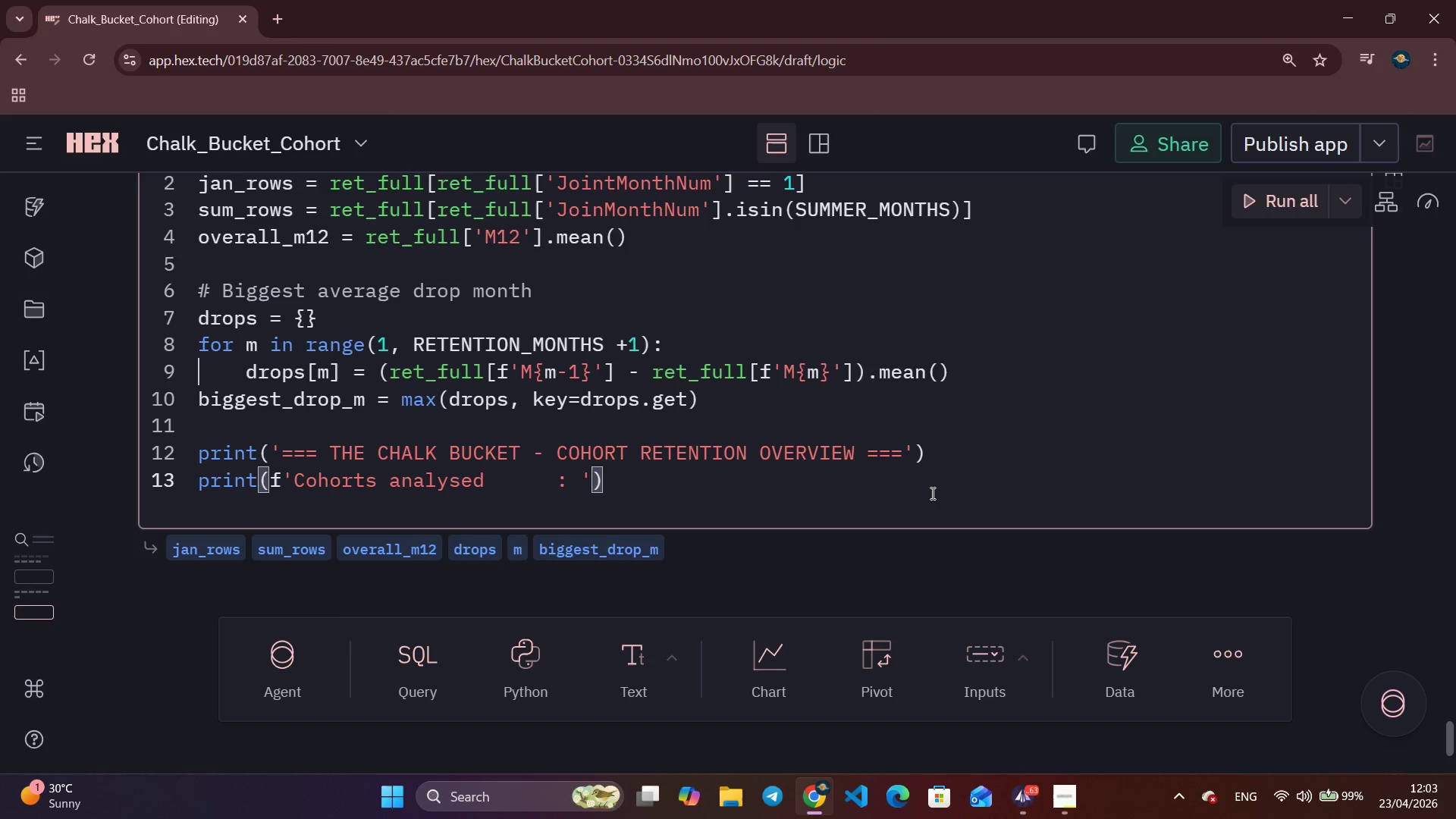 
key(Tab)
 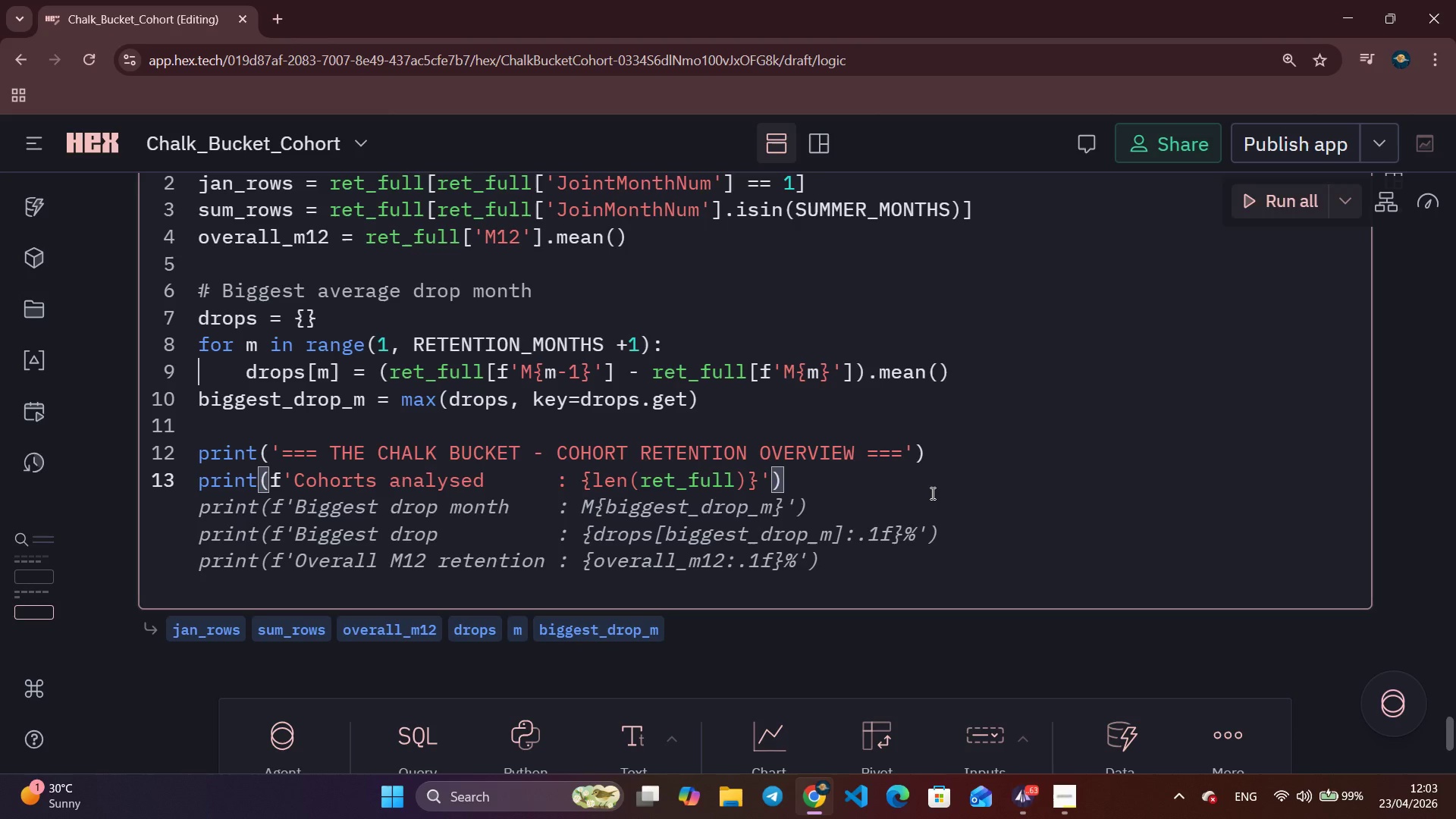 
wait(5.22)
 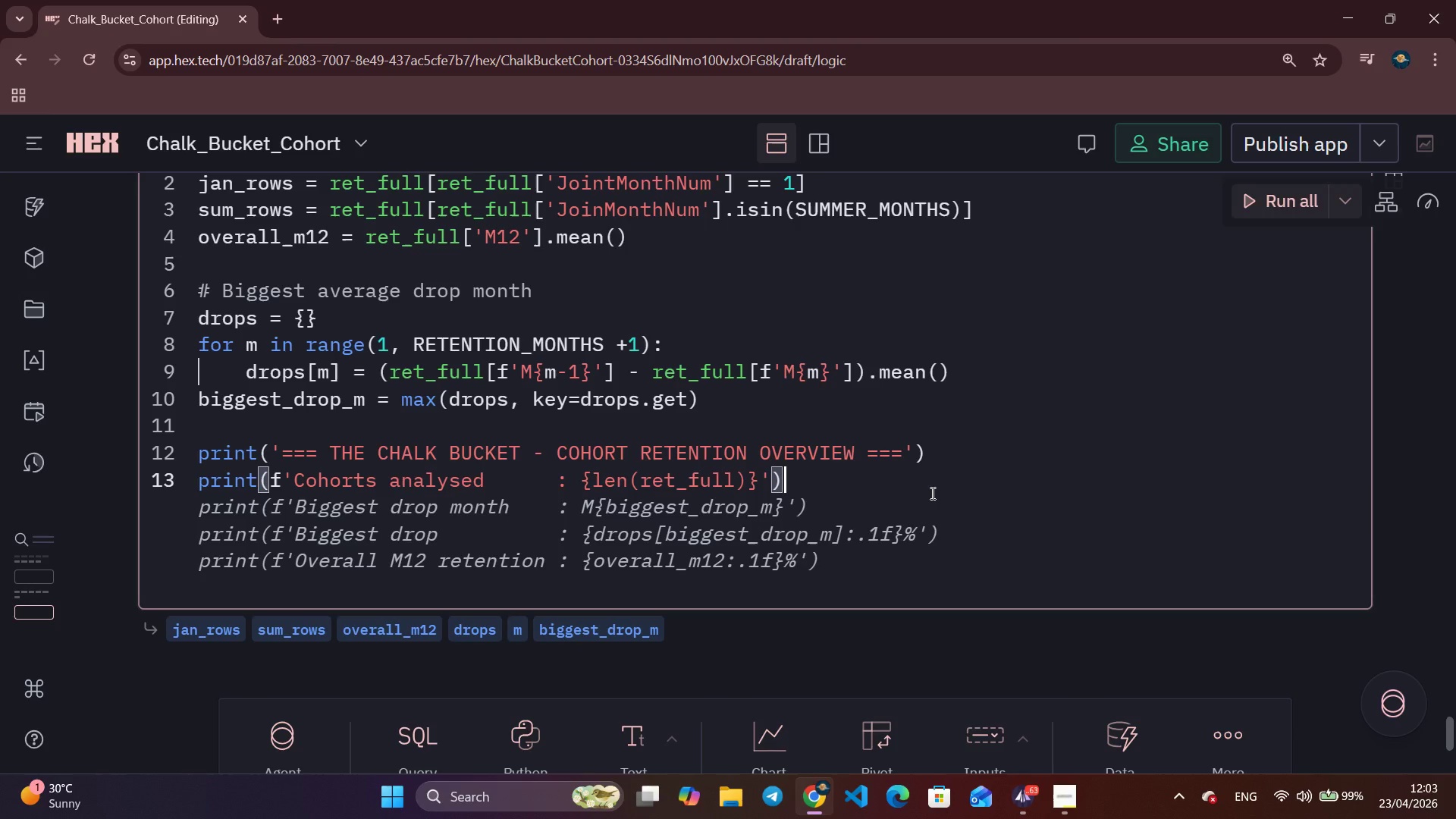 
key(Enter)
 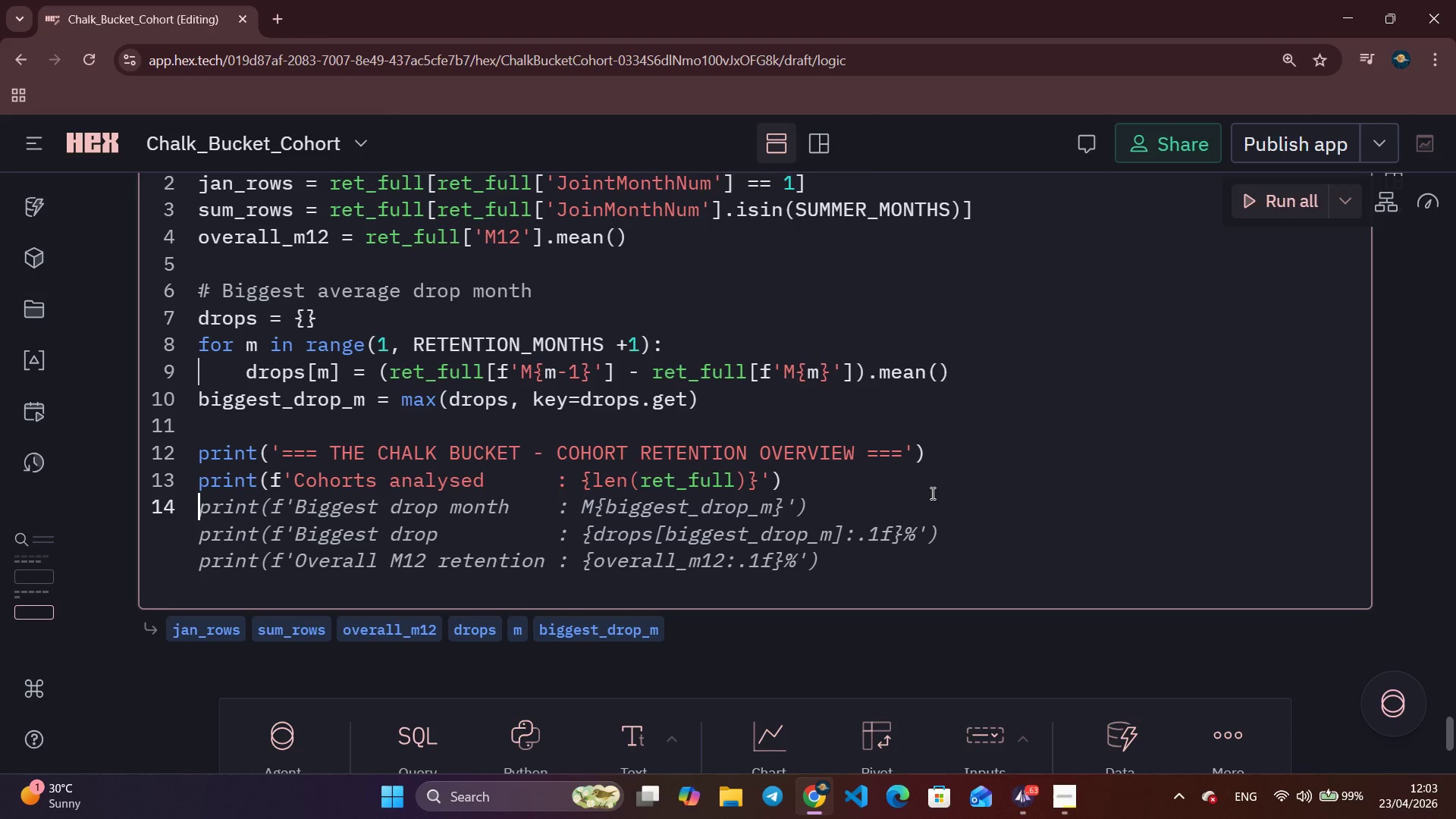 
type(print(f'')
 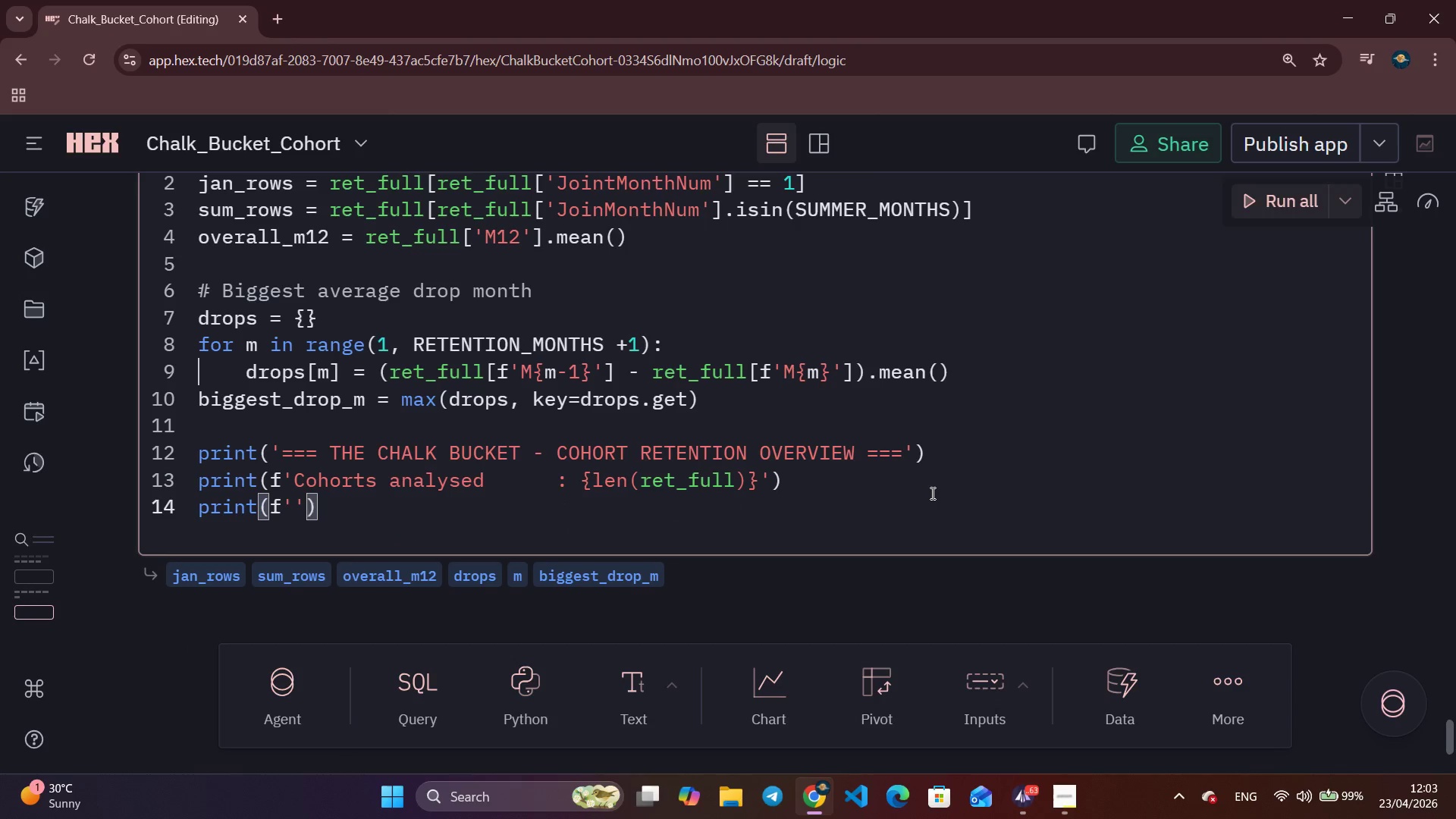 
key(ArrowLeft)
 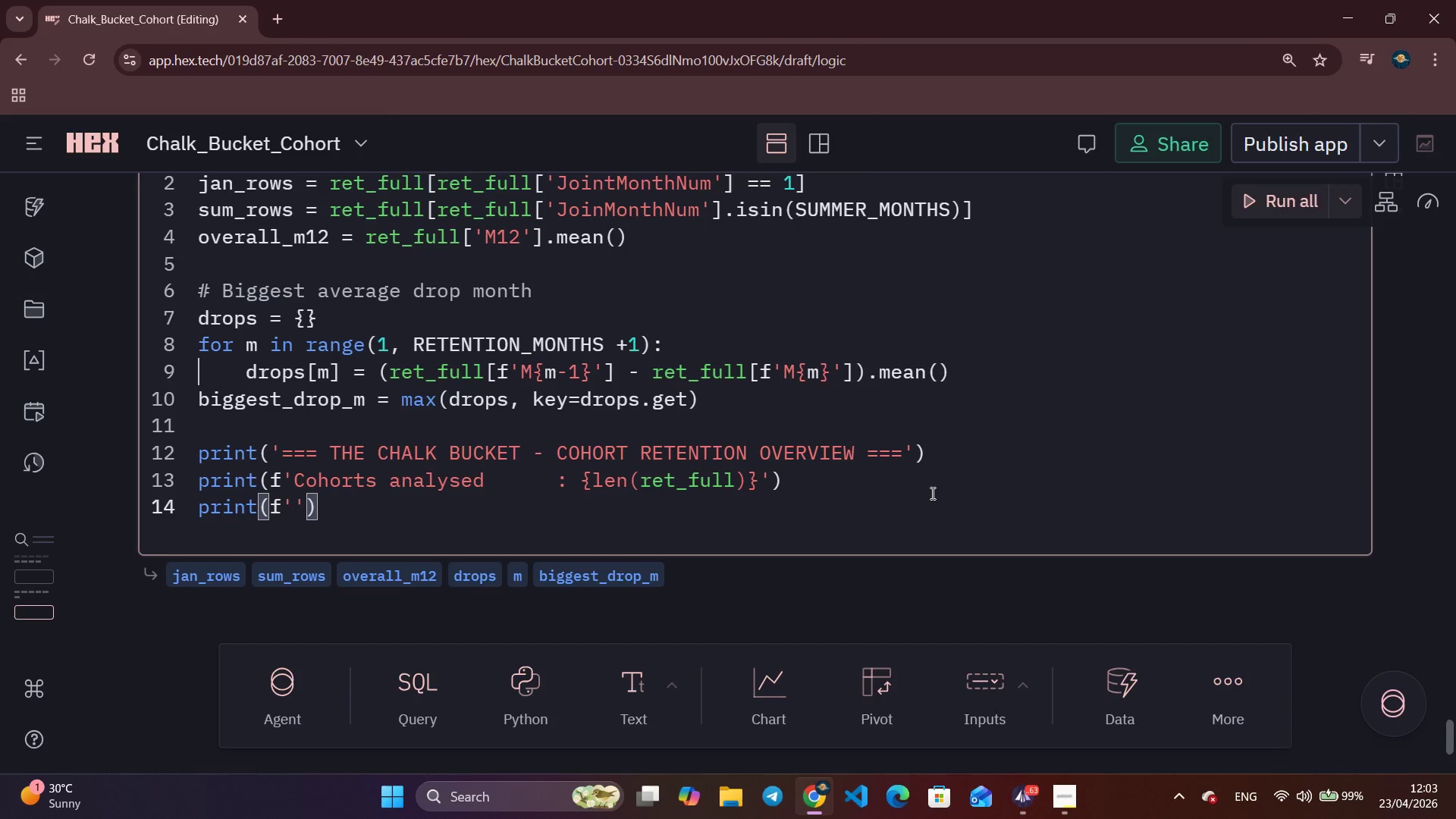 
type(Overall M12 retention   )
key(Backspace)
key(Backspace)
type(: )
 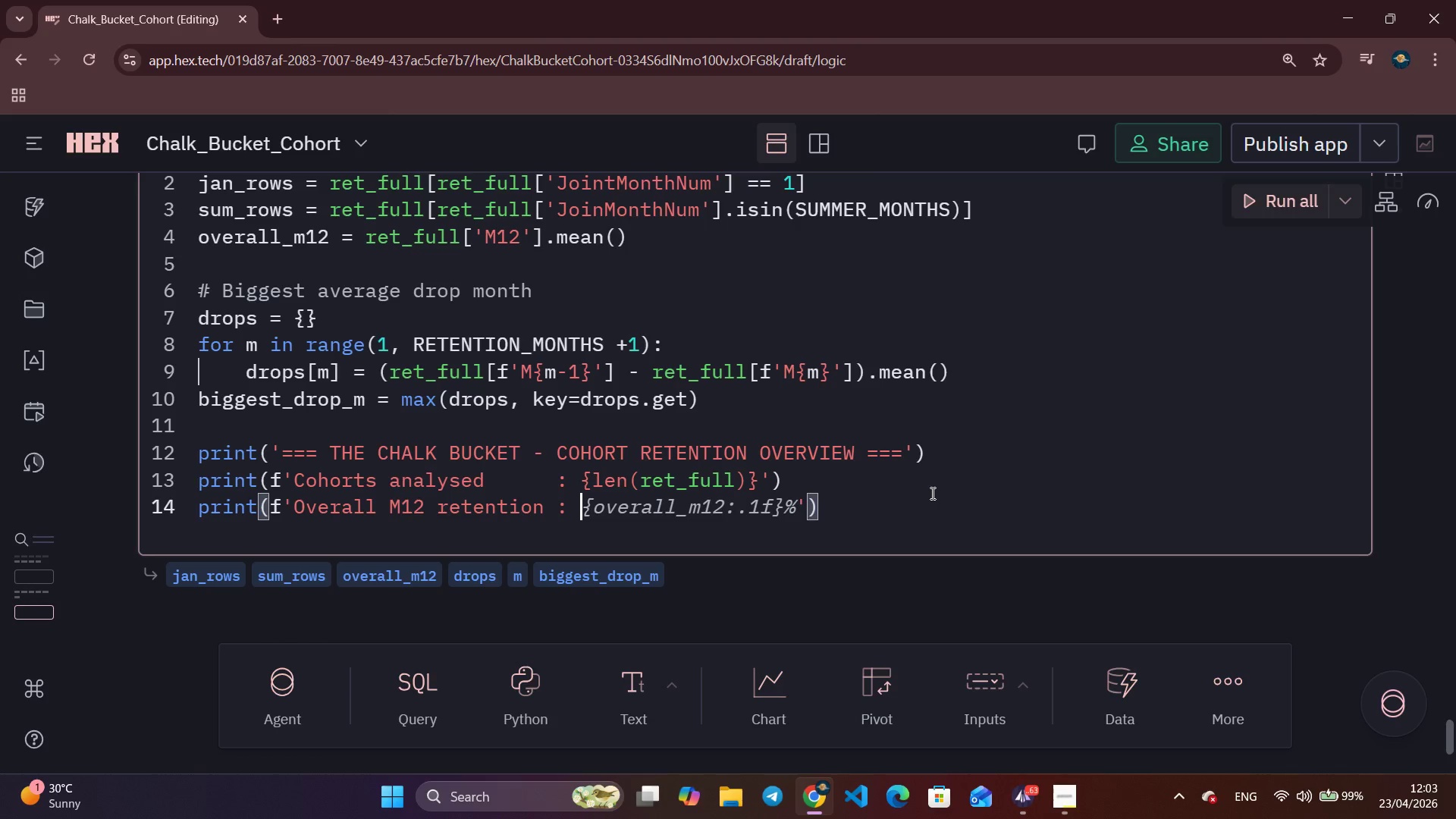 
wait(6.86)
 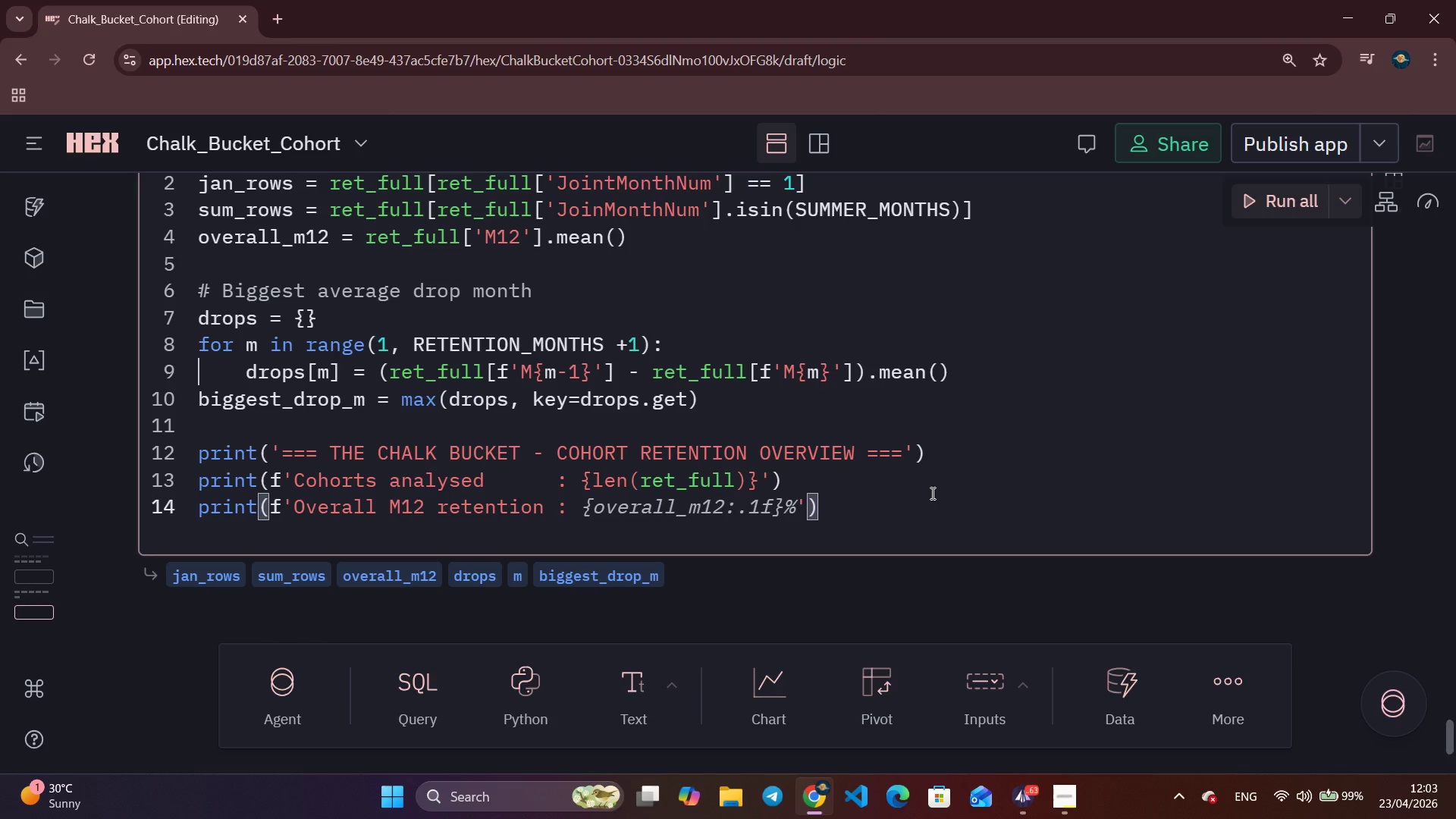 
key(Tab)
 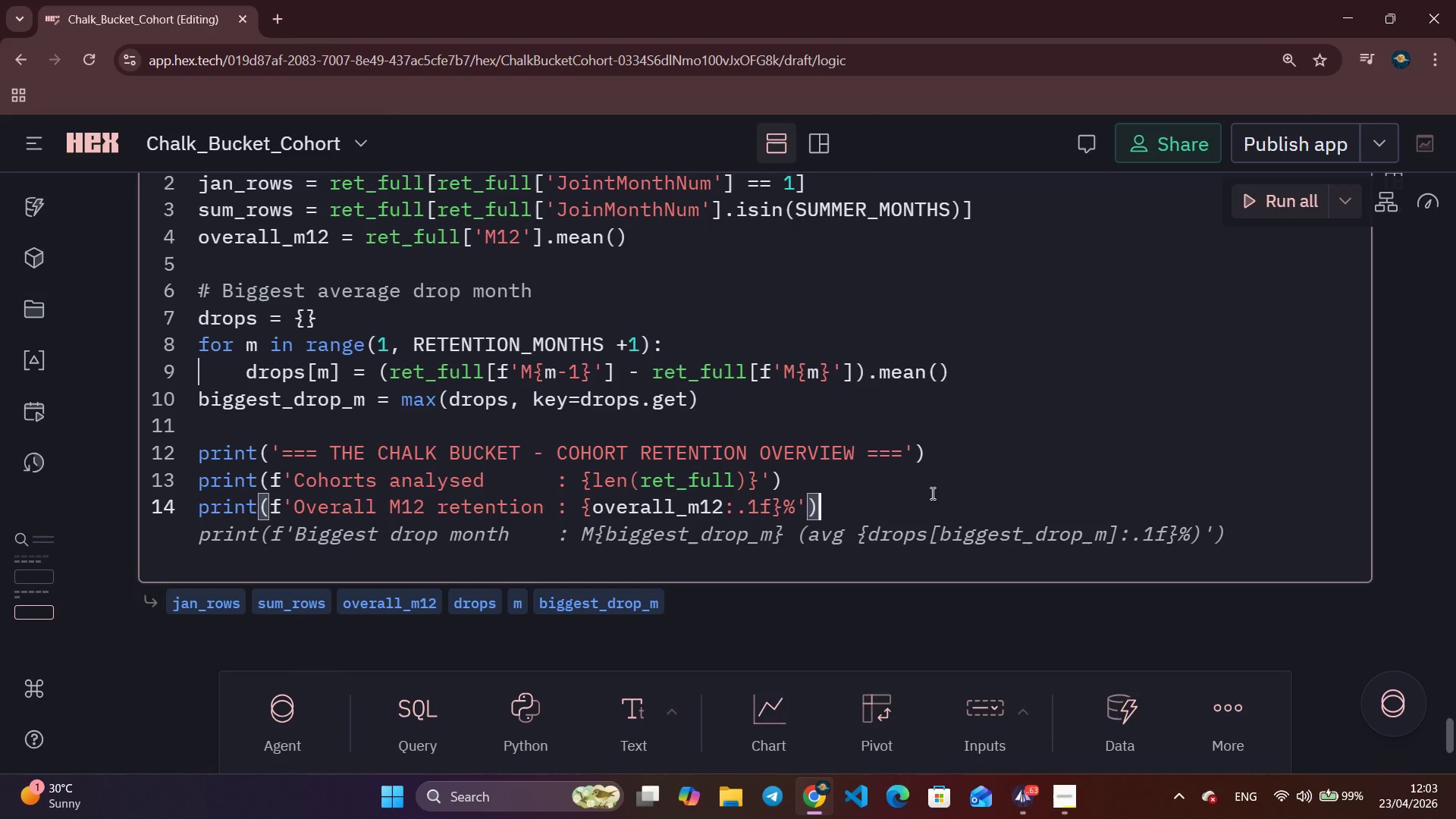 
key(Enter)
 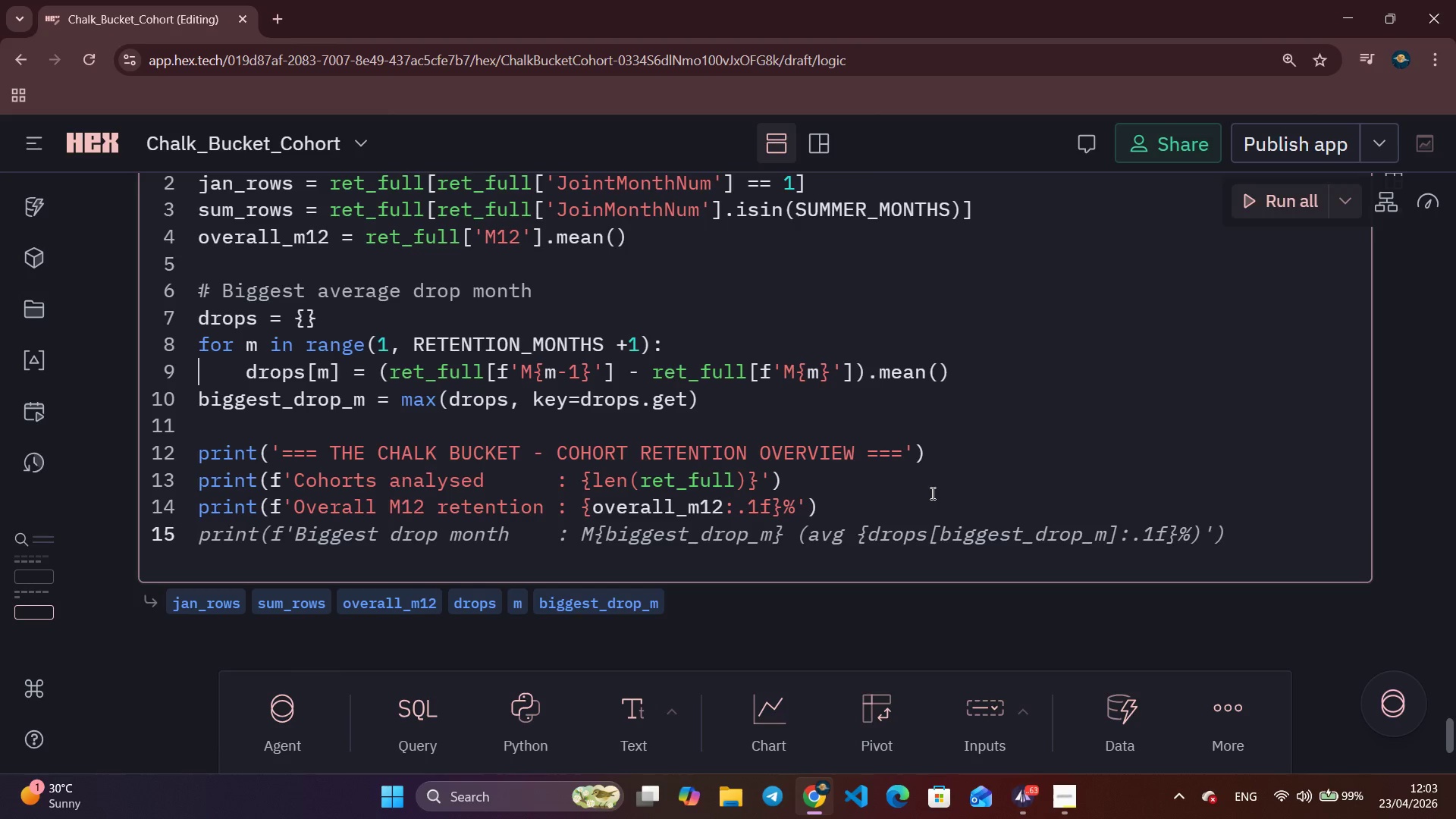 
type(print()
 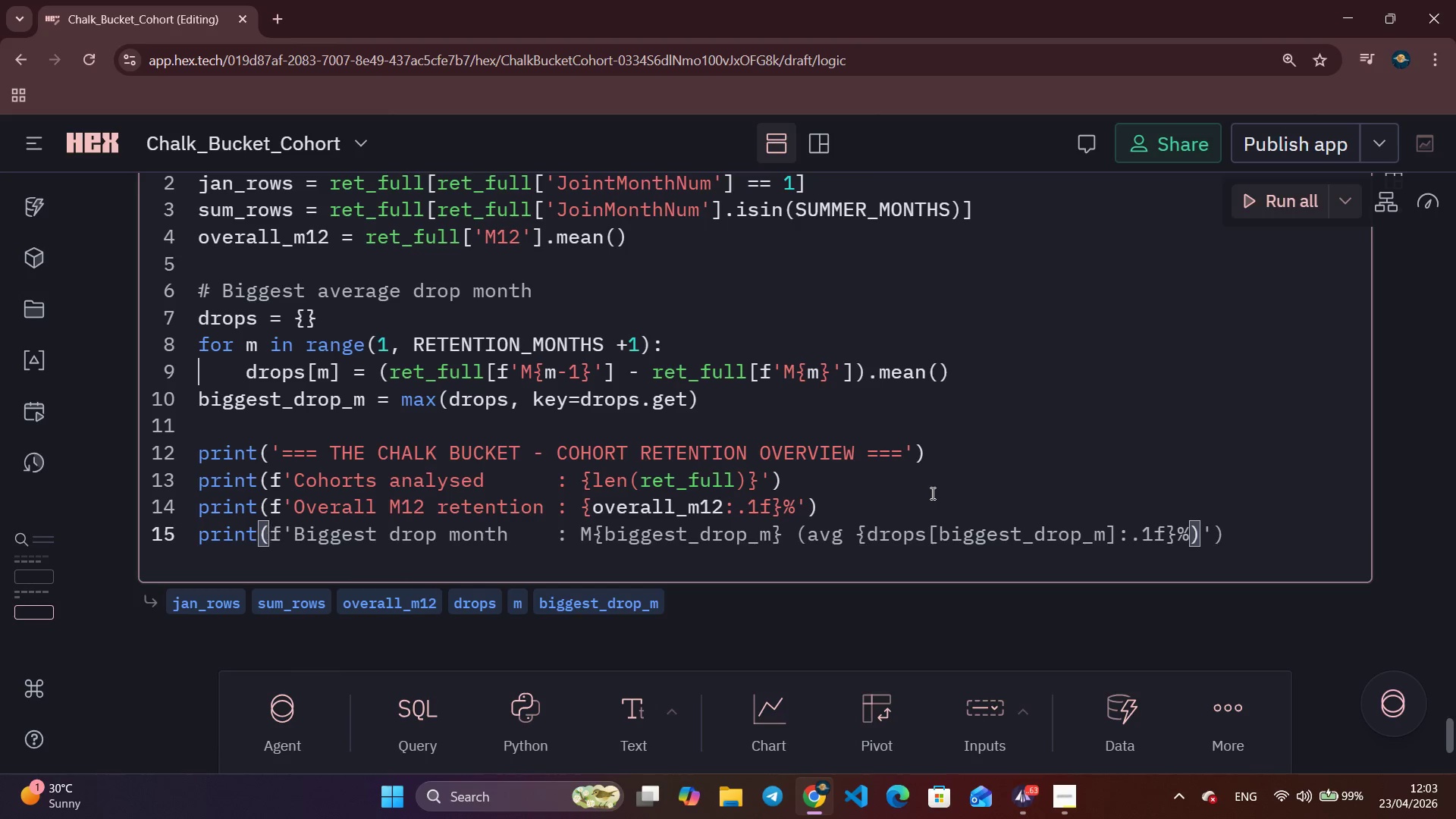 
key(ArrowRight)
 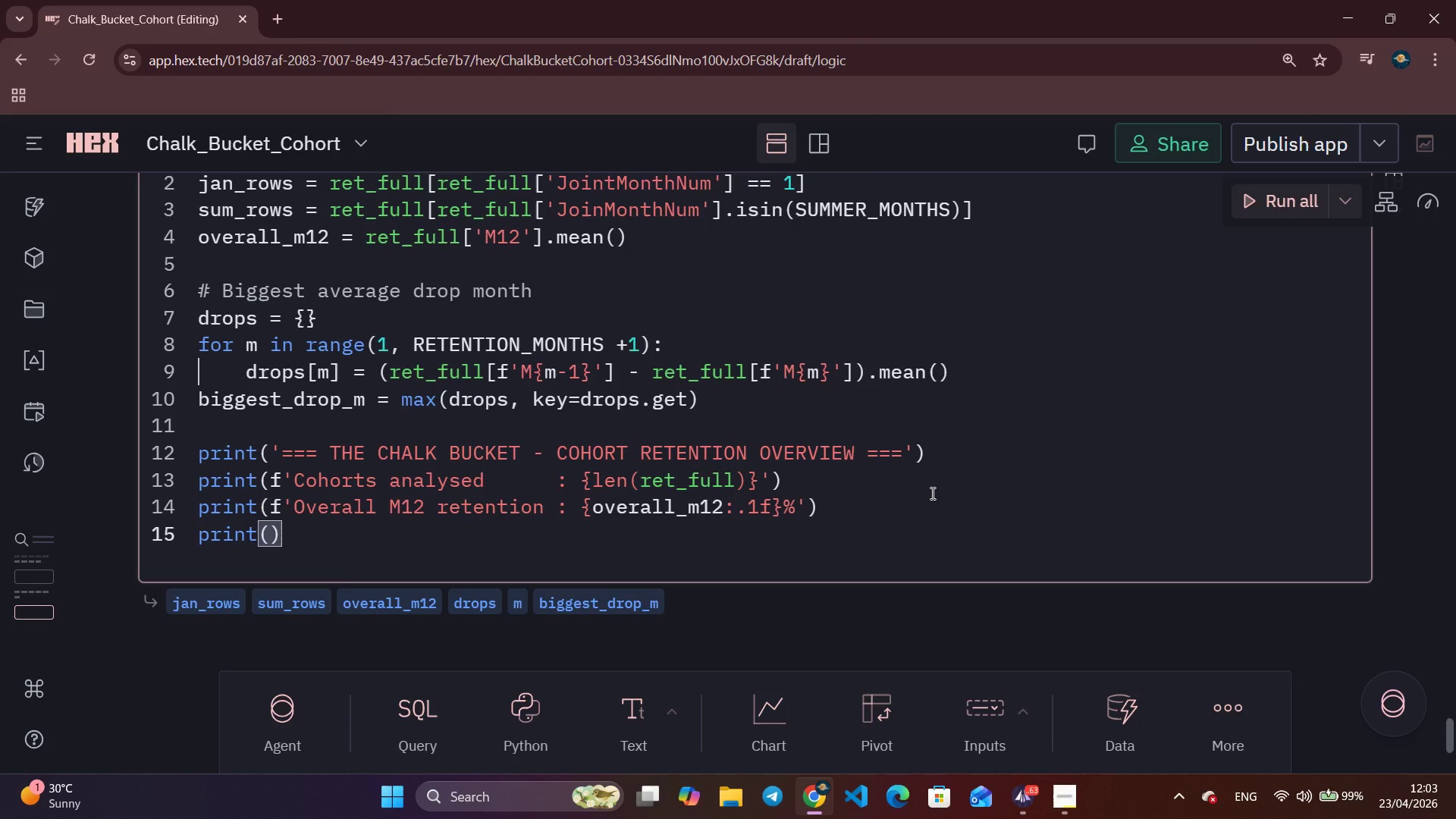 
key(Enter)
 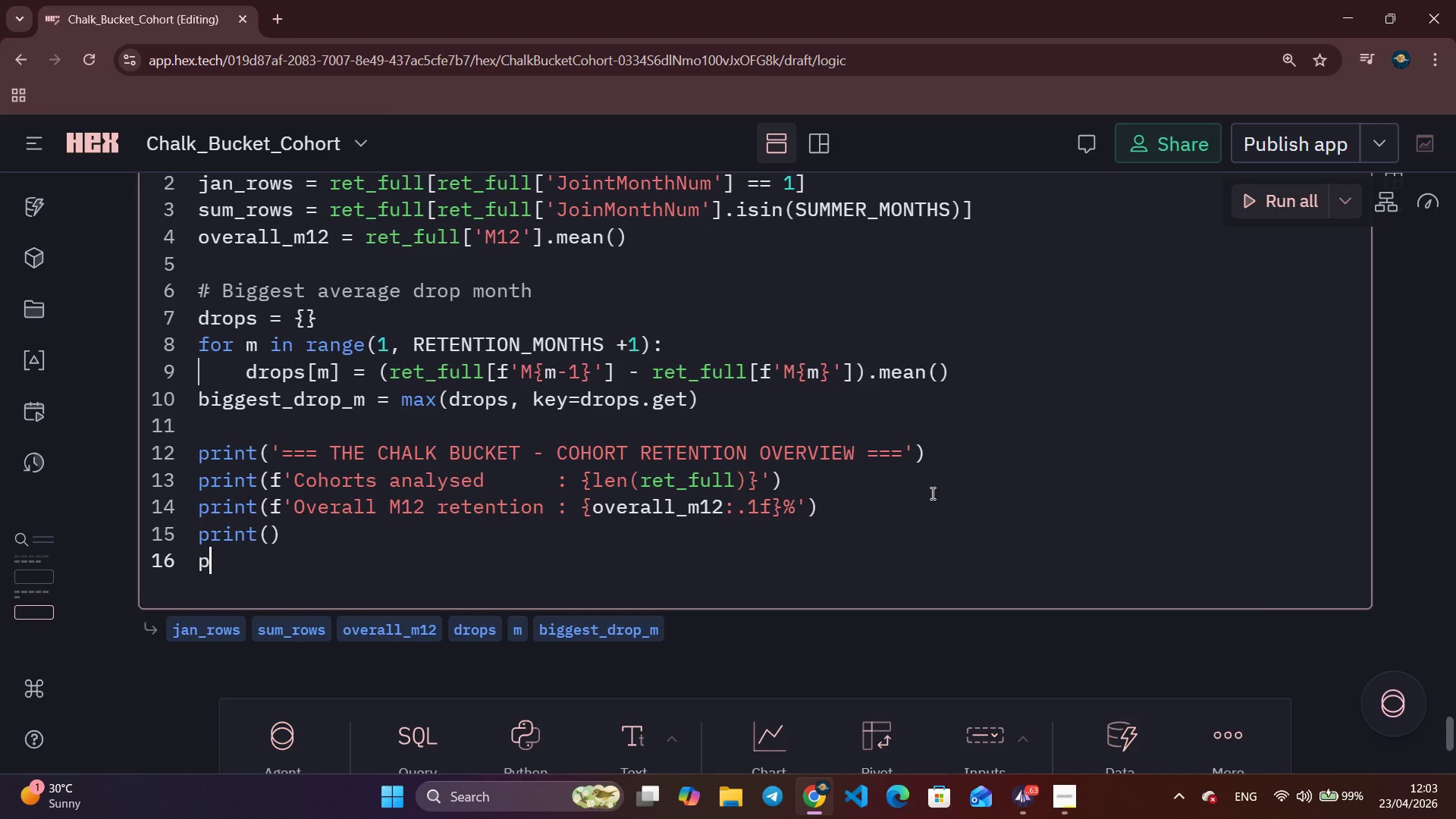 
type(print(f'')
 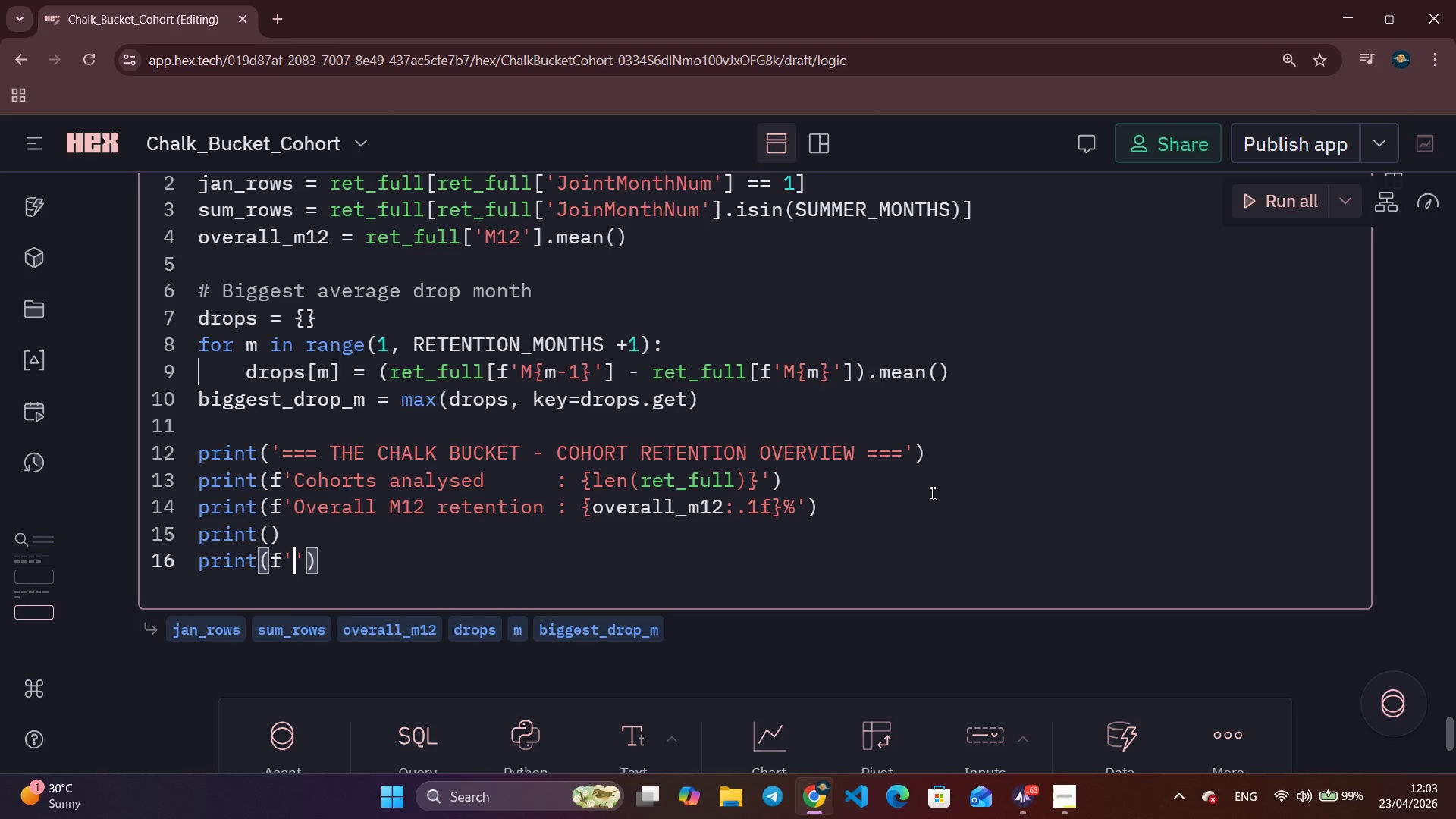 
 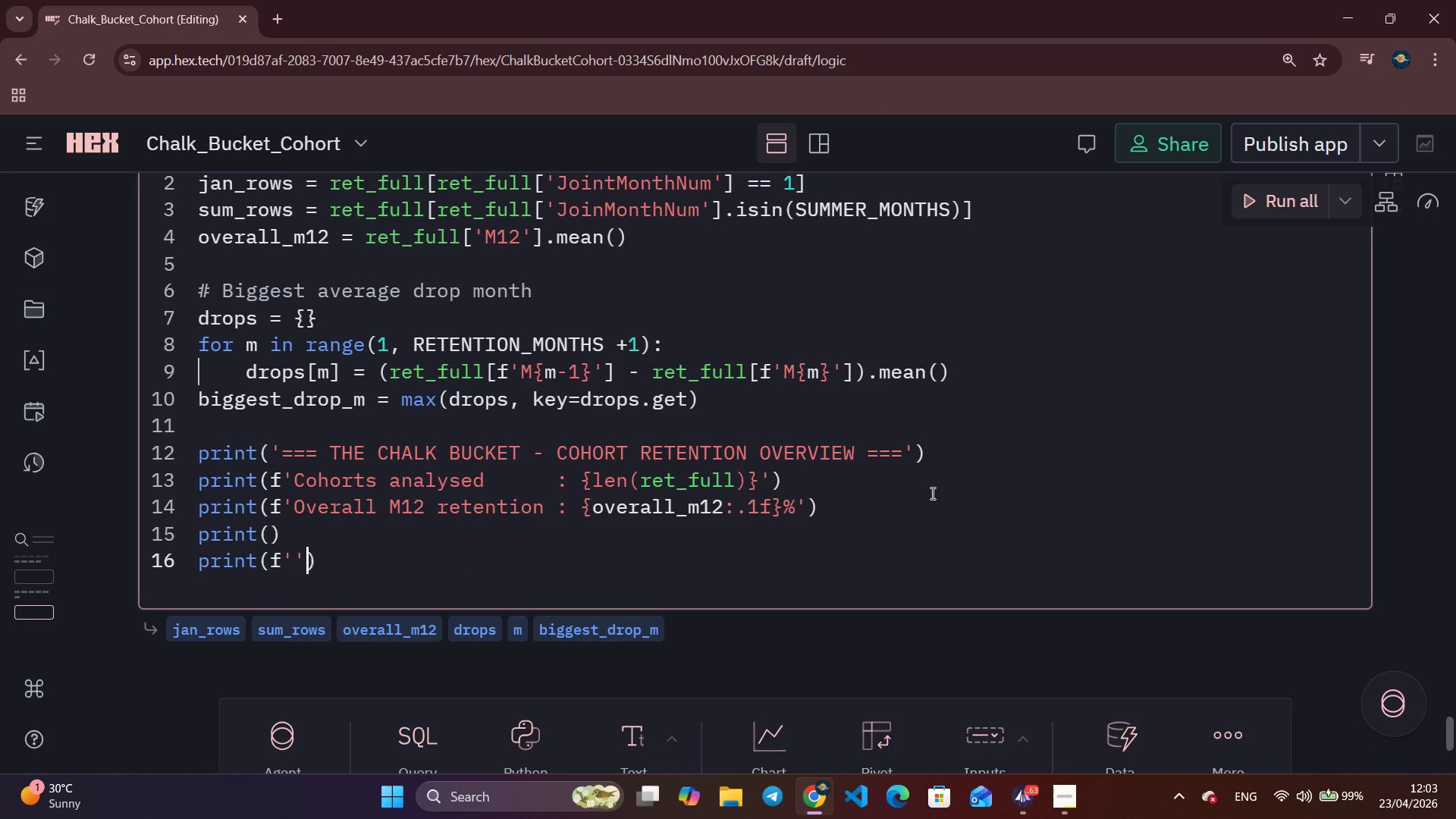 
key(ArrowLeft)
 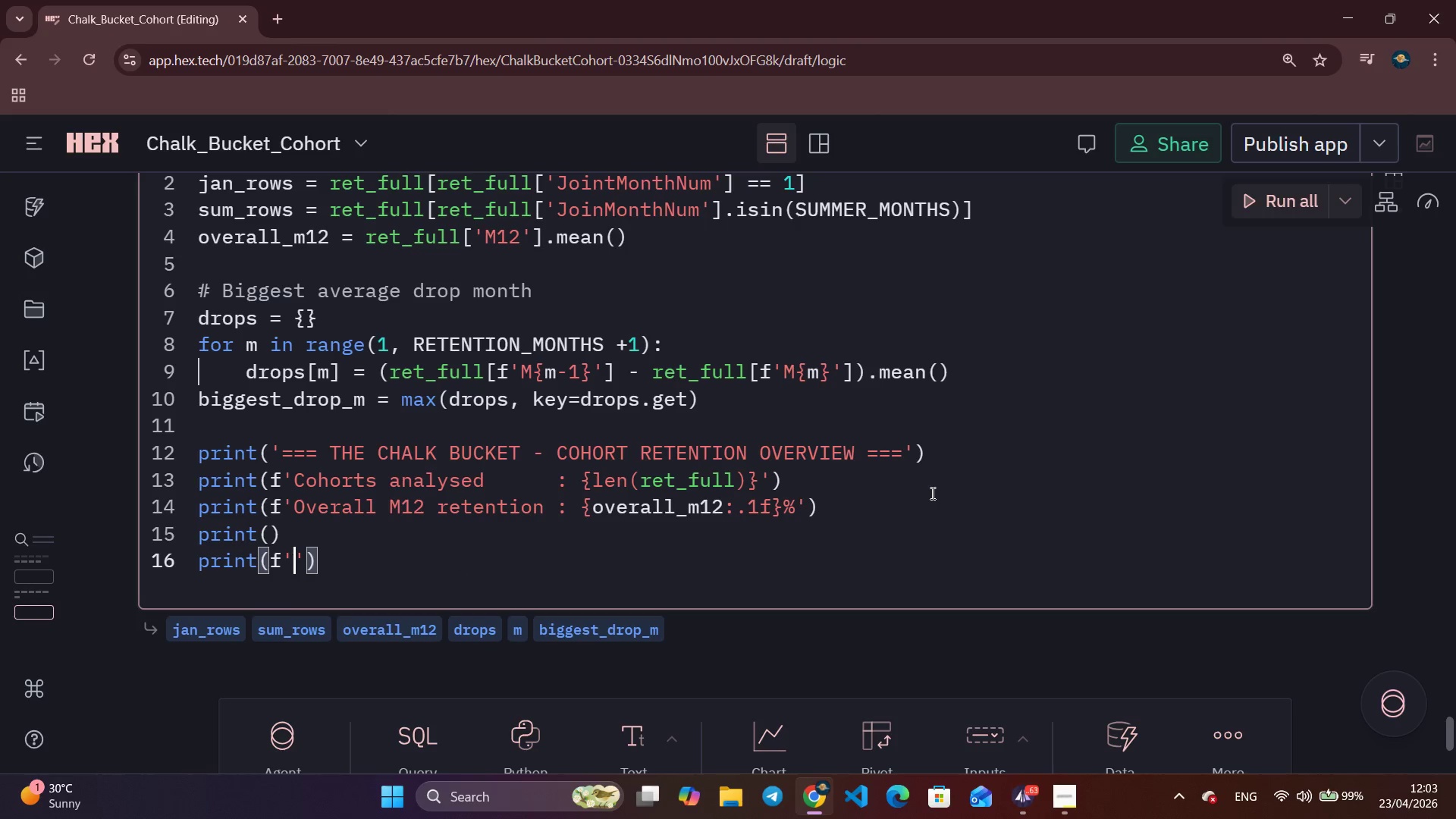 
type(NEW YEAR )
 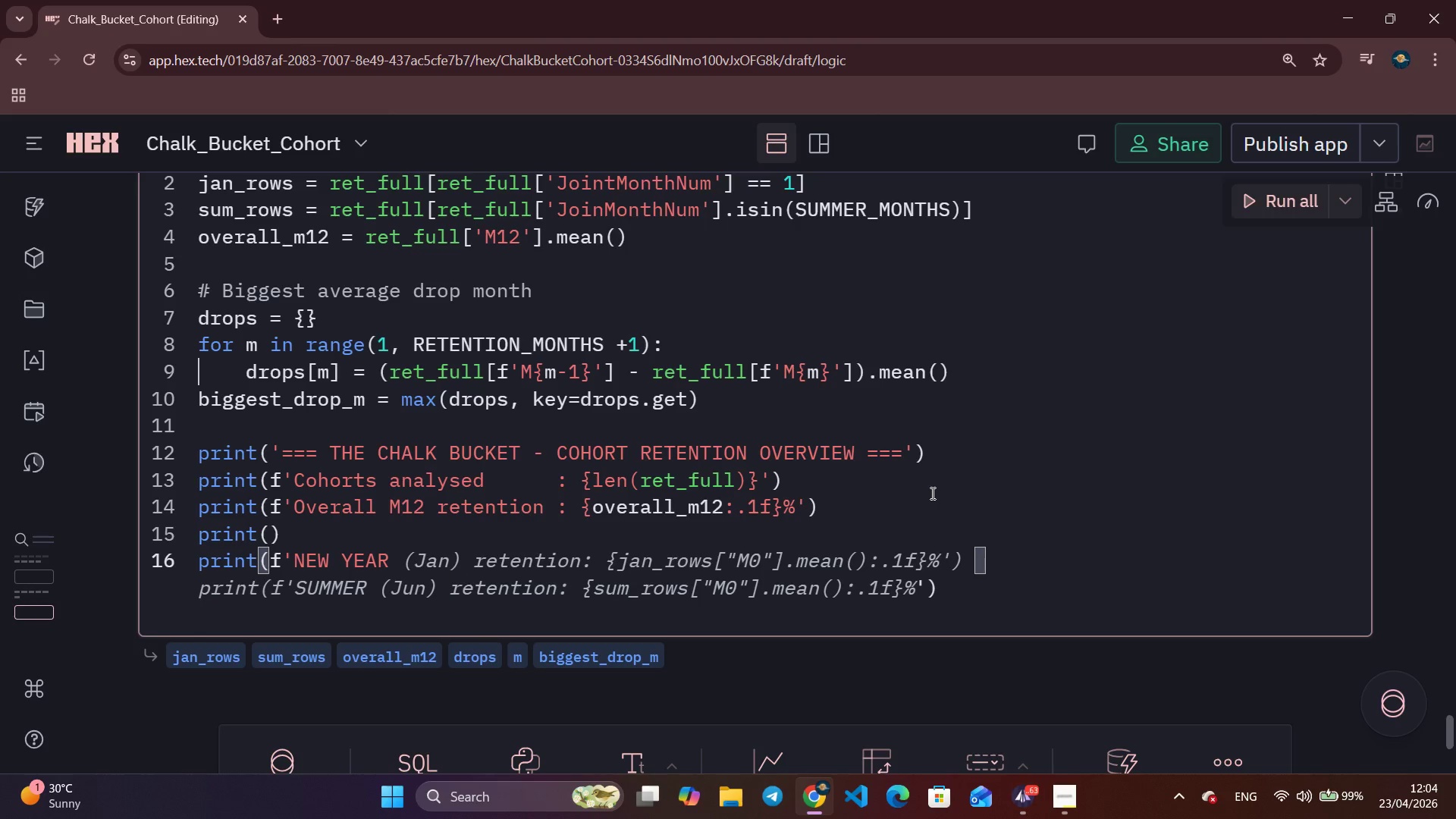 
wait(5.92)
 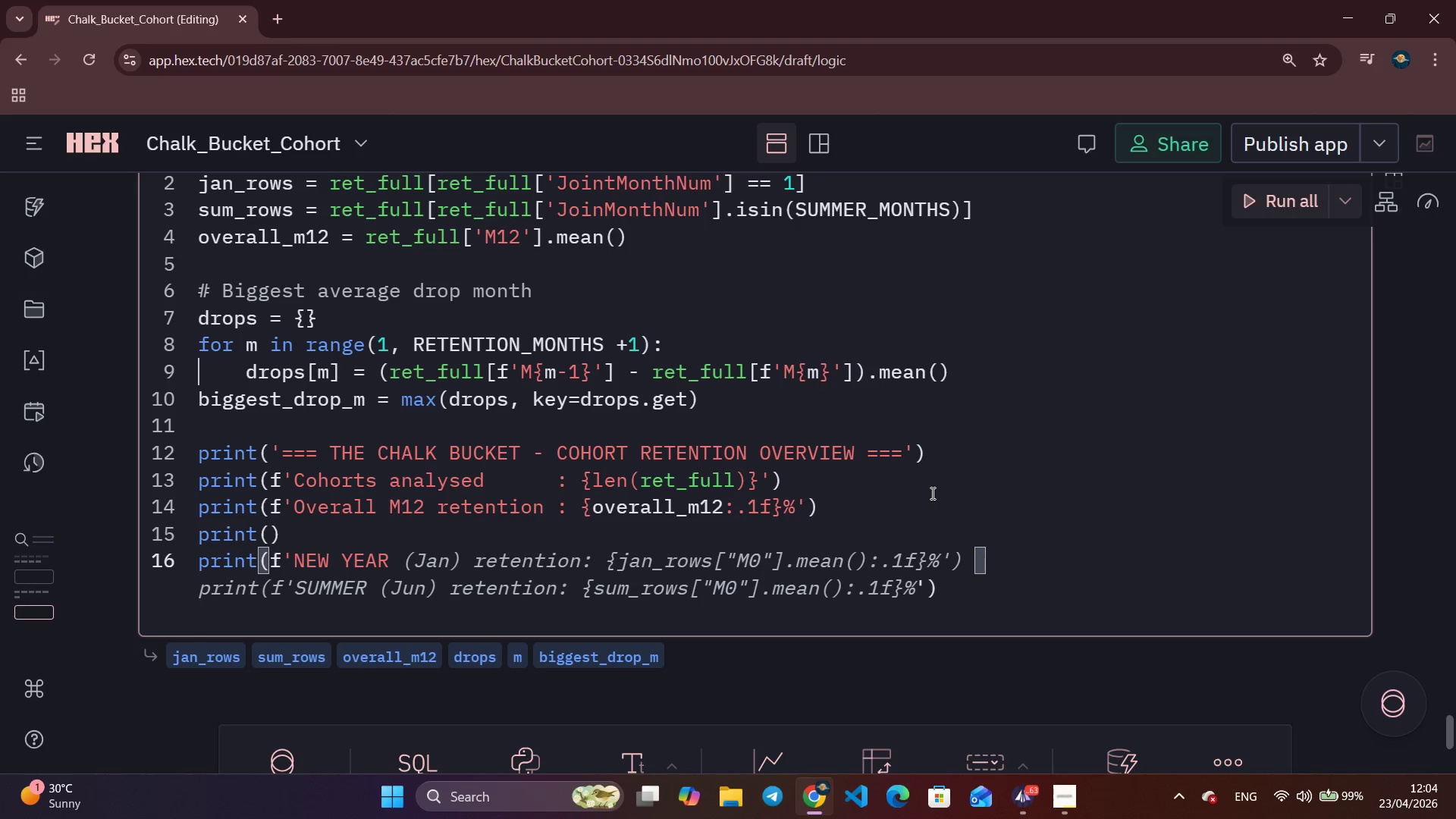 
type(coo)
key(Backspace)
type(horts (Jan)
 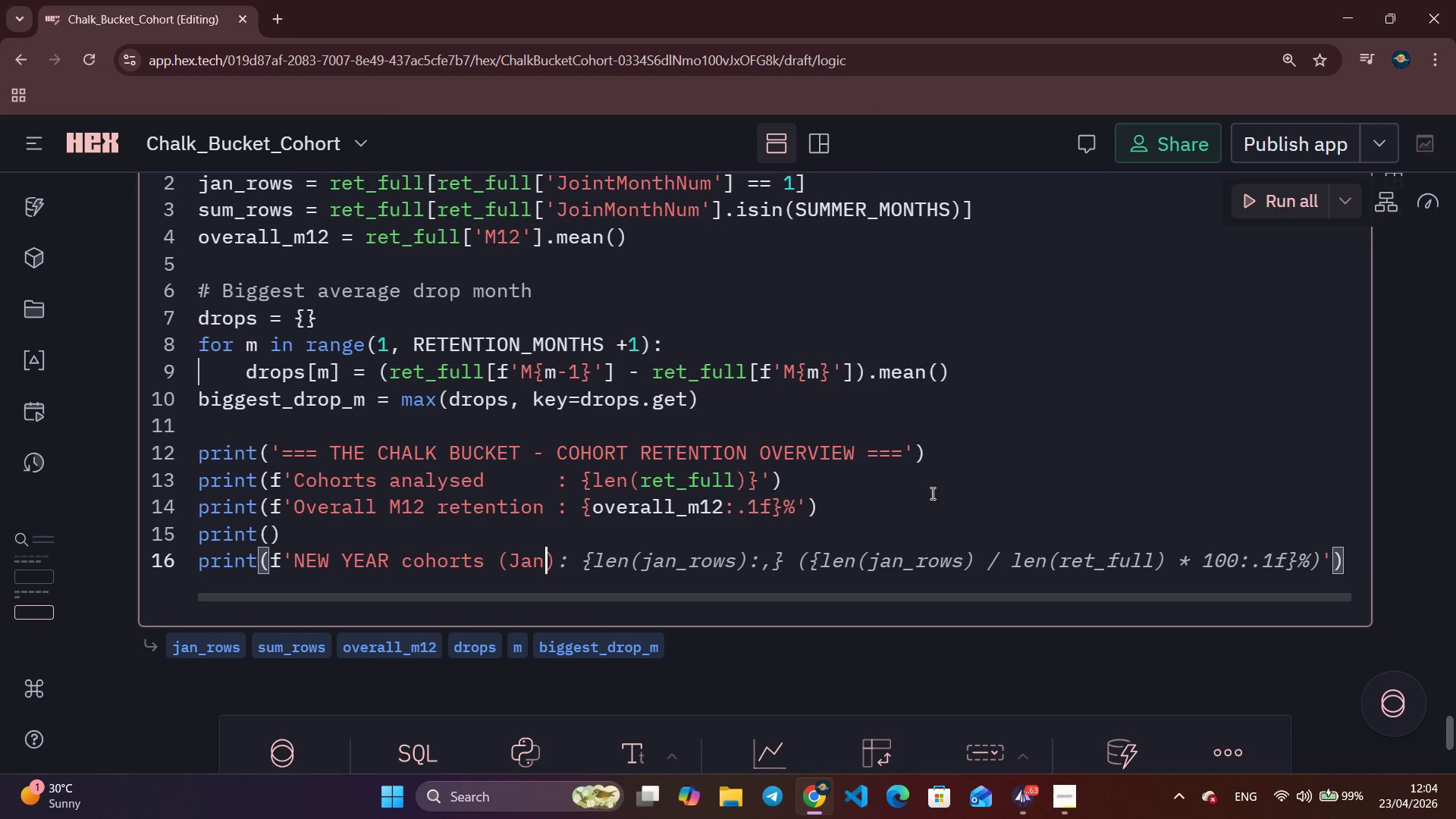 
key(ArrowRight)
 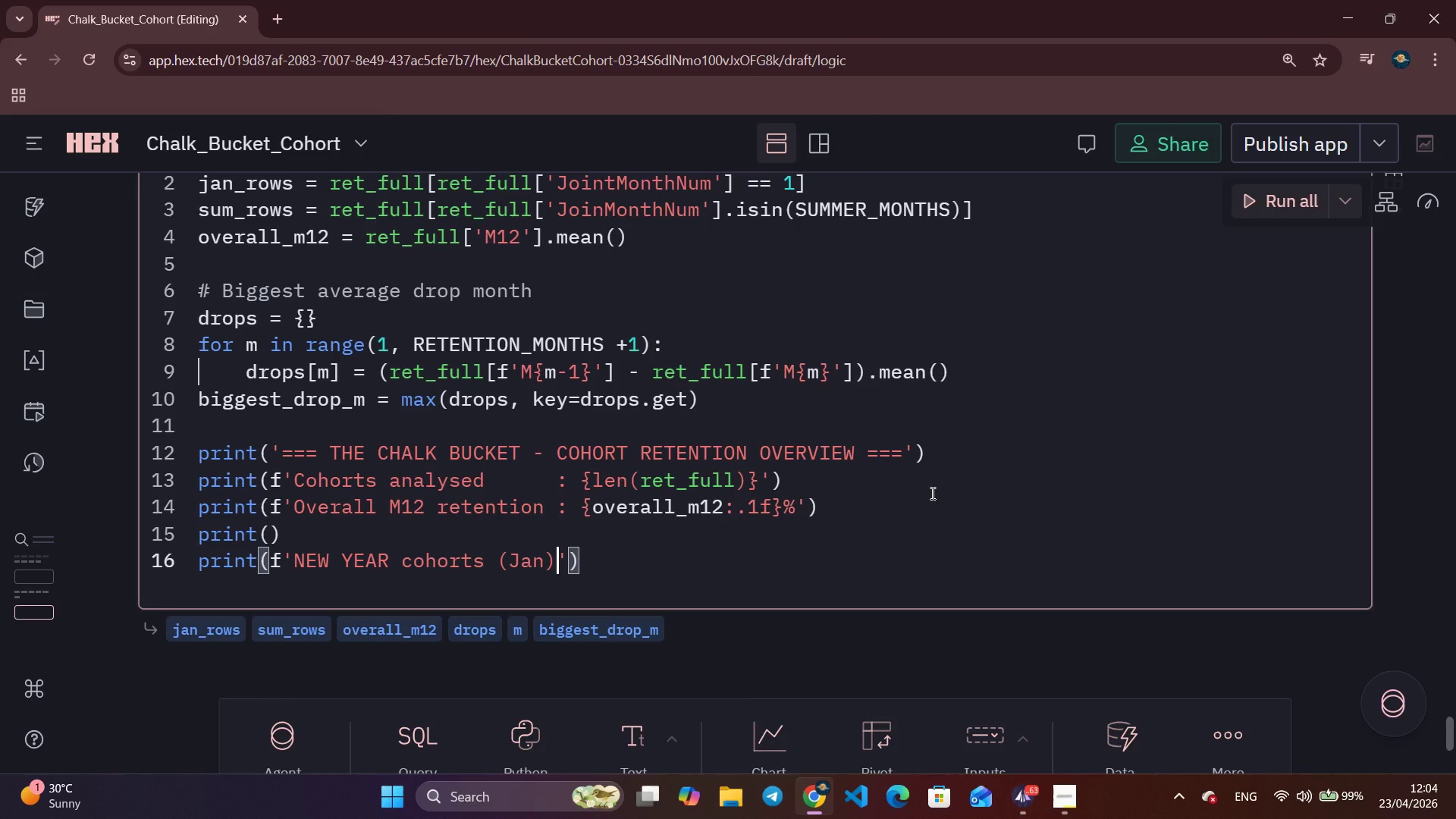 
key(Shift+Semicolon)
 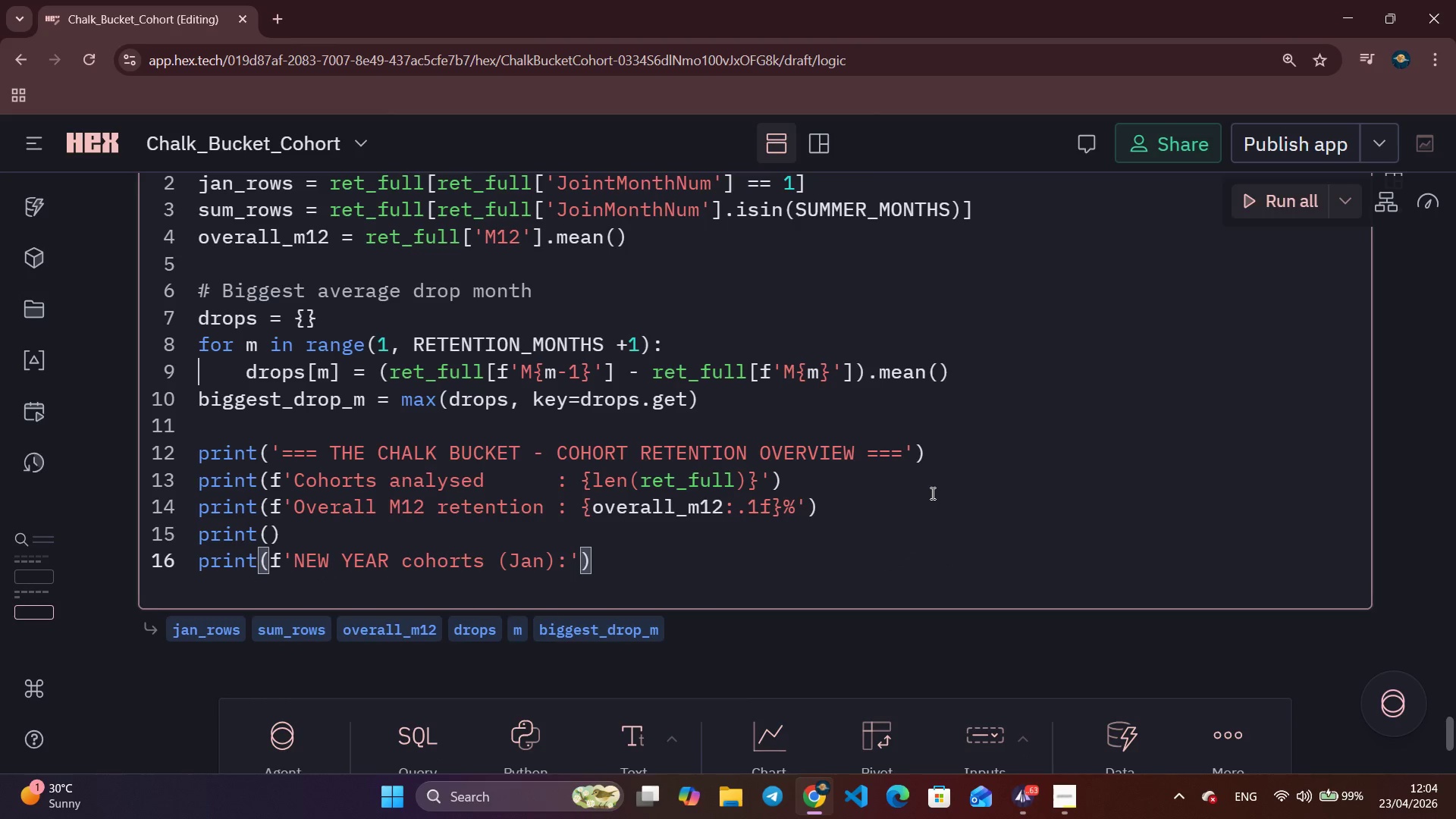 
key(ArrowRight)
 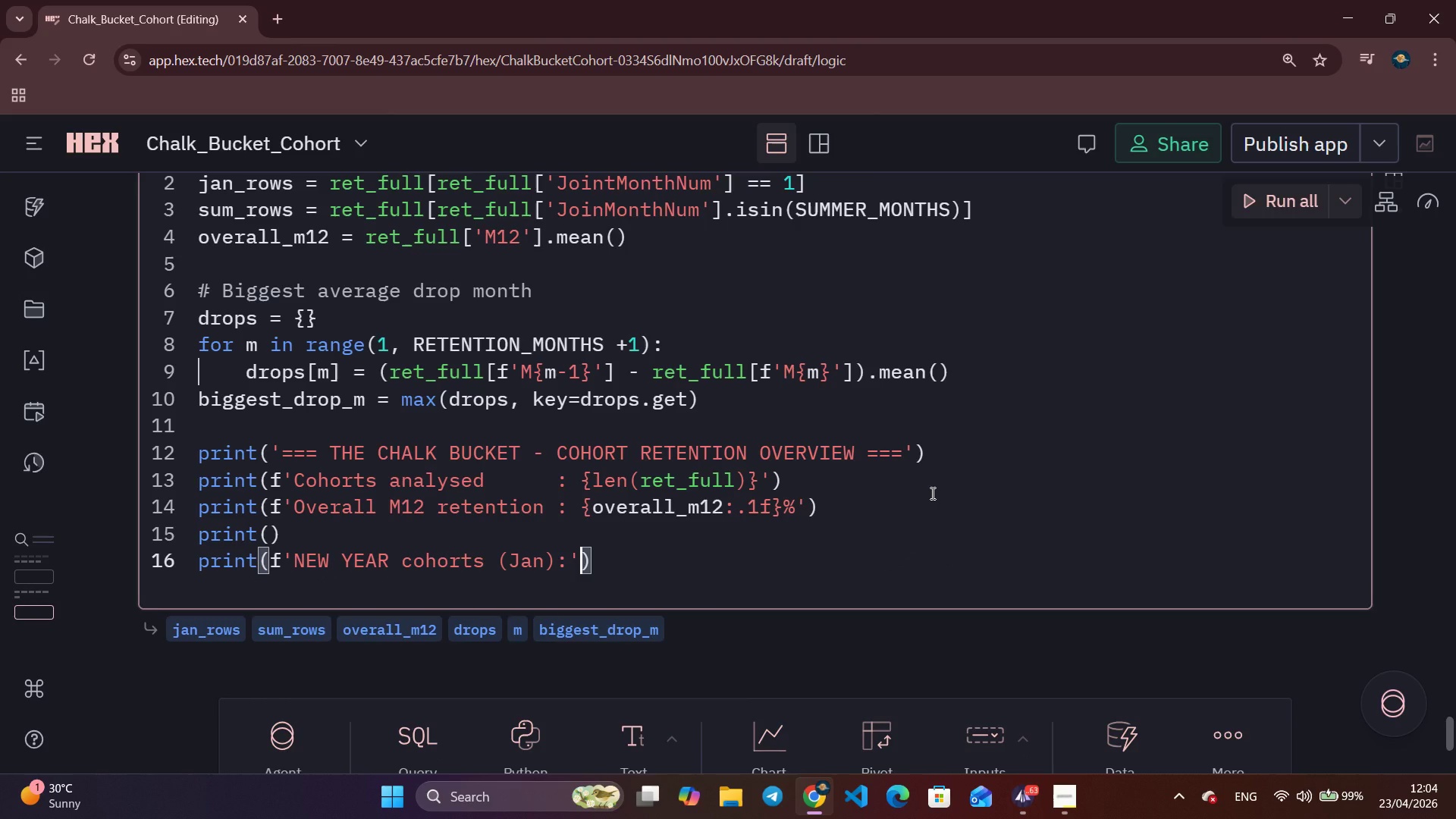 
key(ArrowRight)
 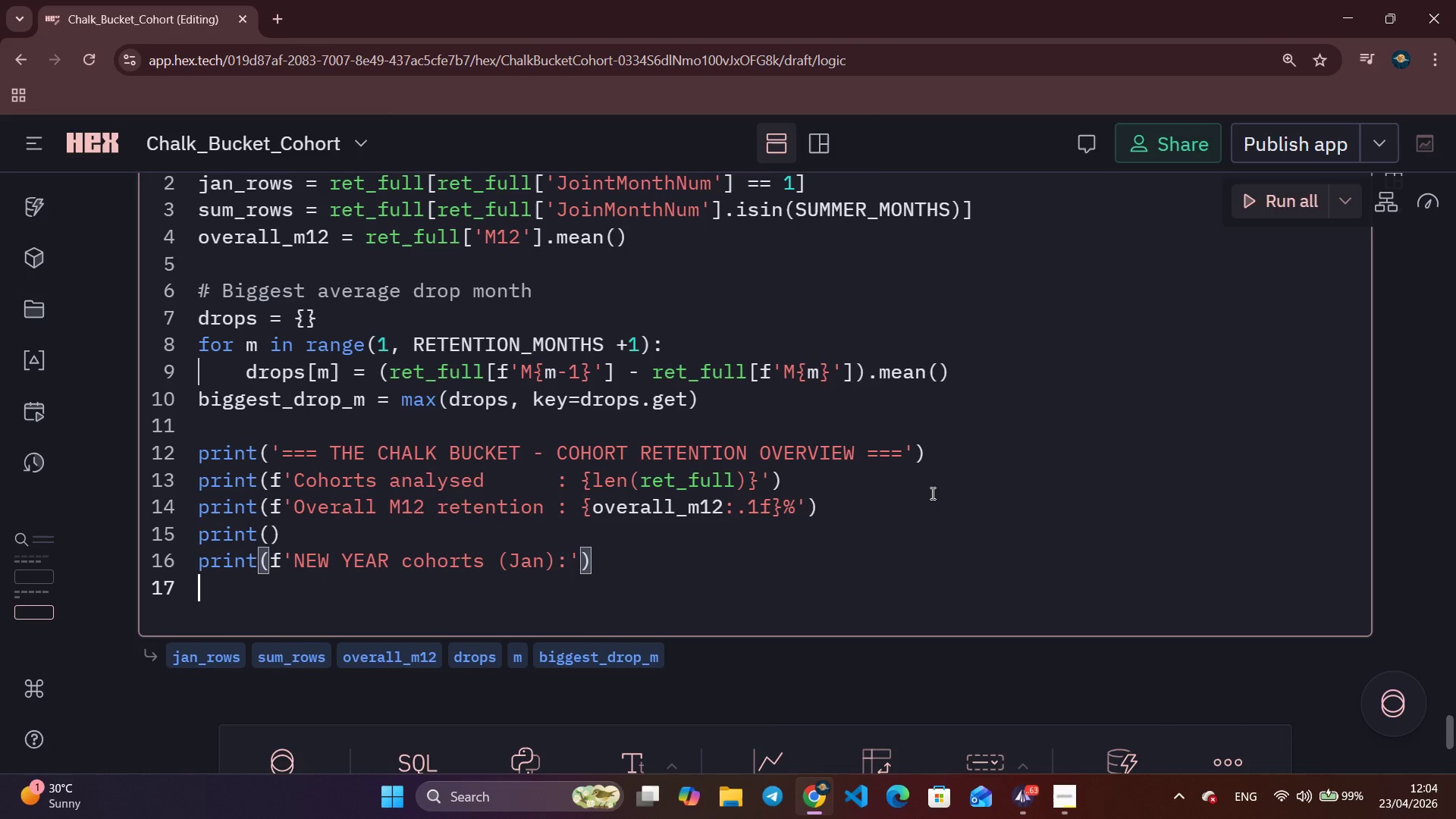 
key(Enter)
 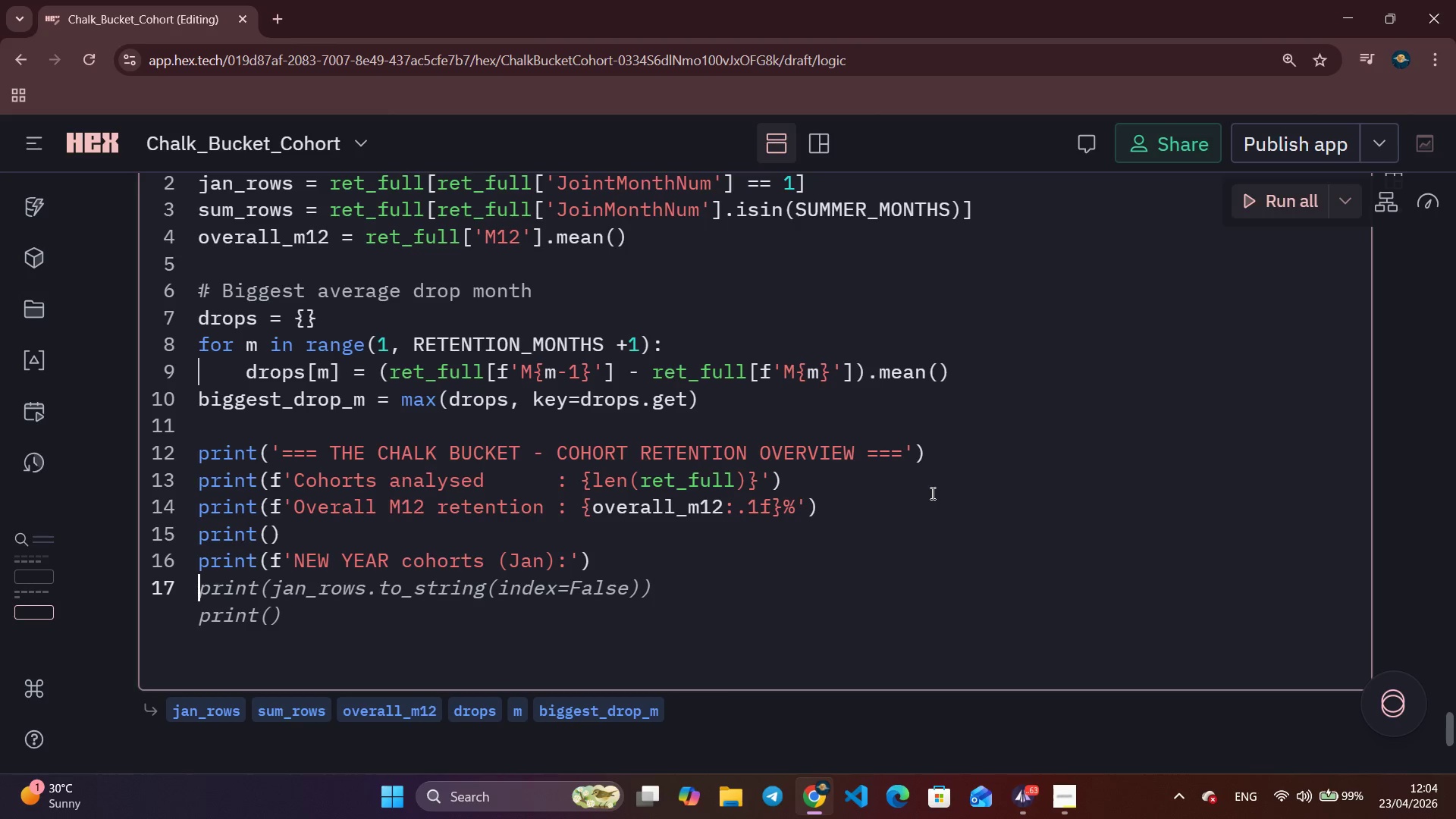 
type(print(f'')
 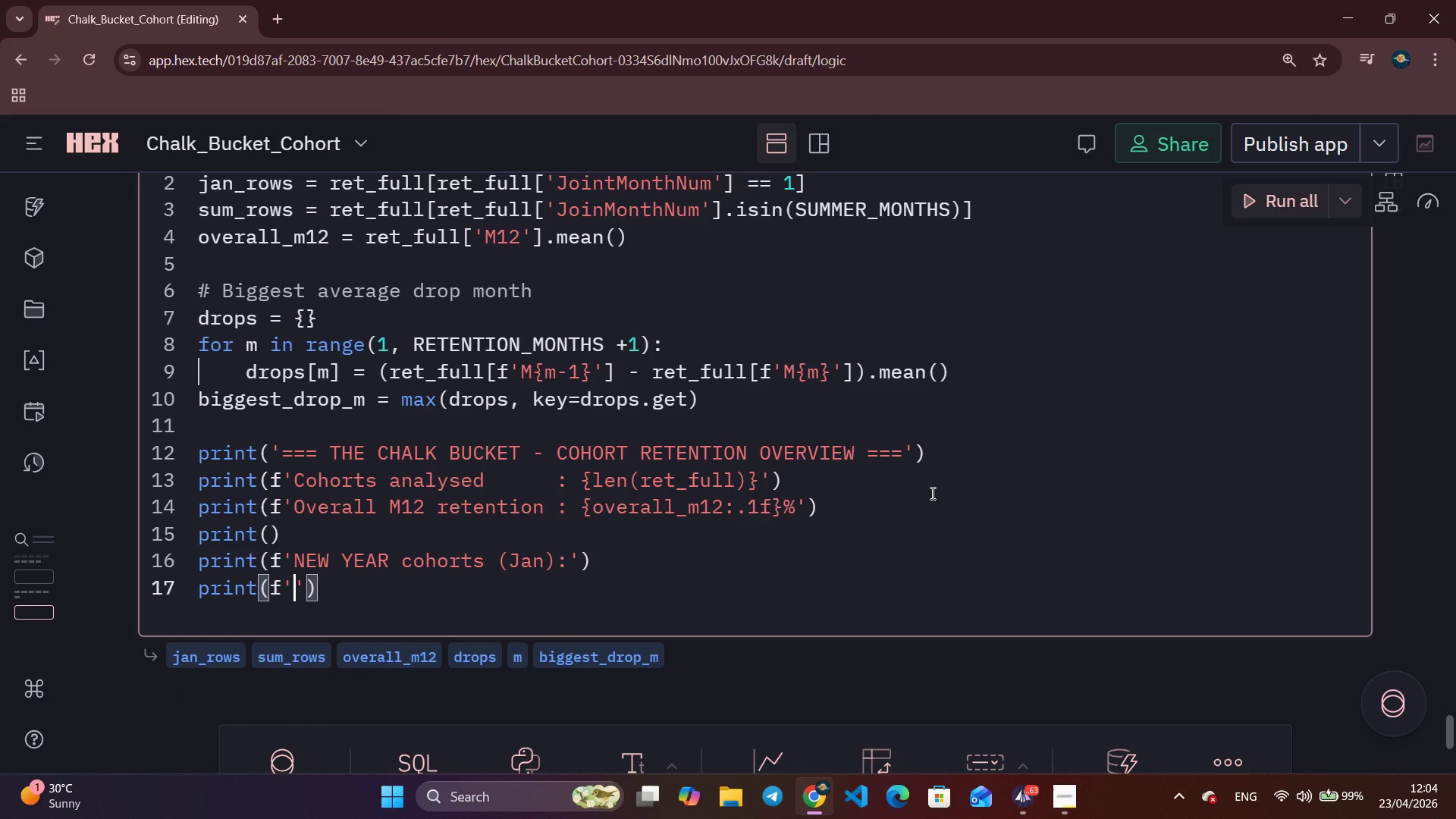 
 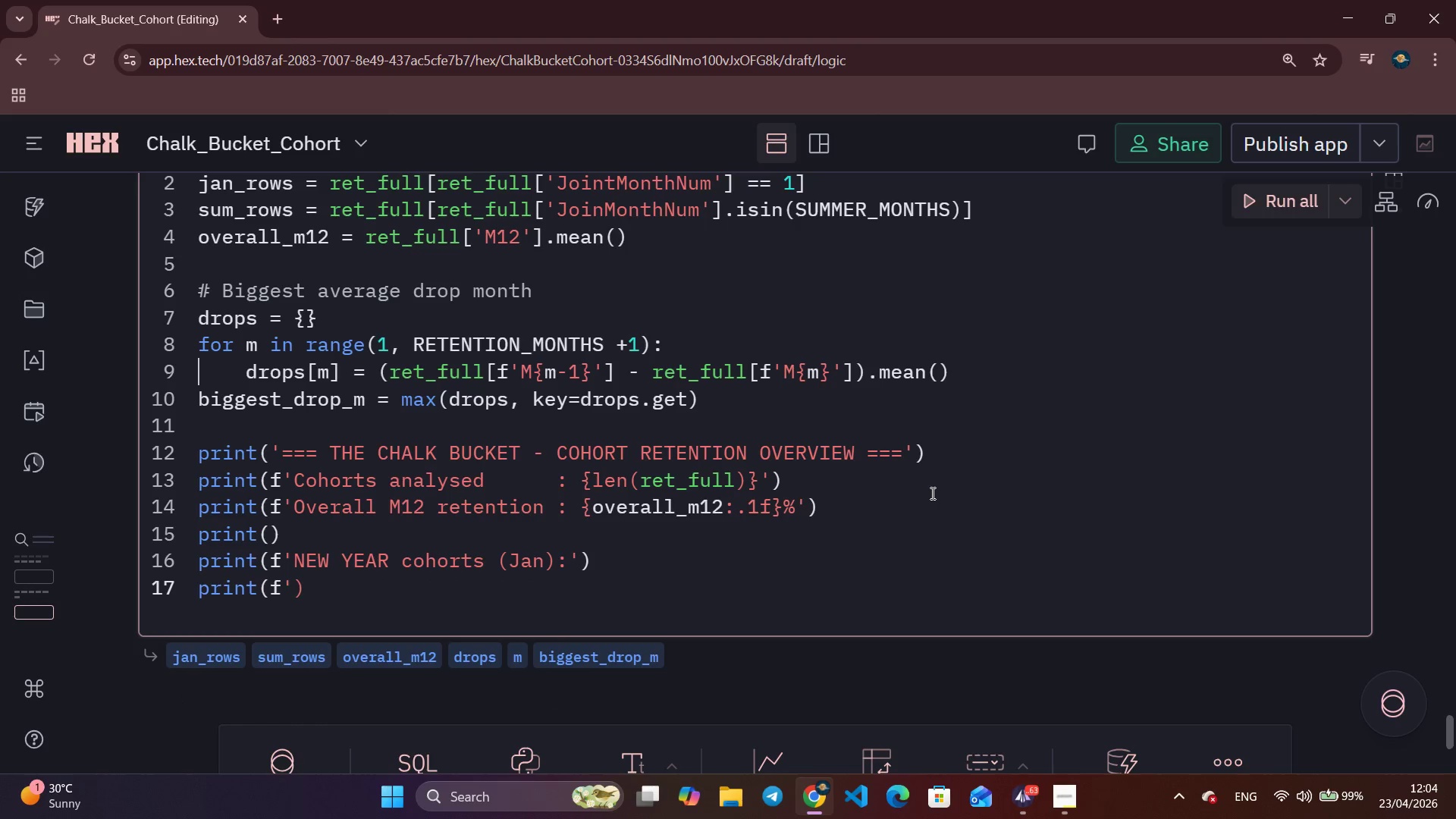 
key(ArrowLeft)
 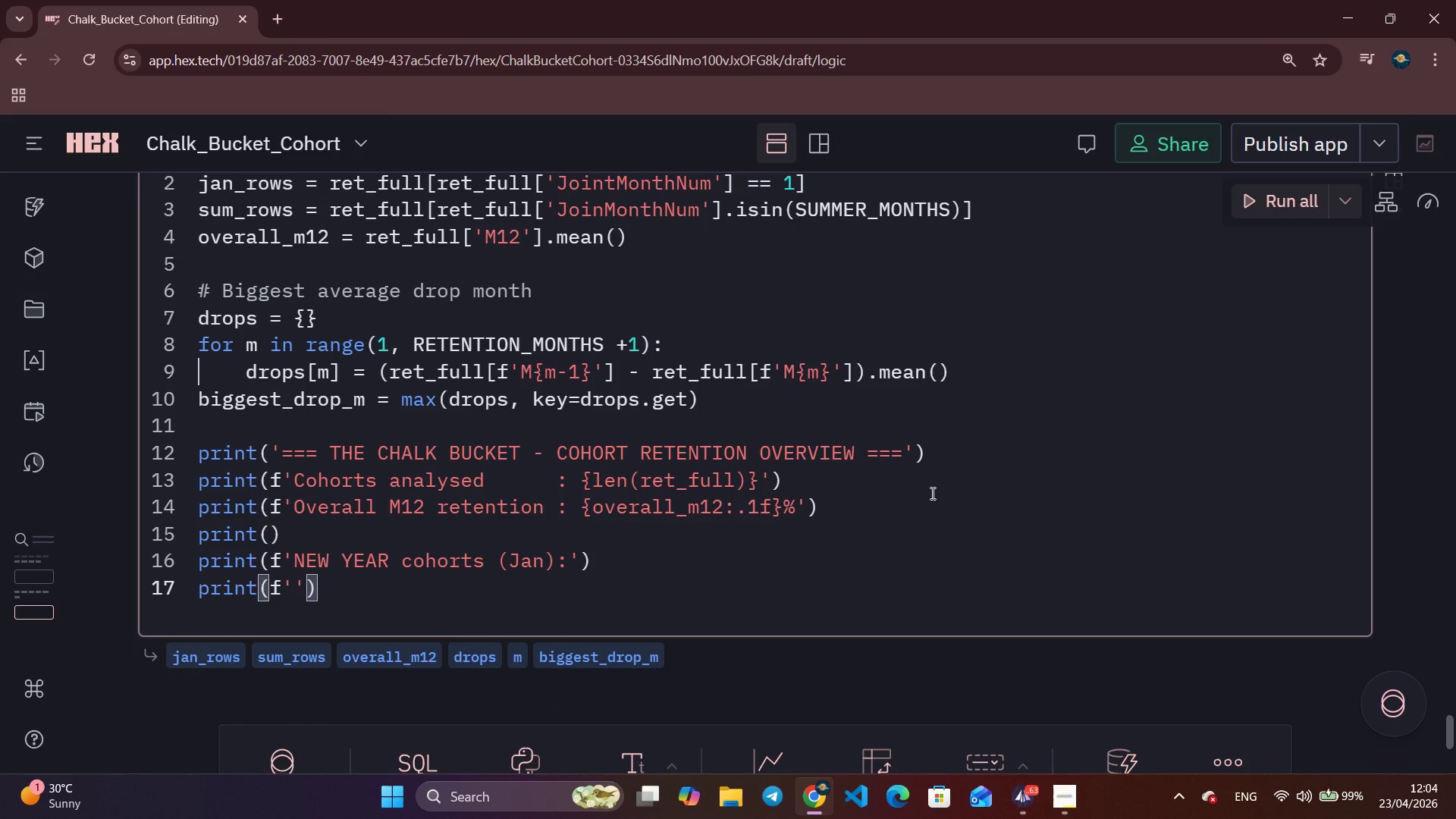 
type(Ch)
key(Backspace)
type(ohorts    : )
 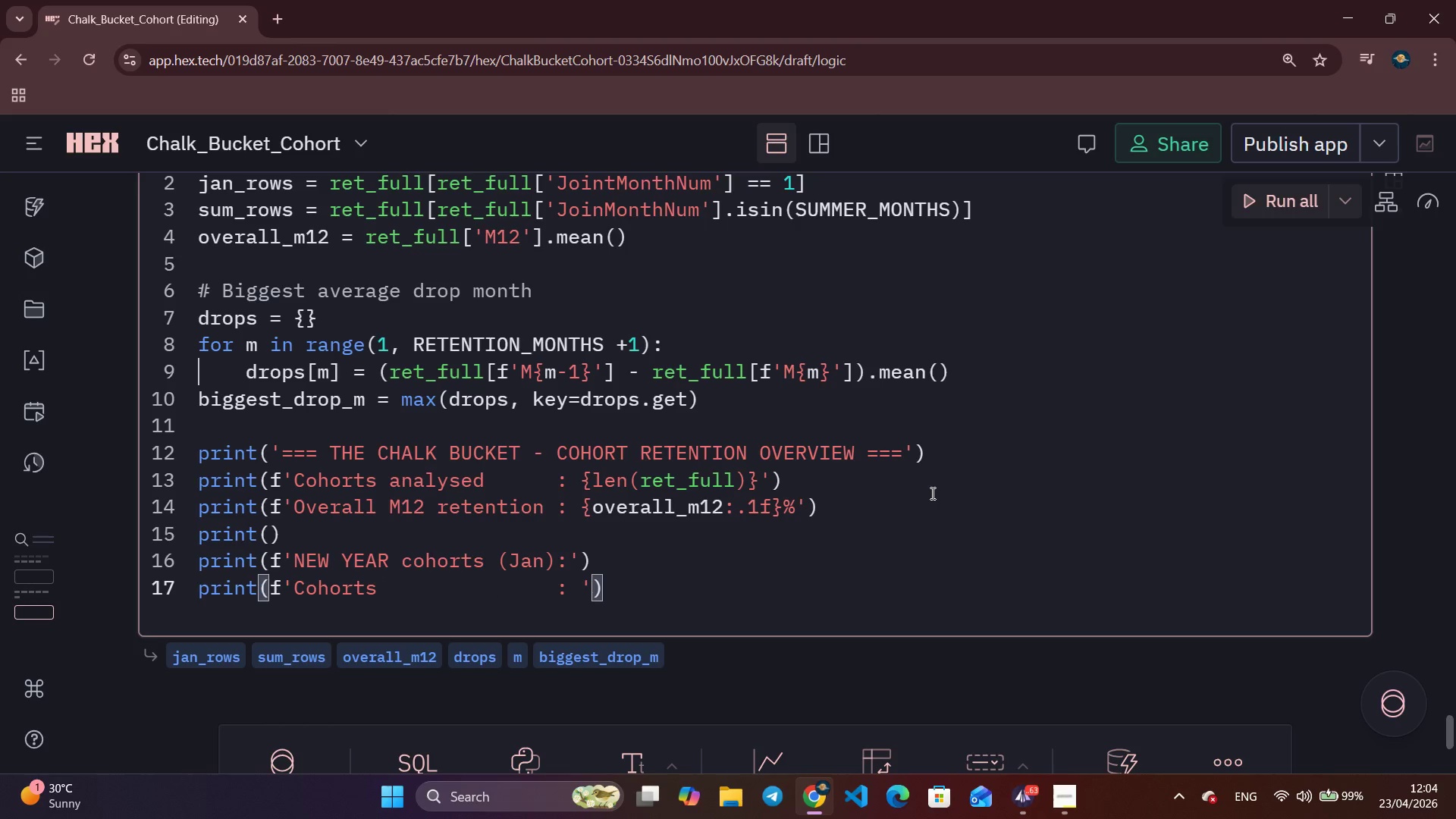 
wait(15.72)
 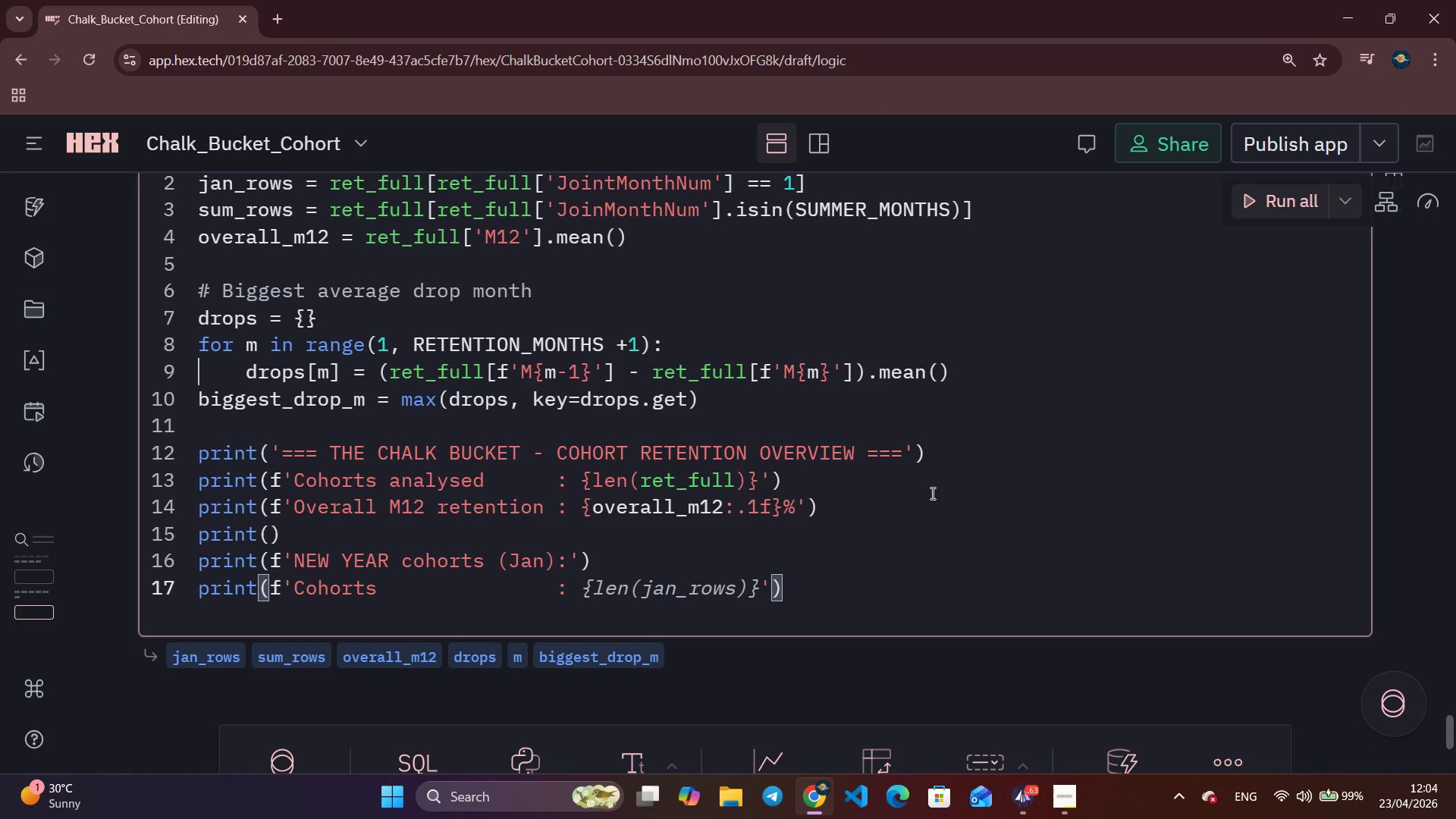 
key(Tab)
 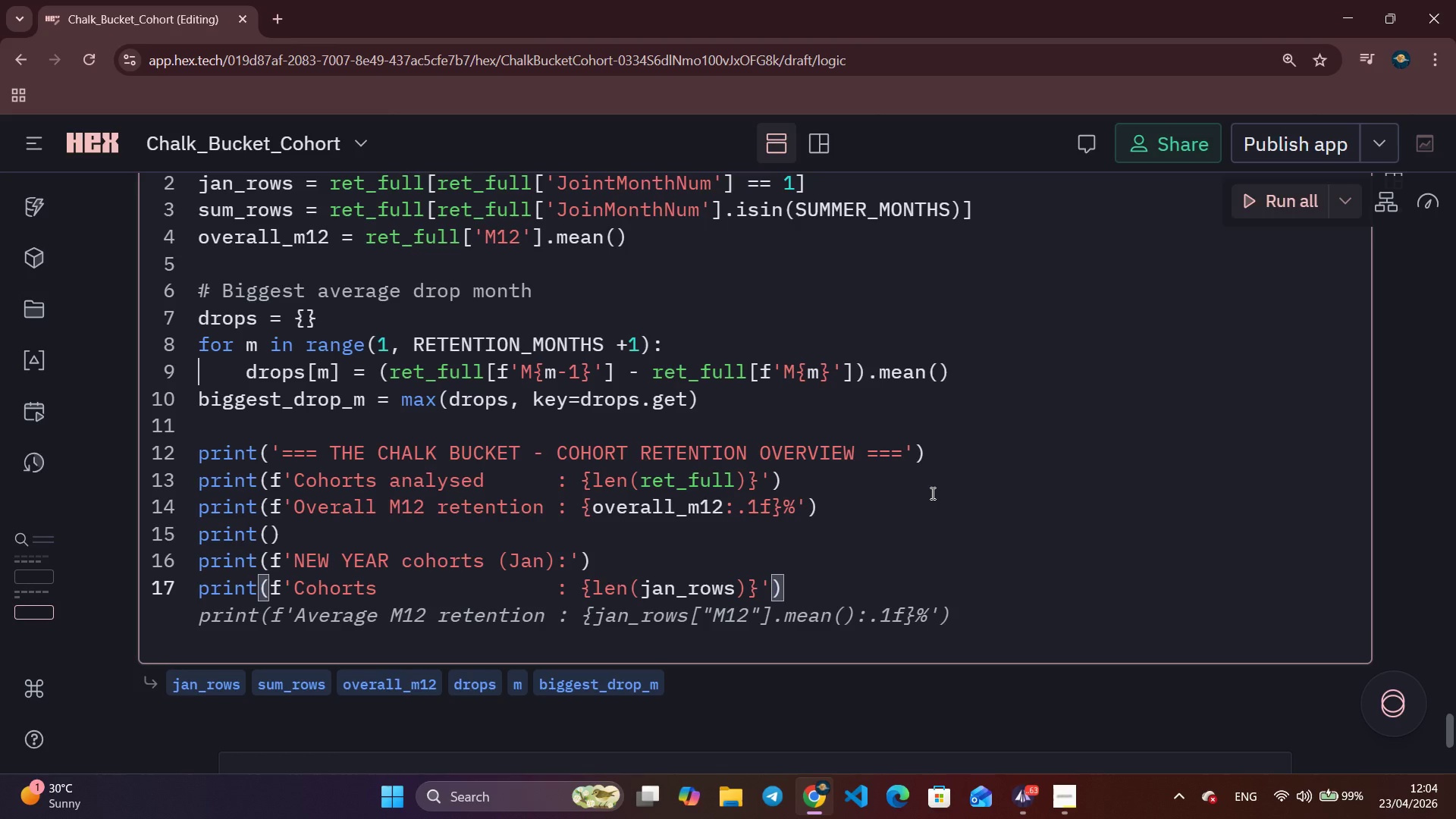 
key(Enter)
 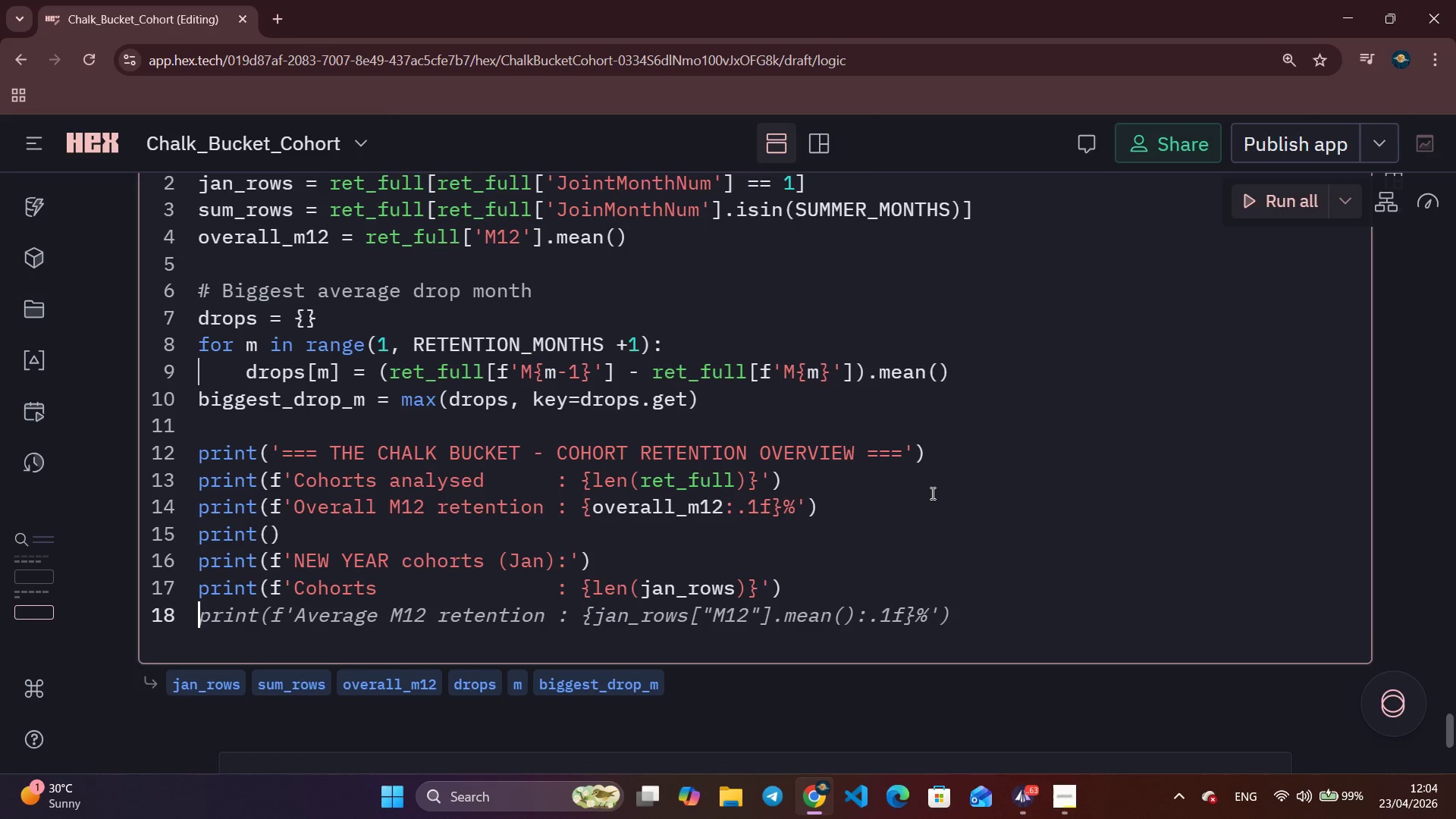 
wait(7.12)
 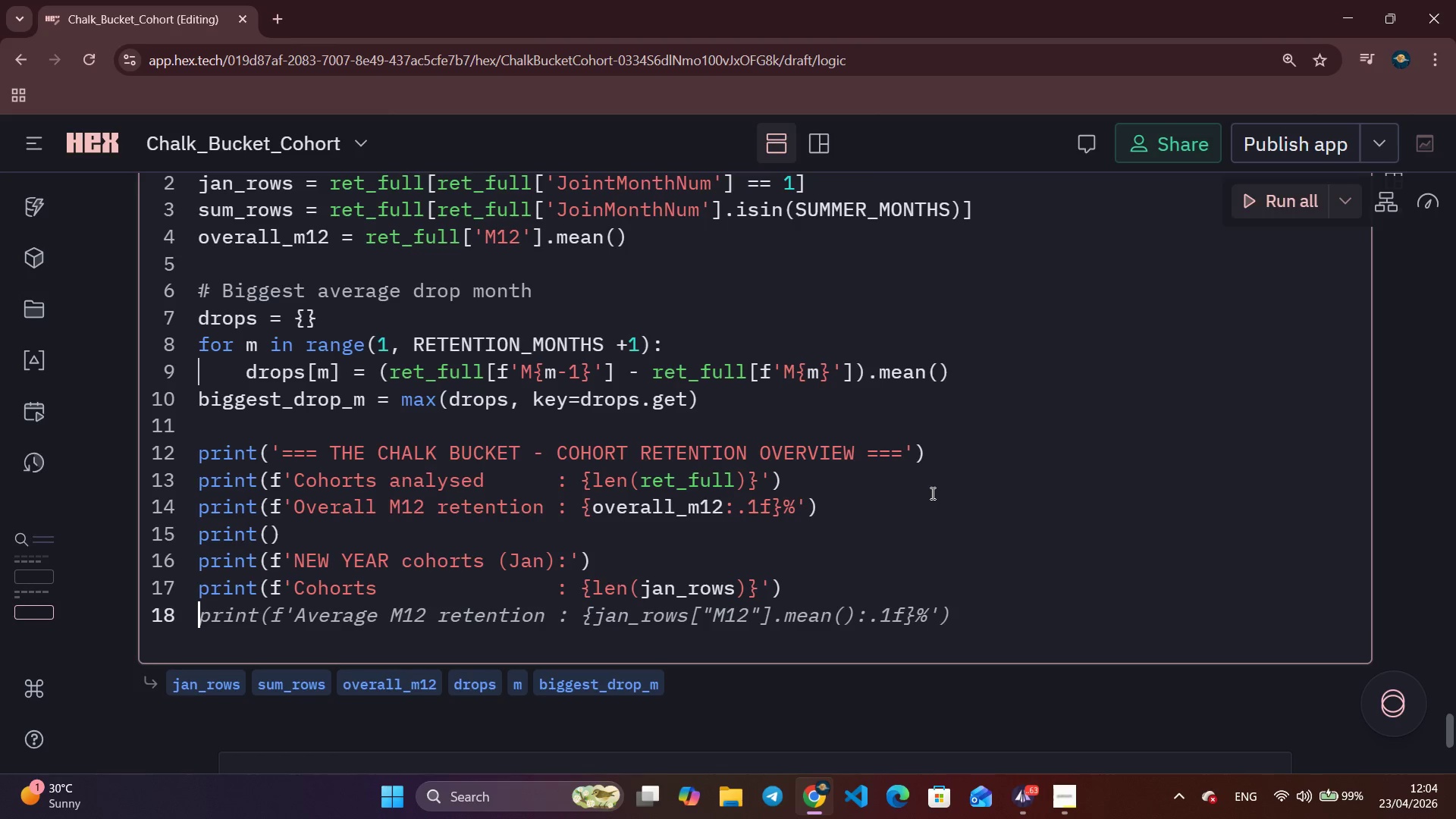 
type(print(f'')
 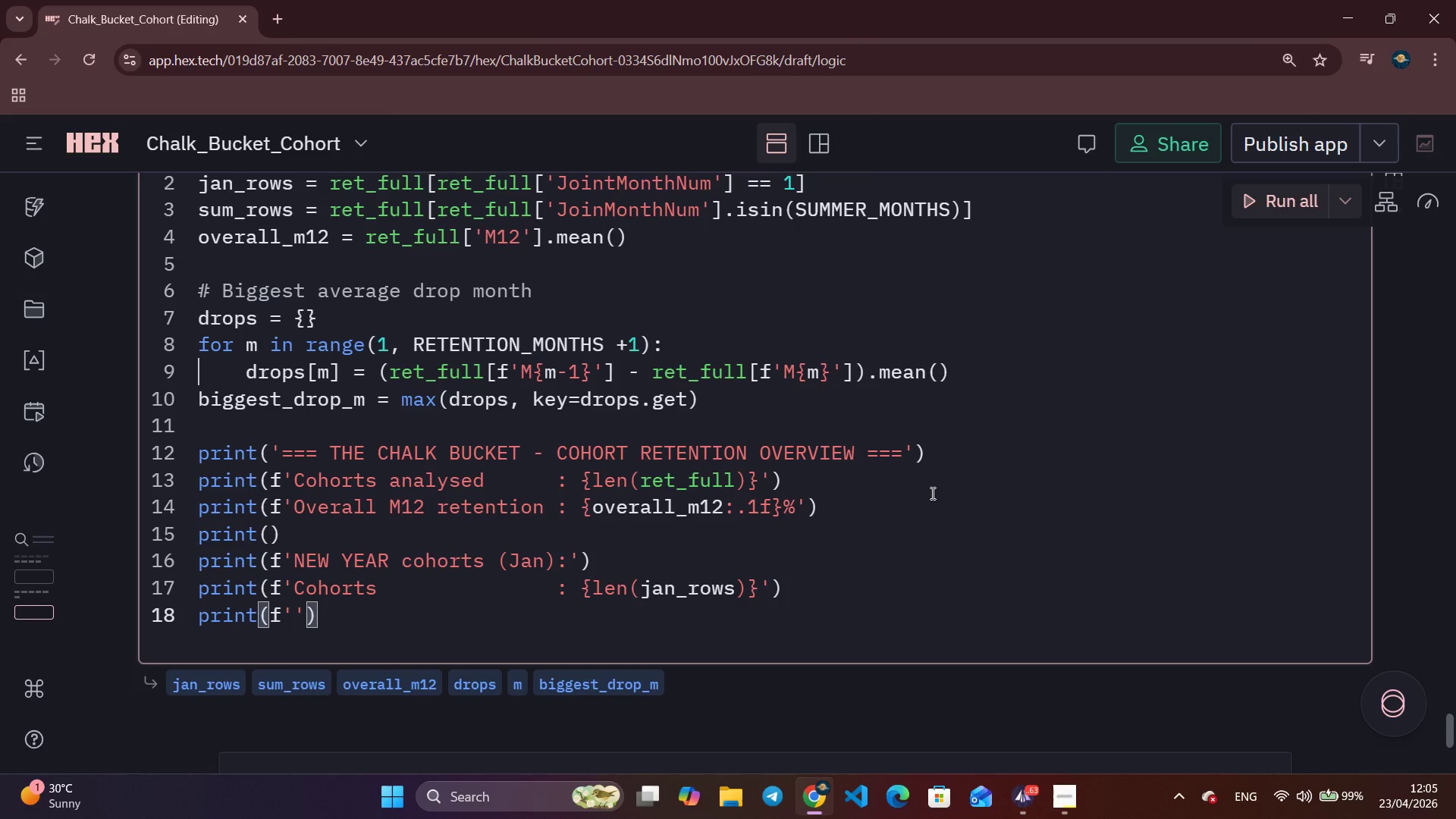 
key(ArrowLeft)
 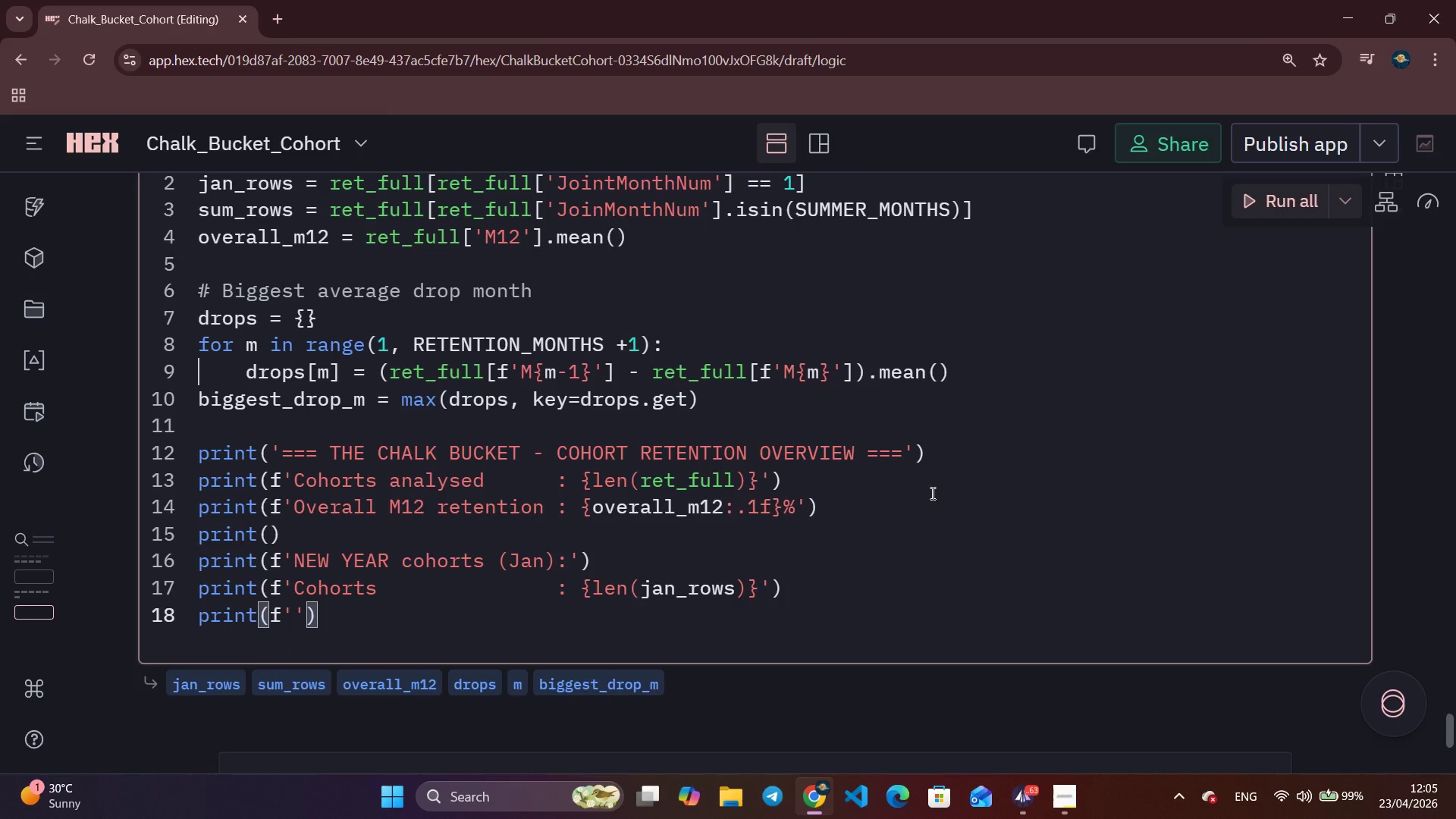 
type( Aav)
key(Backspace)
key(Backspace)
key(Backspace)
key(Backspace)
type(Avg M3 retentin      : {)
 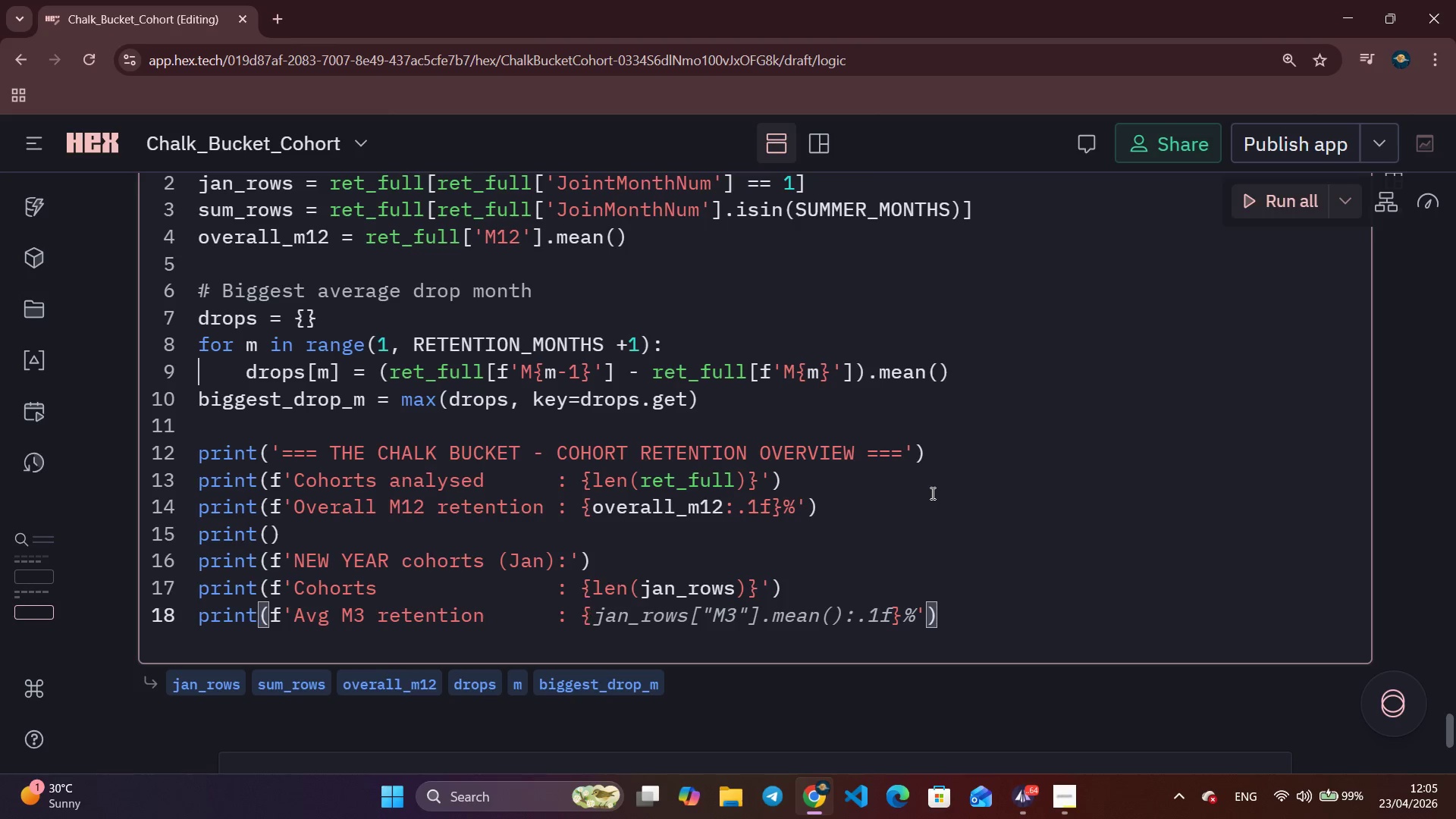 
hold_key(key=O, duration=0.34)
 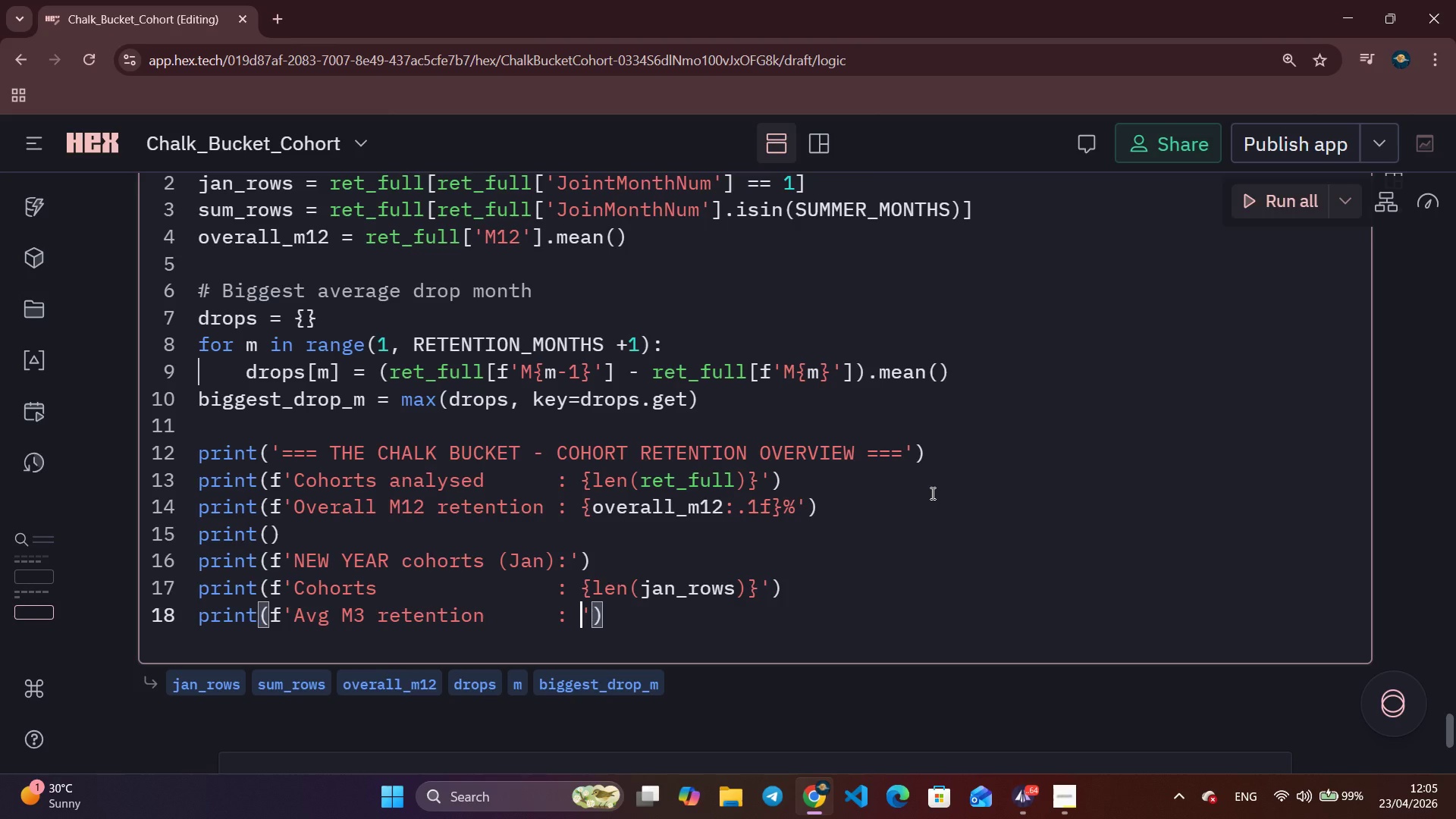 
key(Tab)
 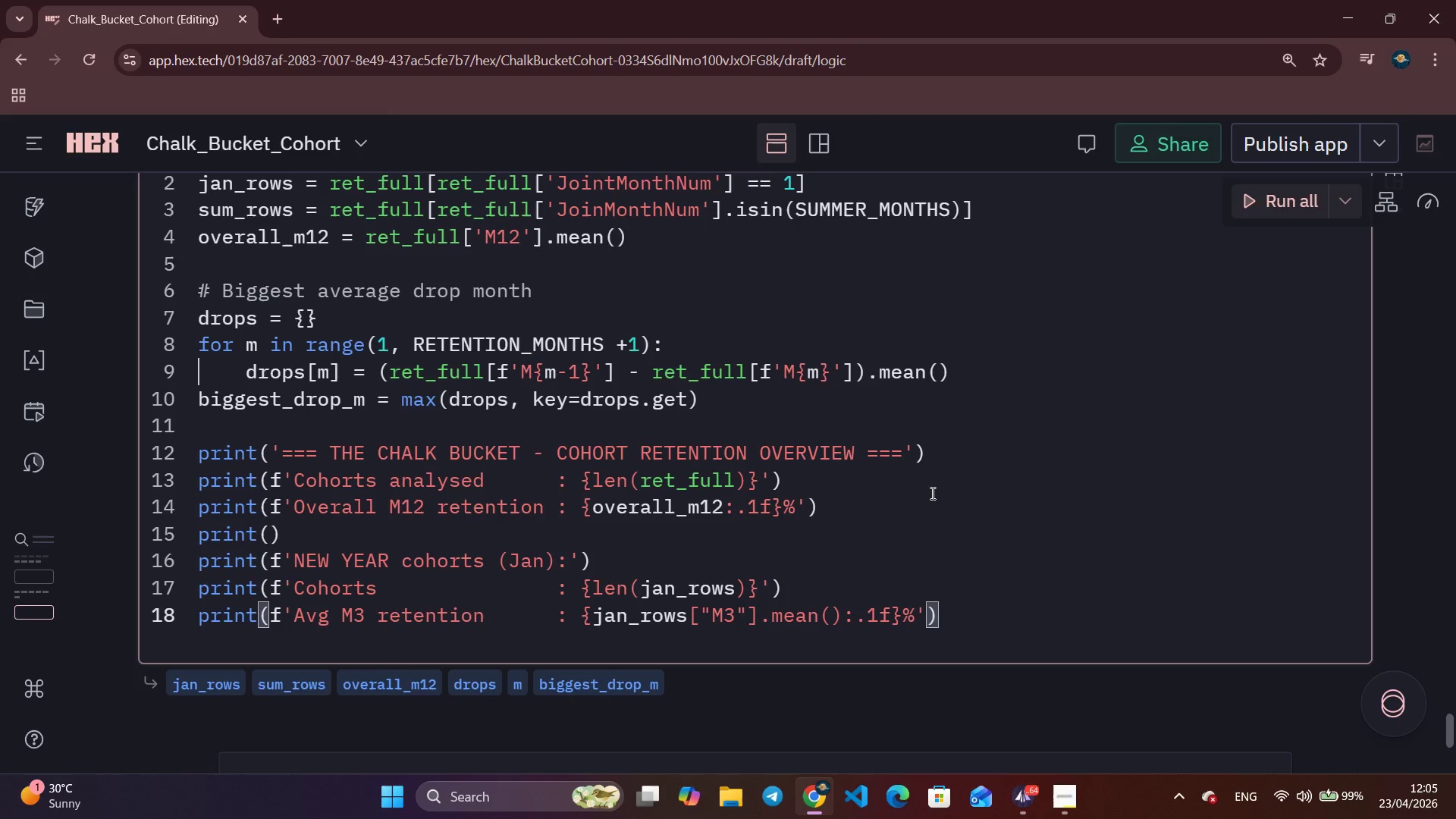 
wait(9.22)
 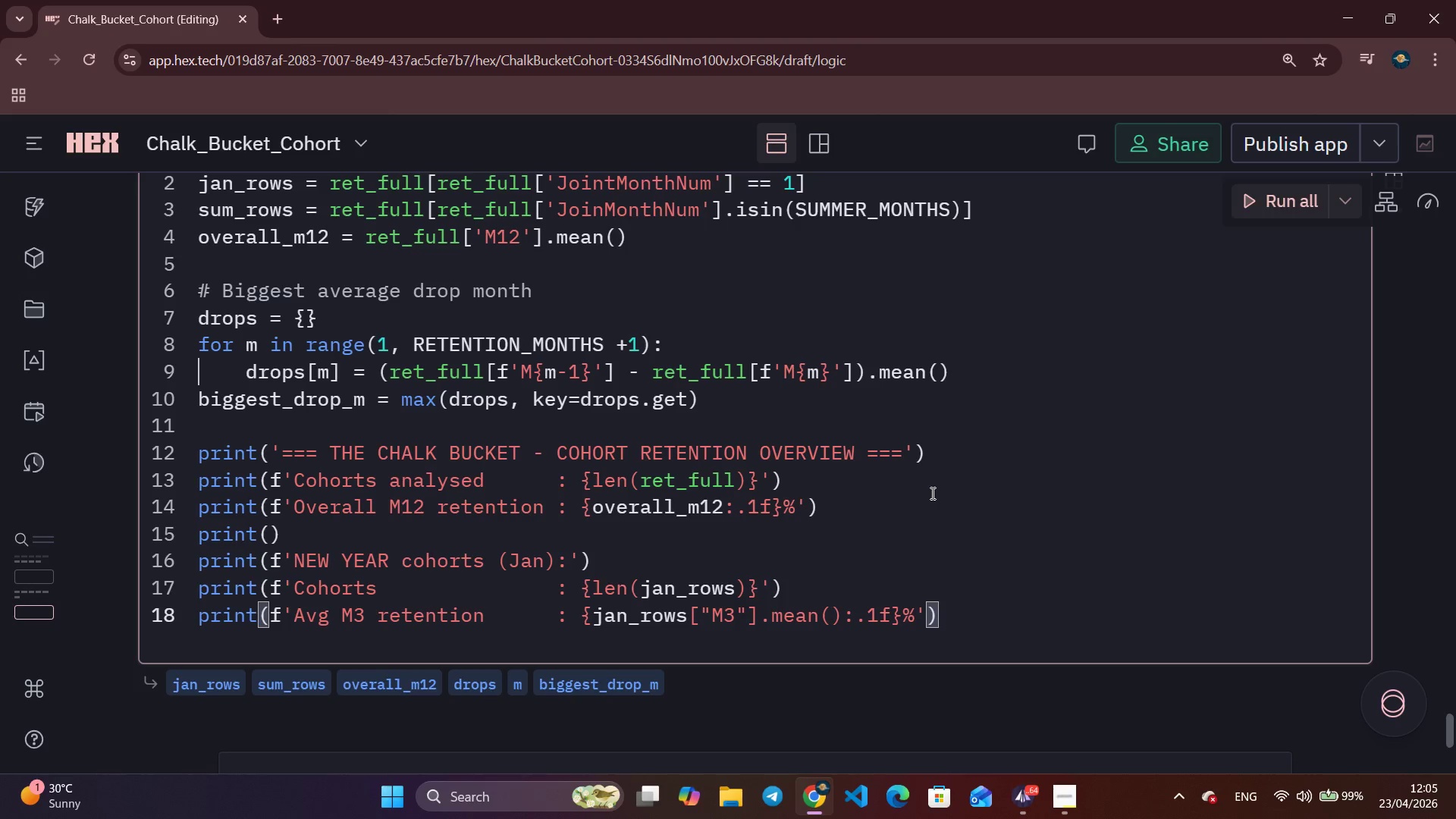 
key(Alt+Shift+ArrowDown)
 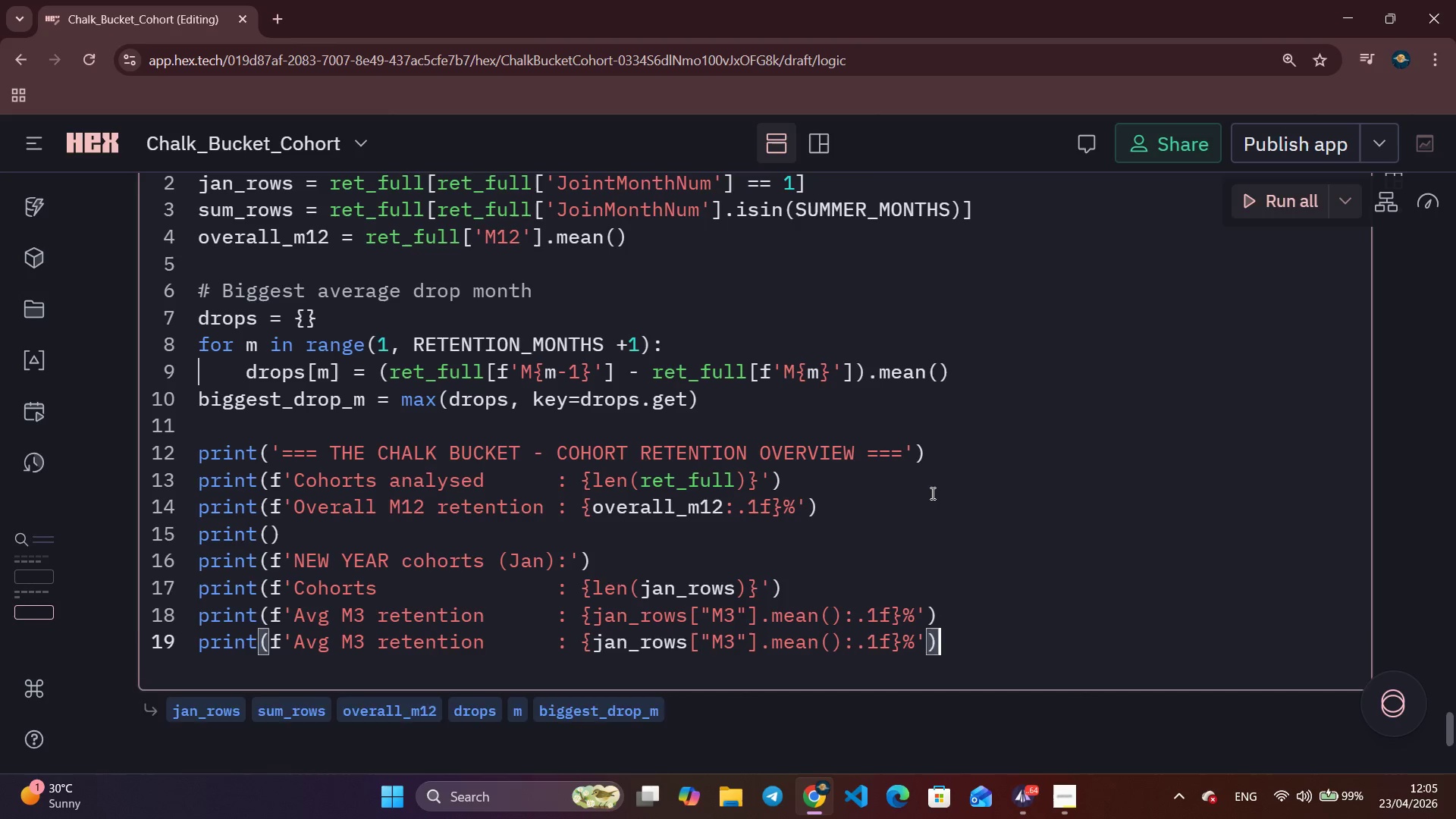 
key(Alt+Shift+ArrowDown)
 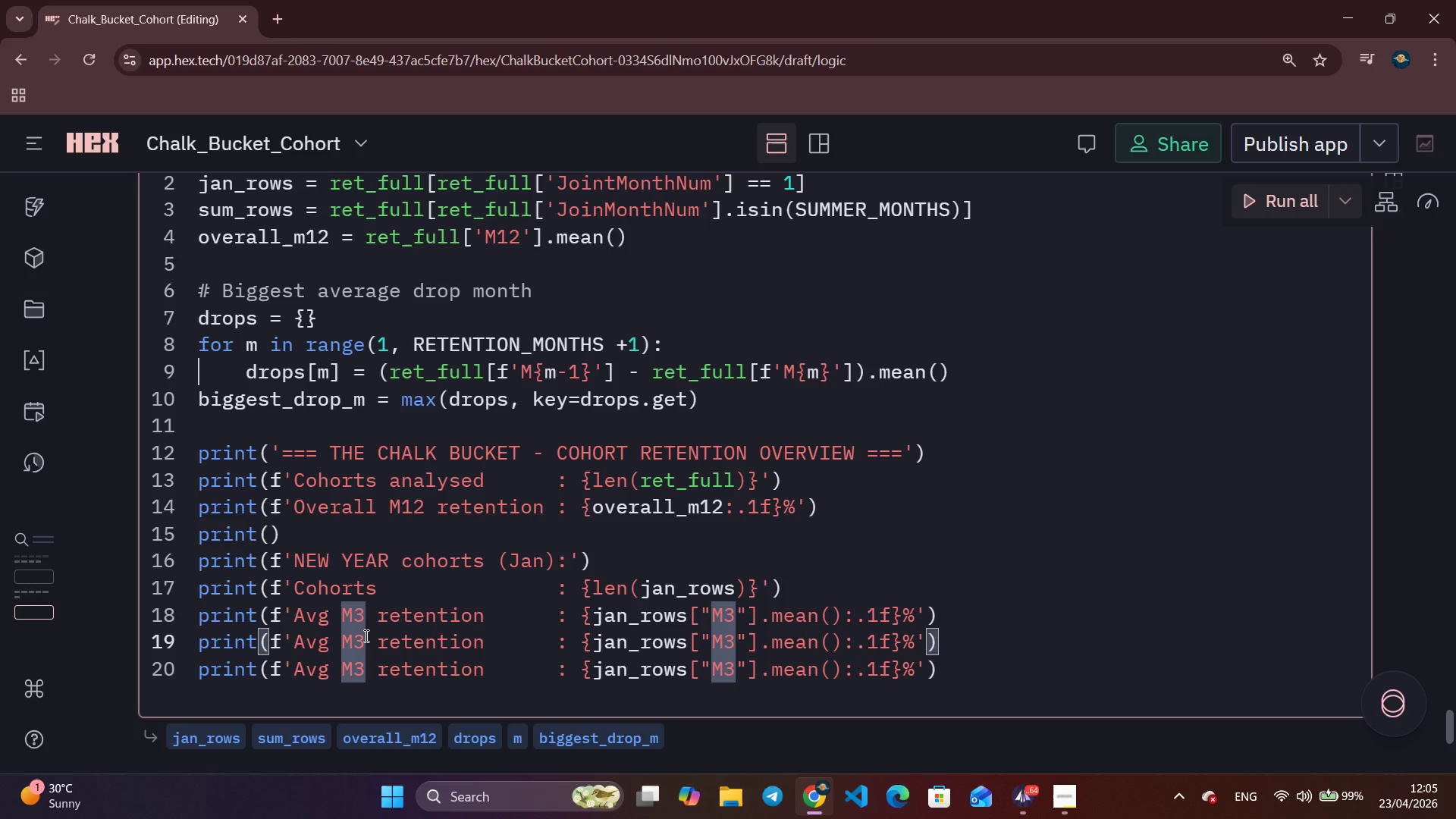 
wait(6.83)
 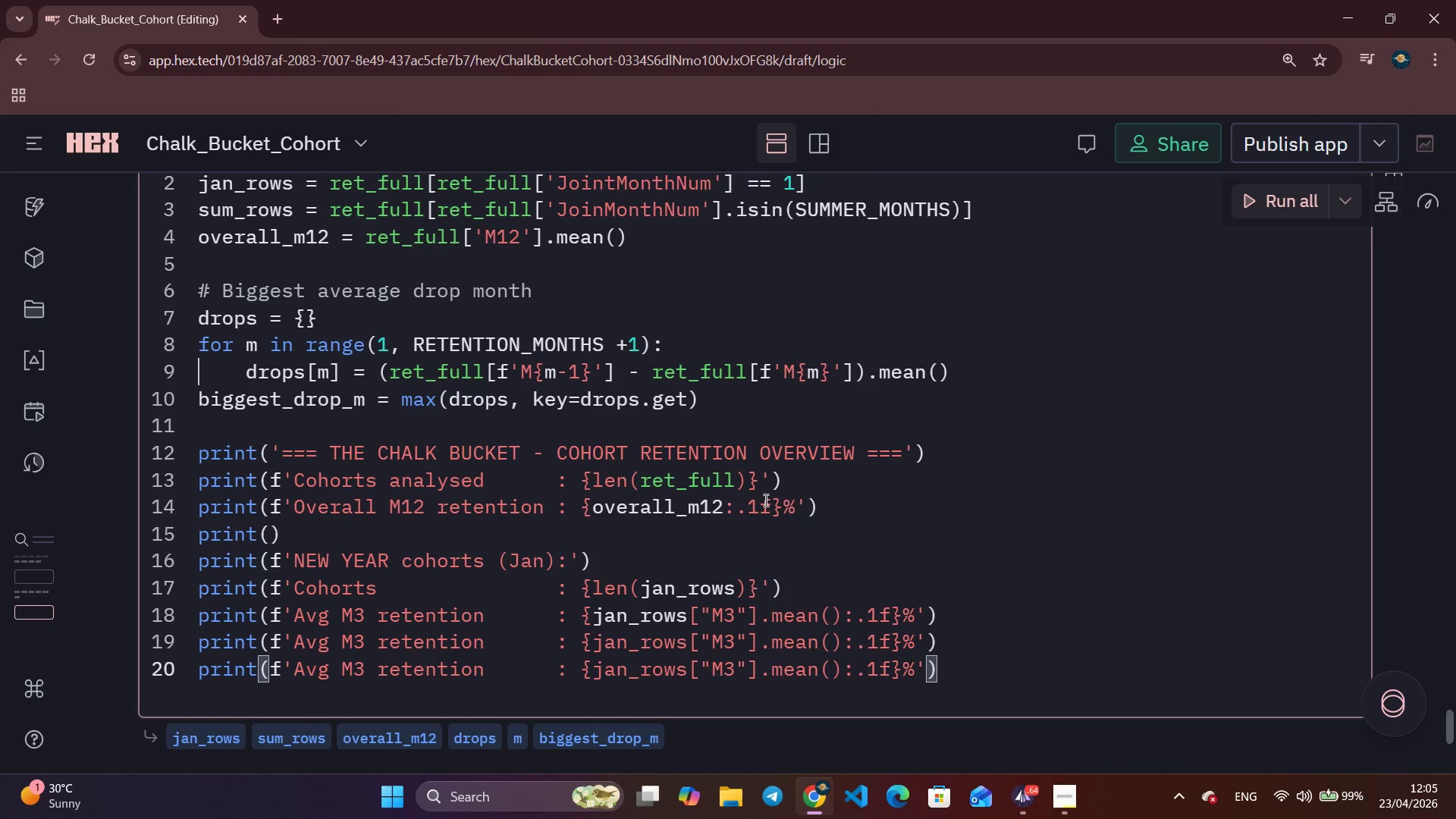 
key(Backspace)
 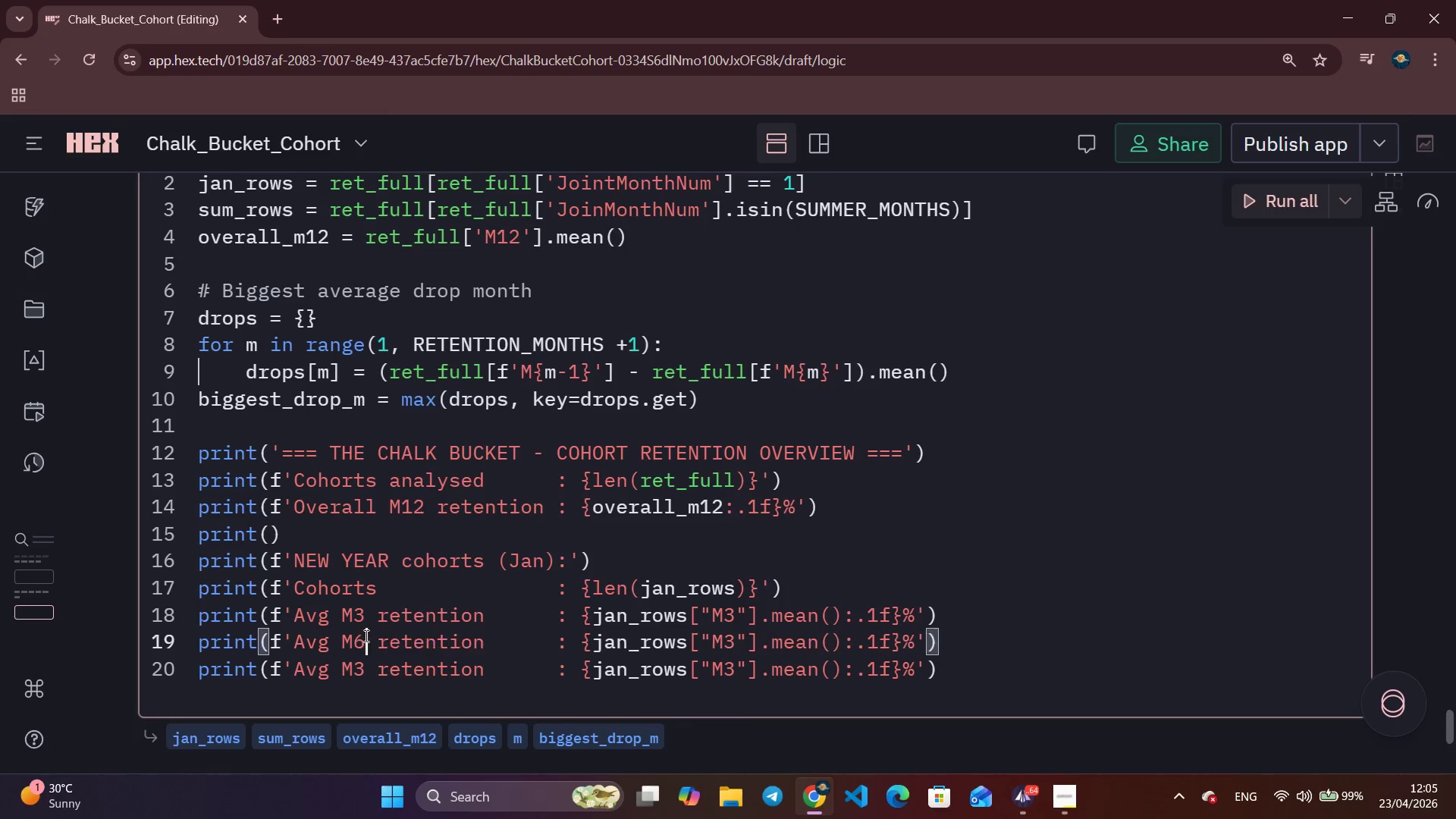 
key(6)
 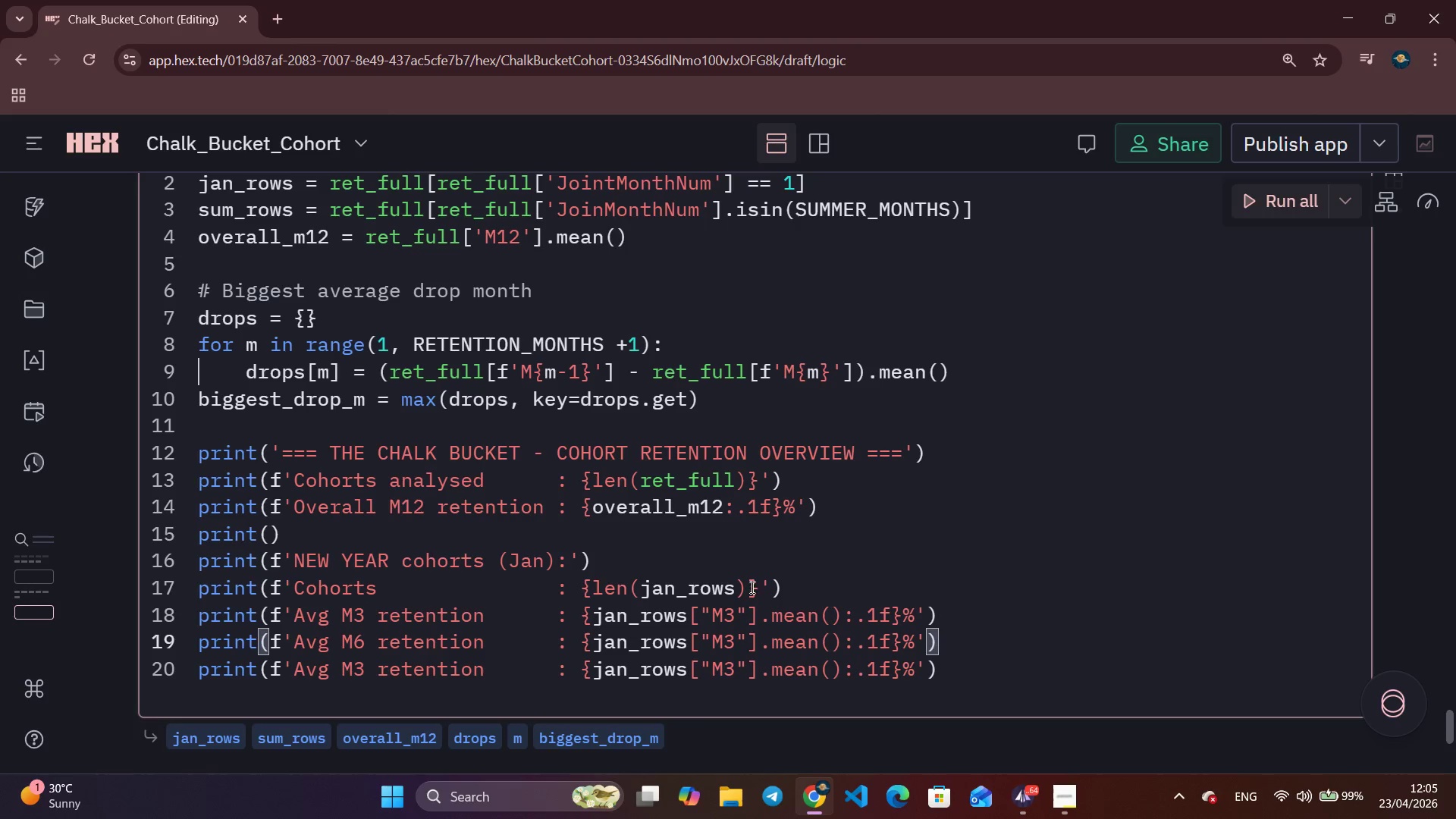 
left_click([736, 642])
 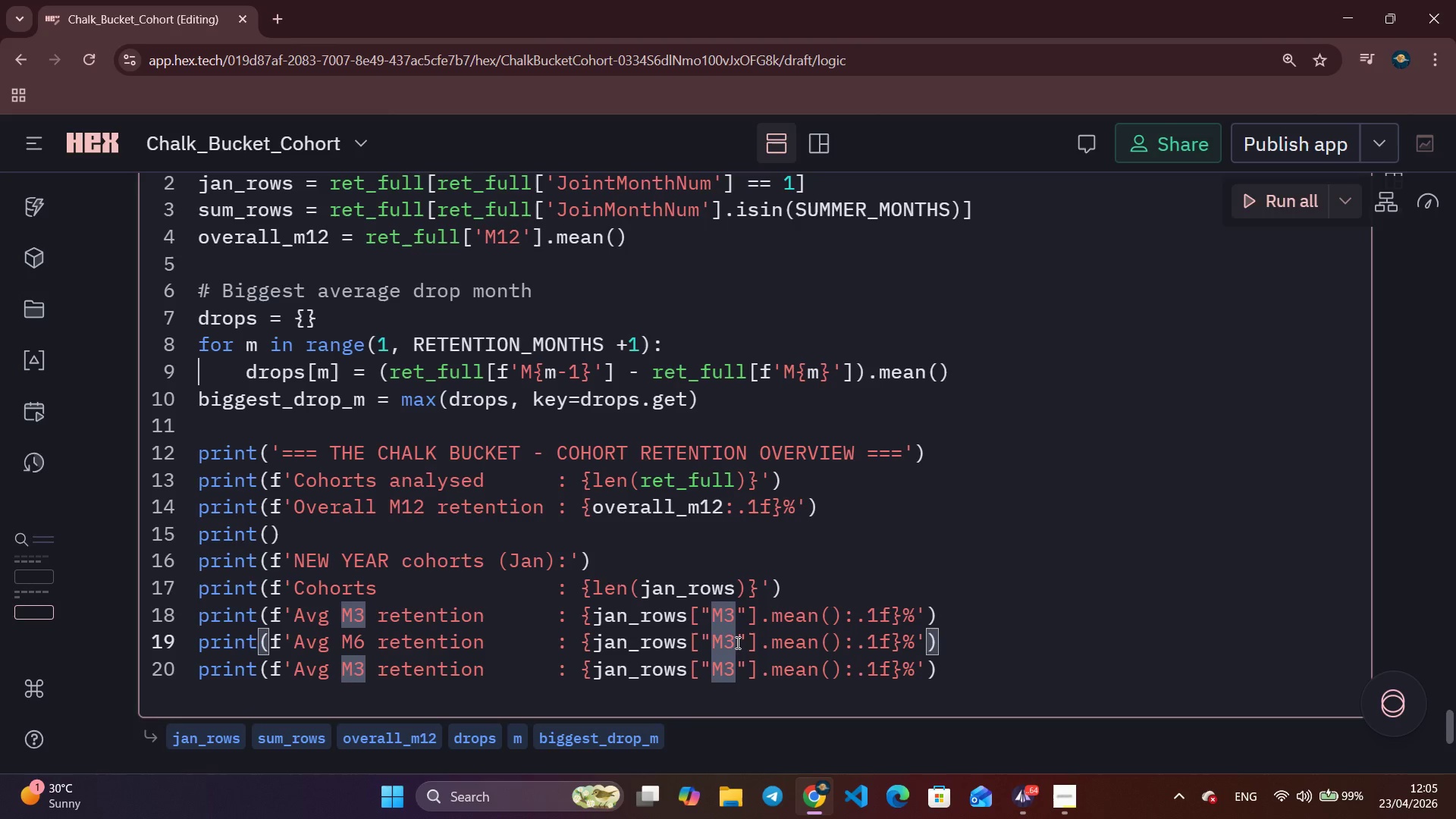 
key(Backspace)
 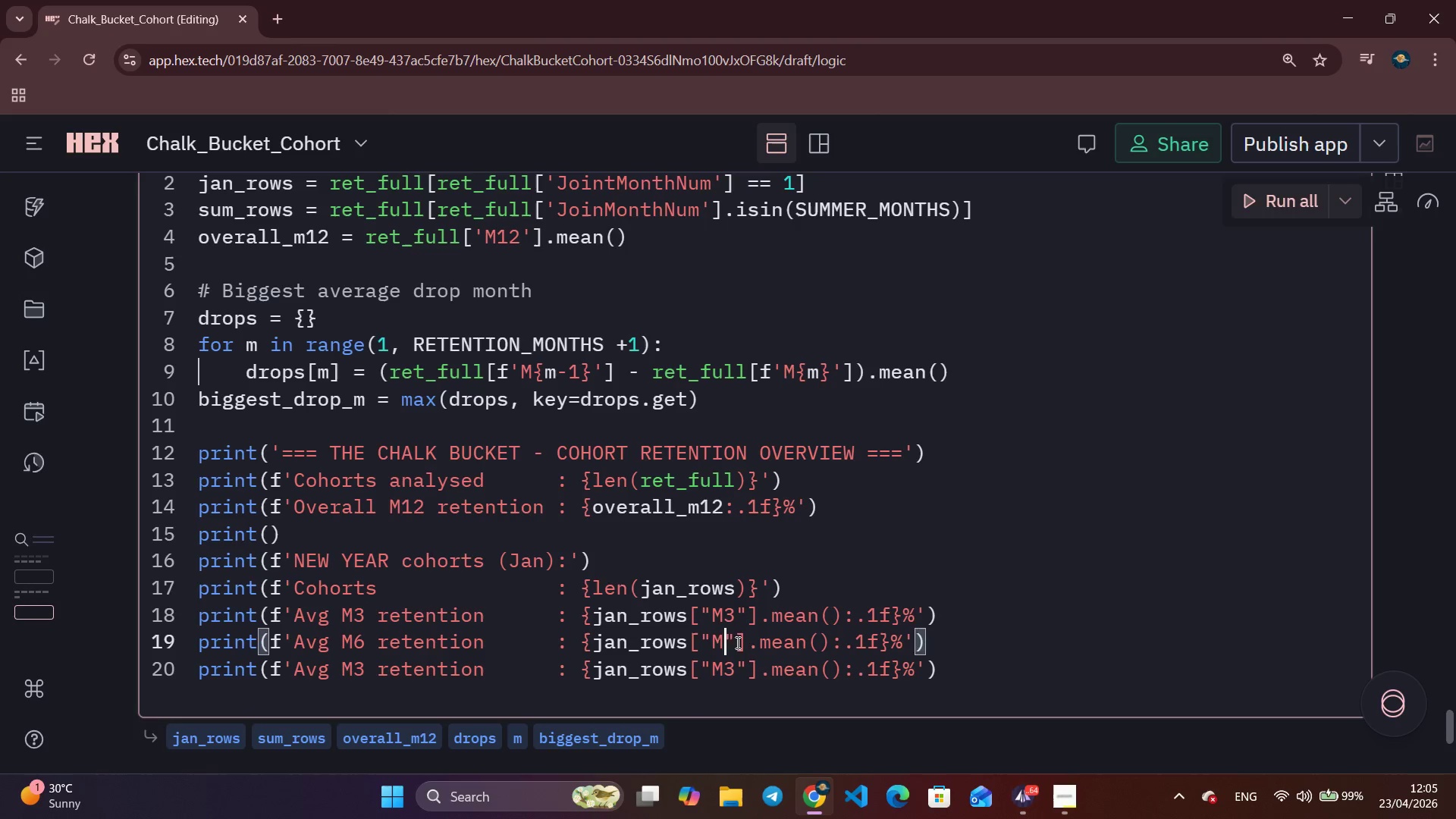 
key(6)
 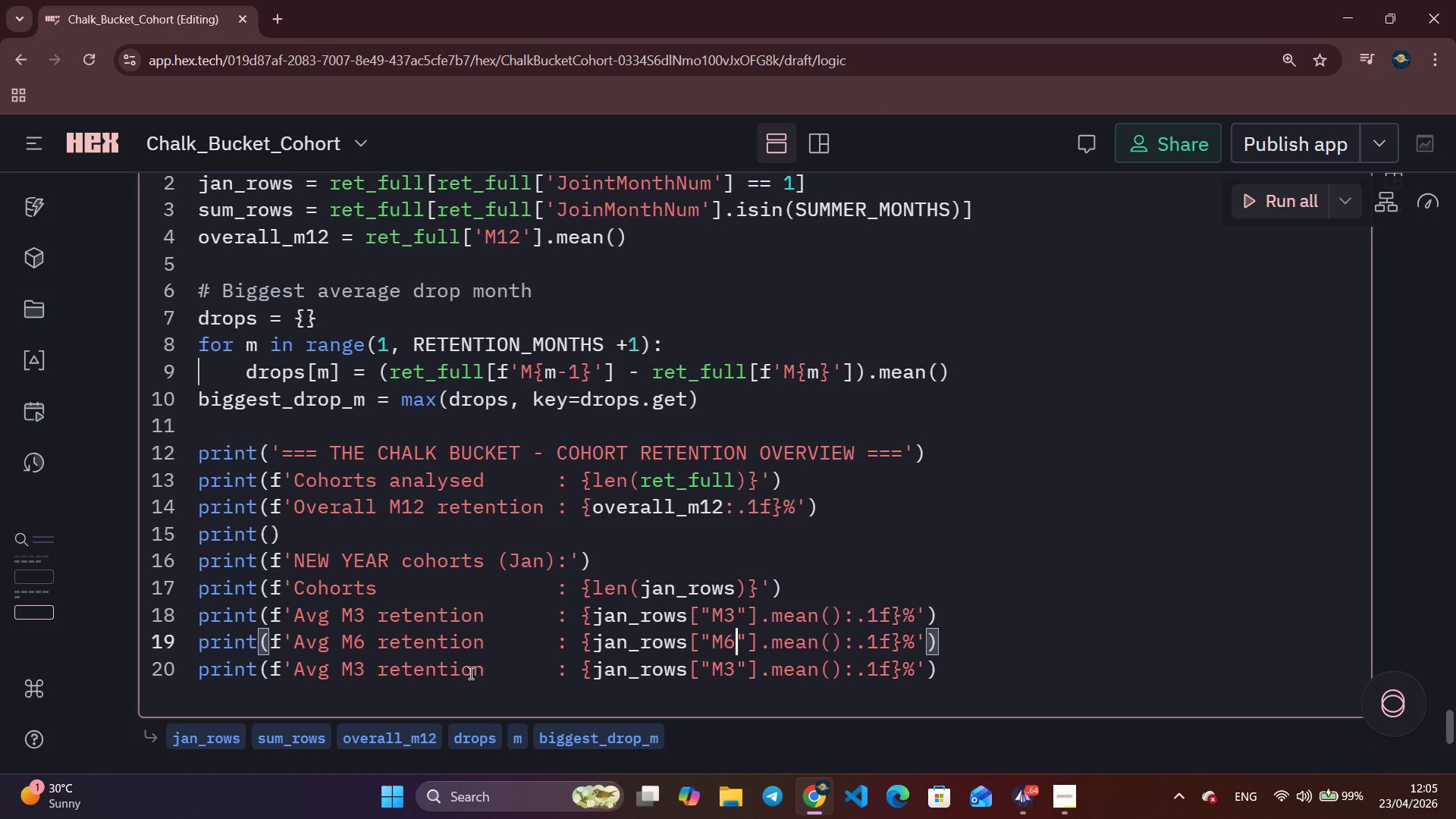 
wait(6.92)
 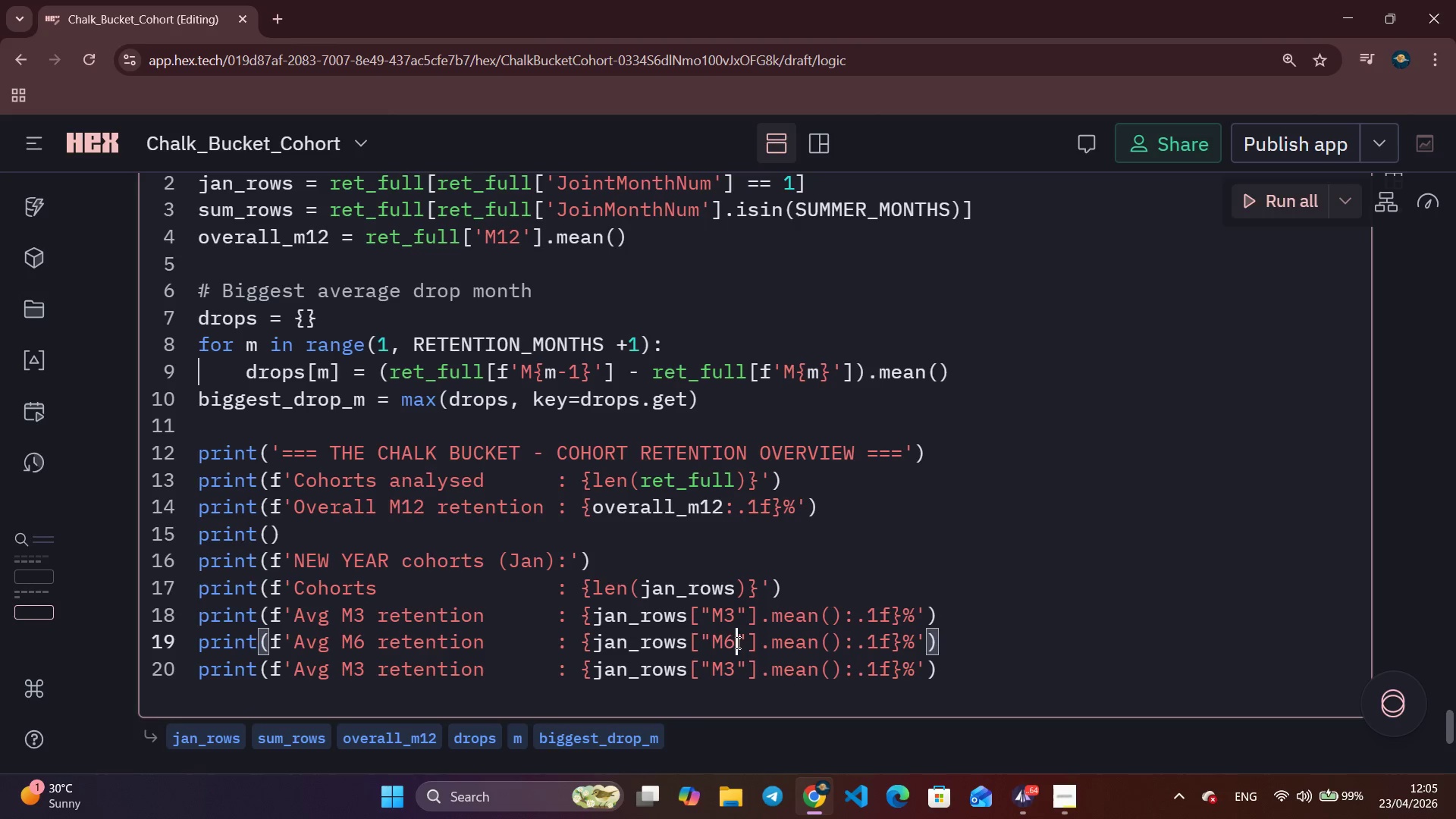 
left_click([350, 675])
 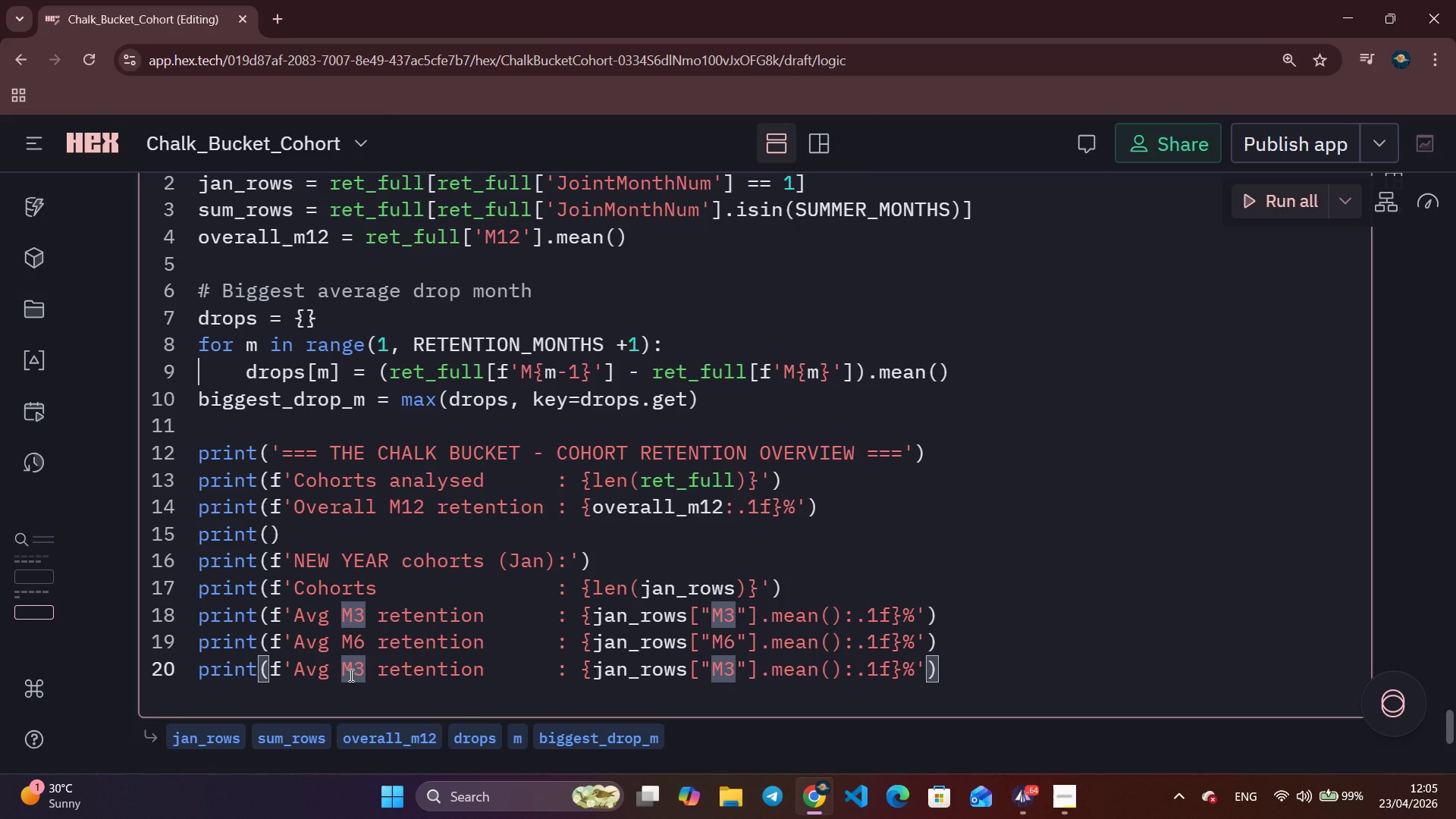 
key(ArrowRight)
 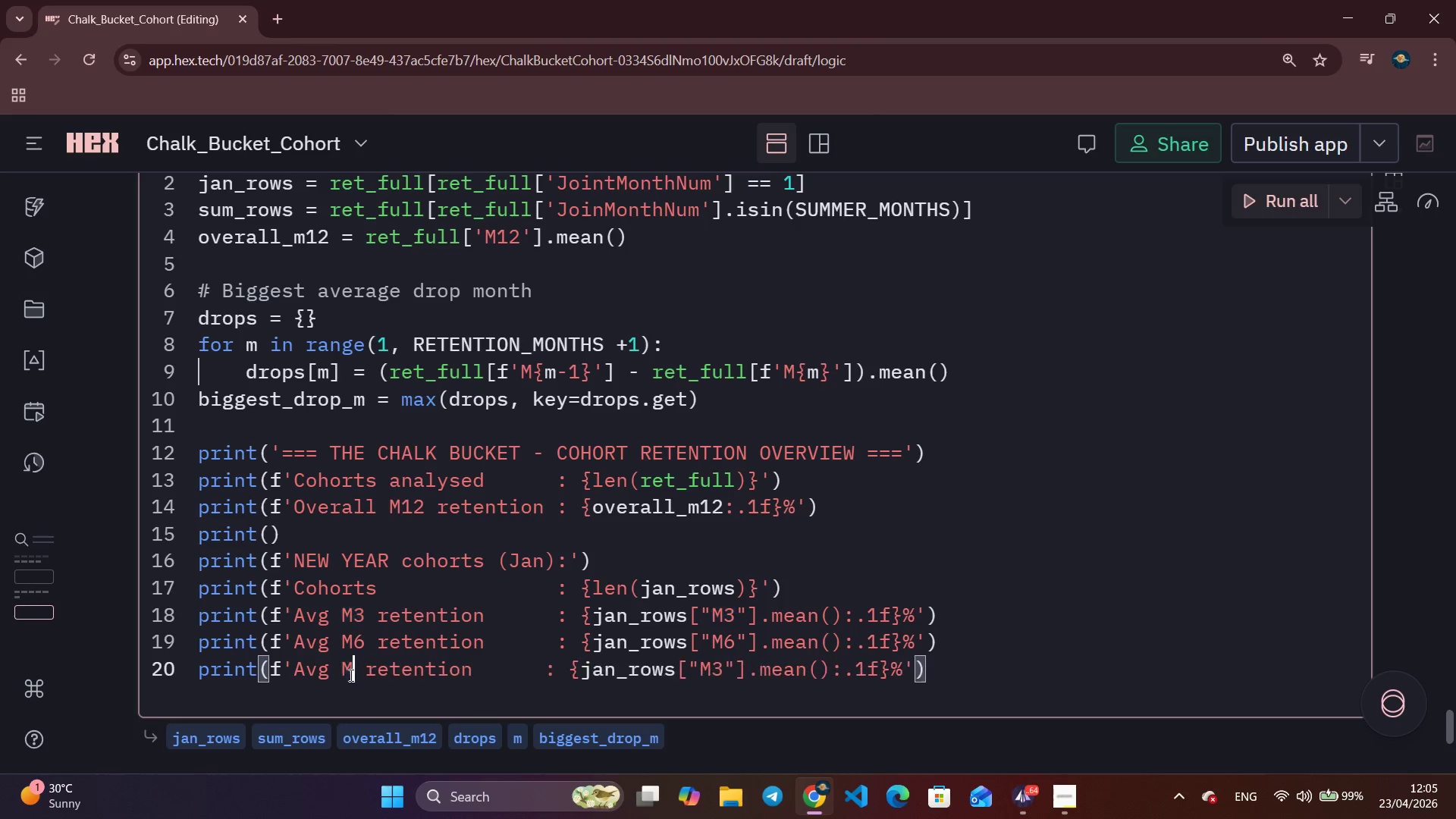 
key(Backspace)
type(12)
 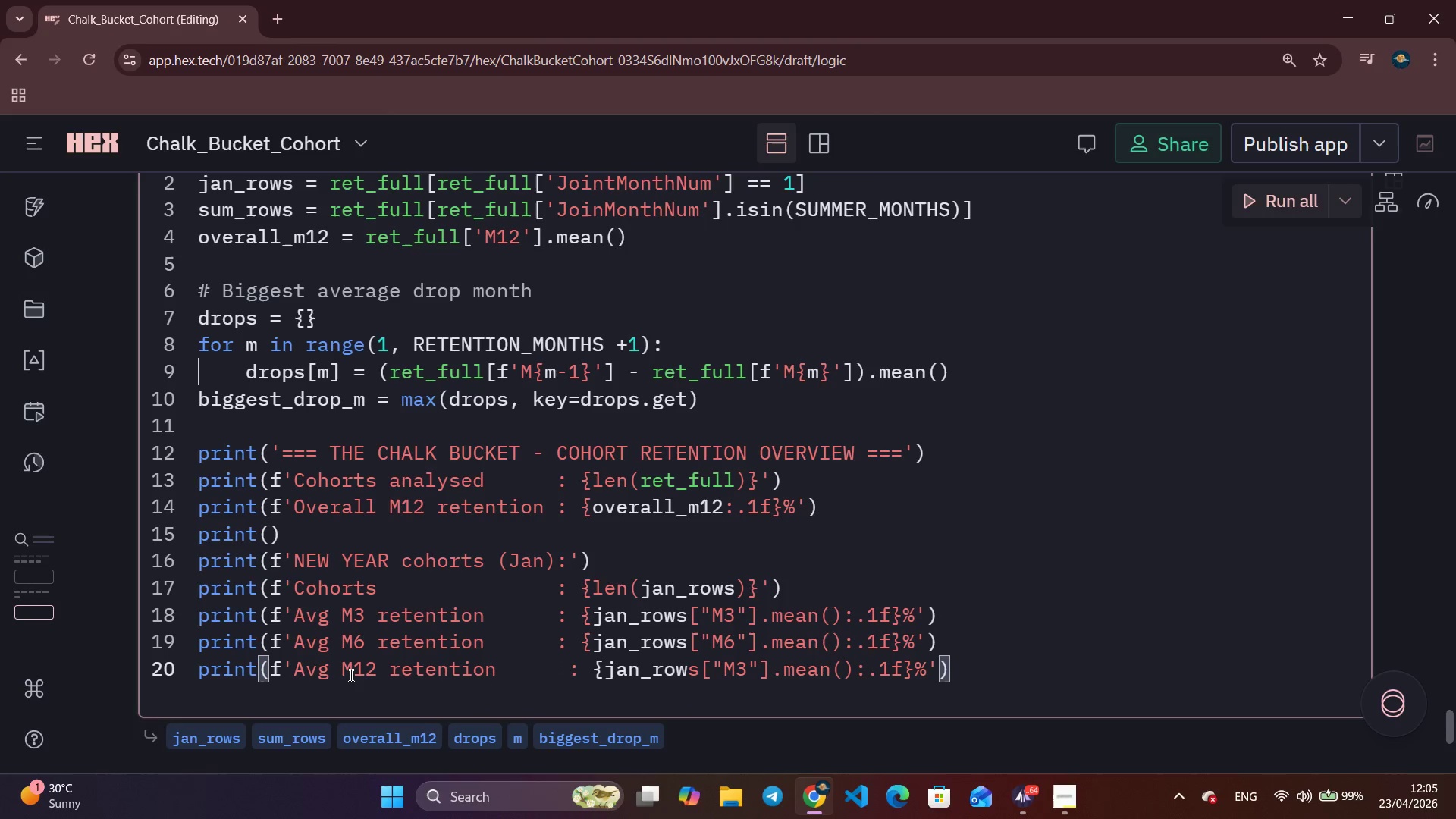 
hold_key(key=ArrowRight, duration=1.44)
 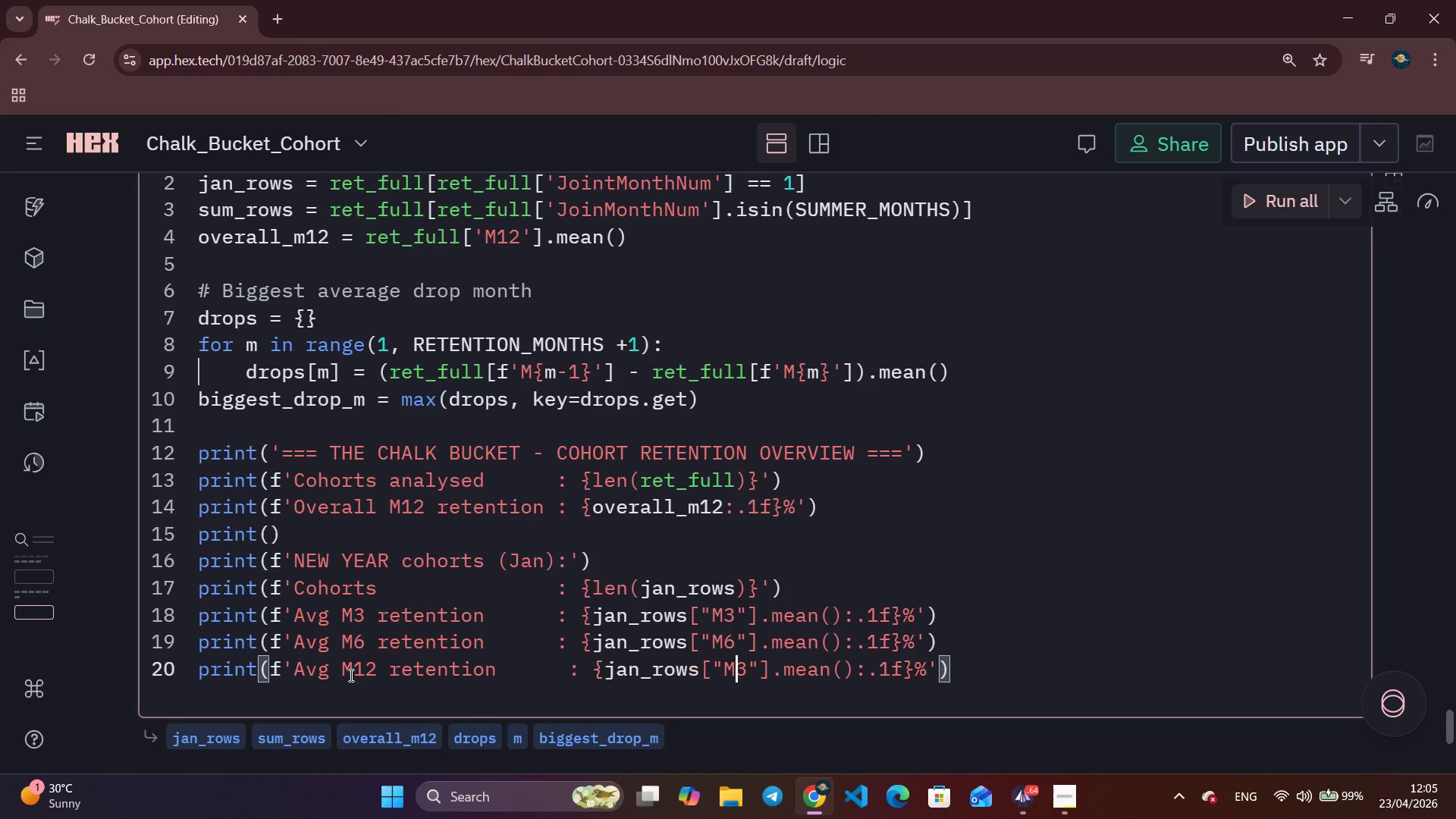 
key(ArrowRight)
 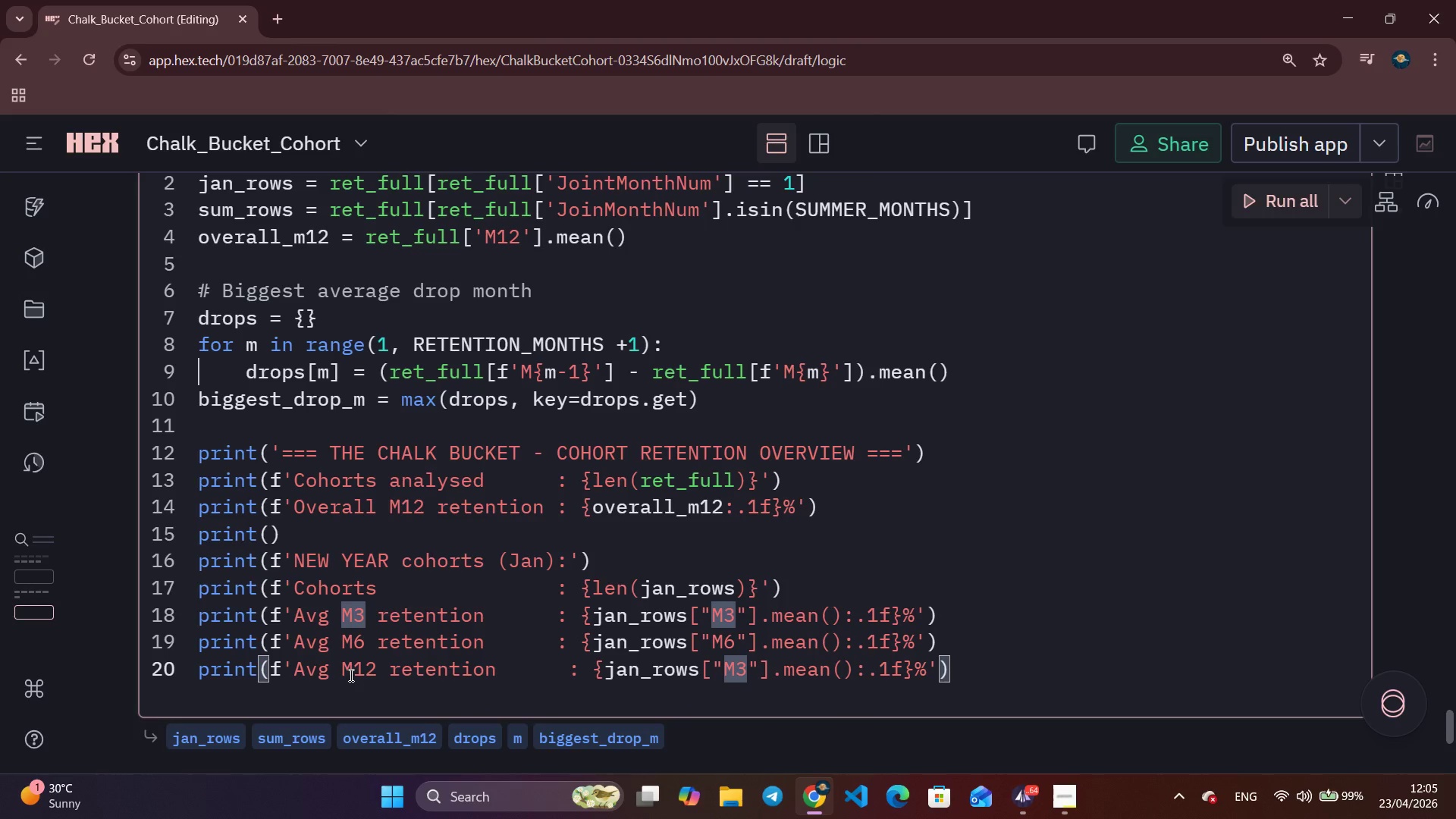 
key(Backspace)
type(12)
 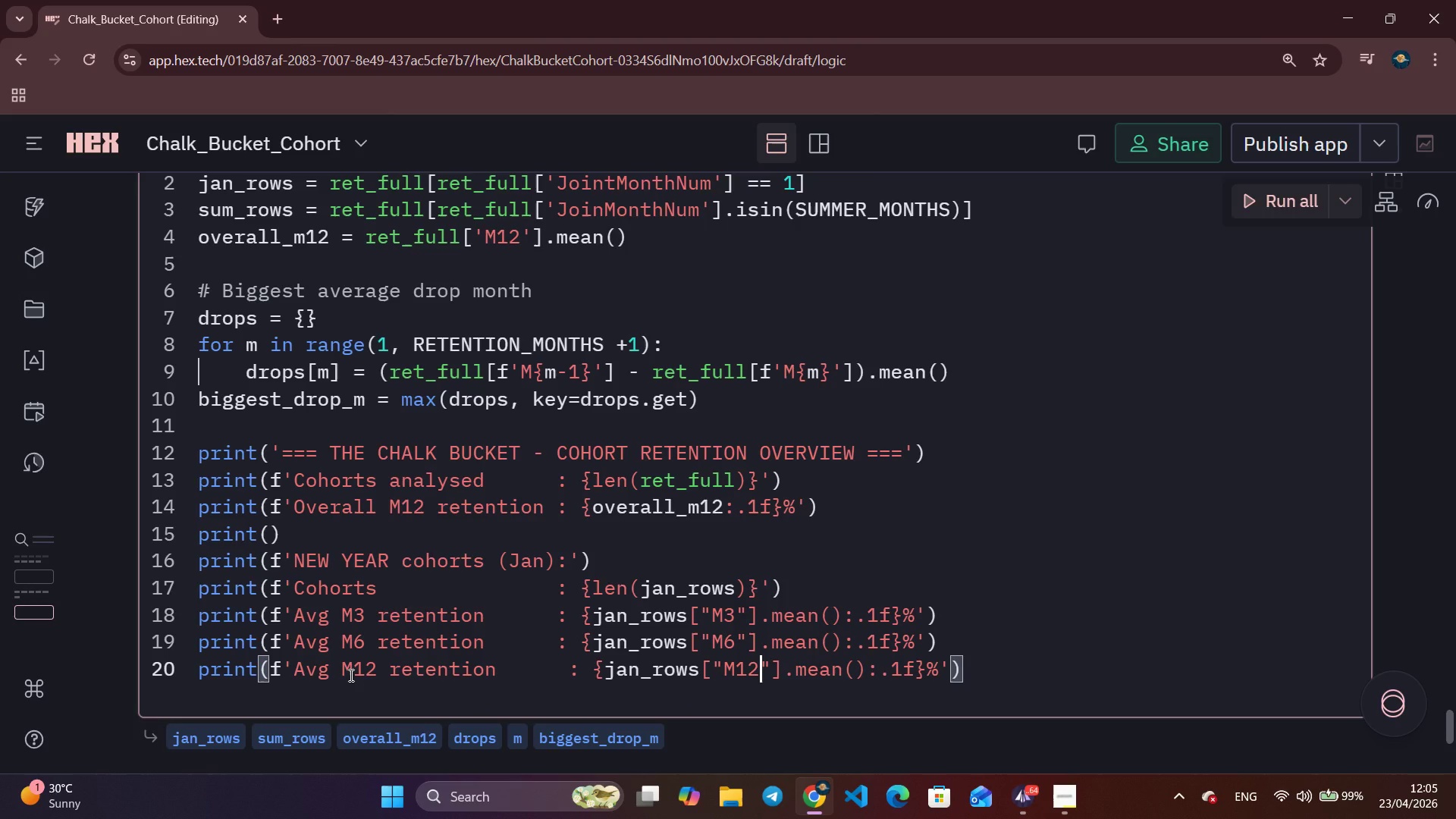 
hold_key(key=ArrowRight, duration=1.11)
 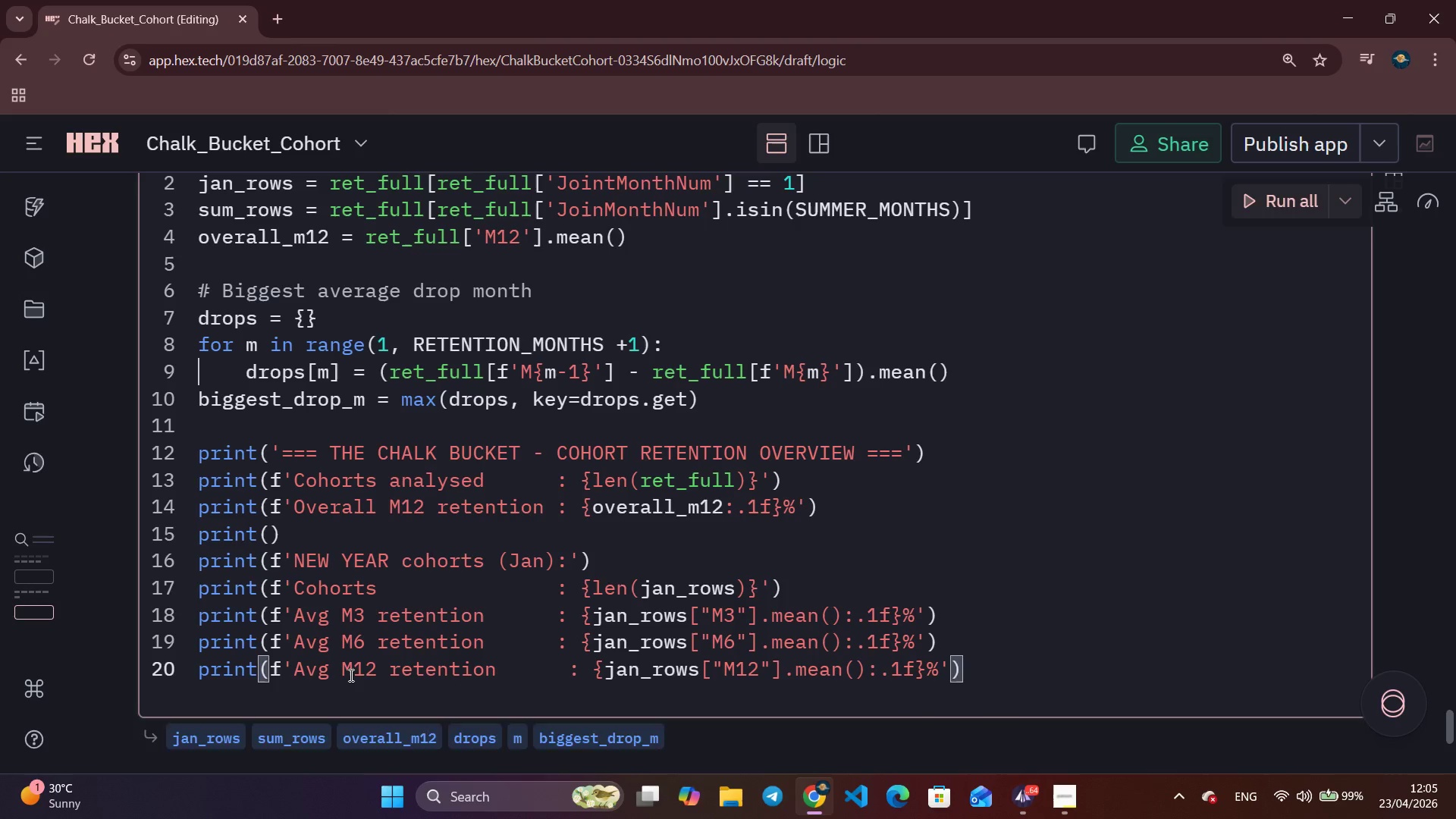 
key(Enter)
 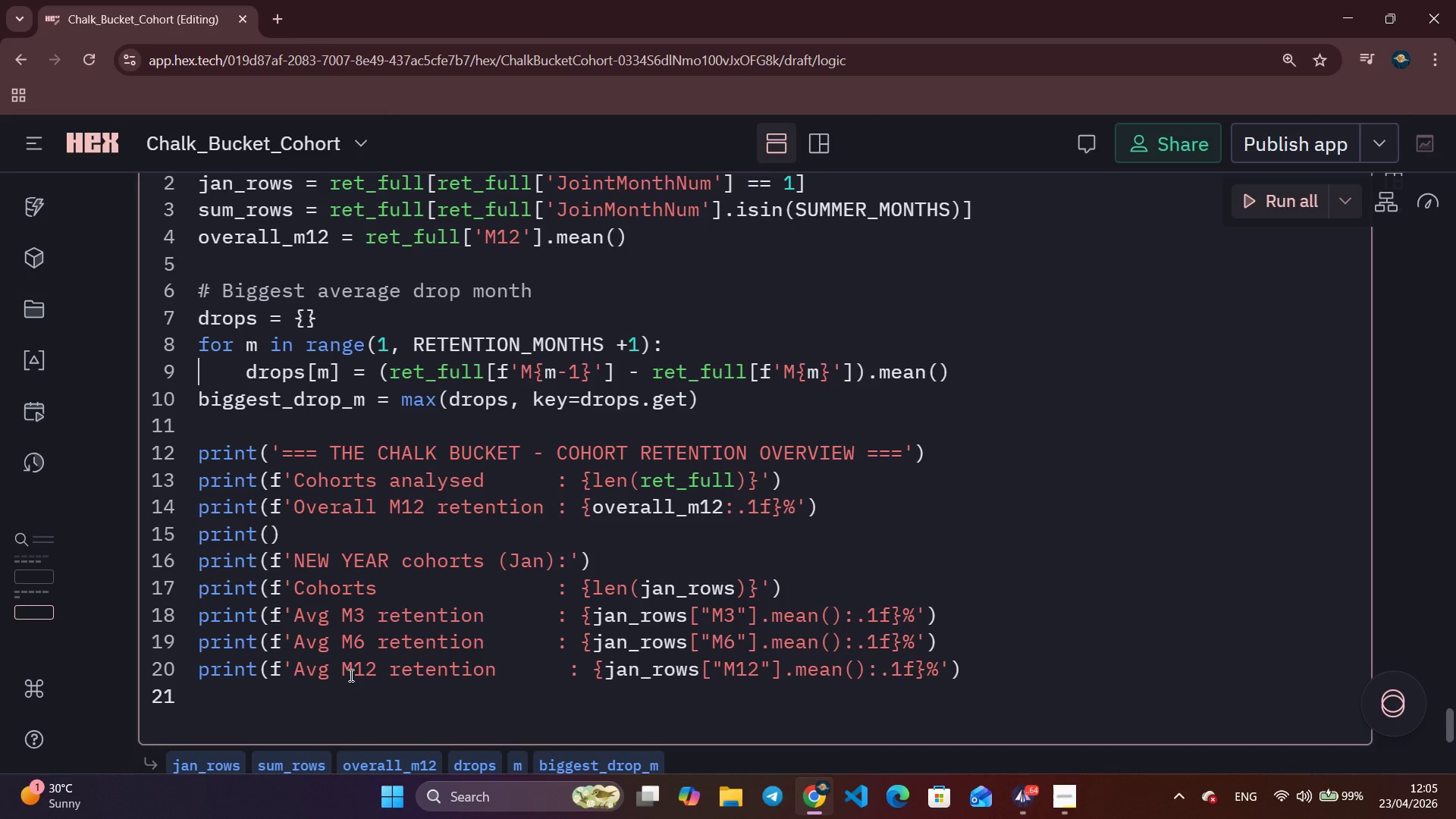 
scroll: coordinate [350, 675], scroll_direction: down, amount: 5.0
 